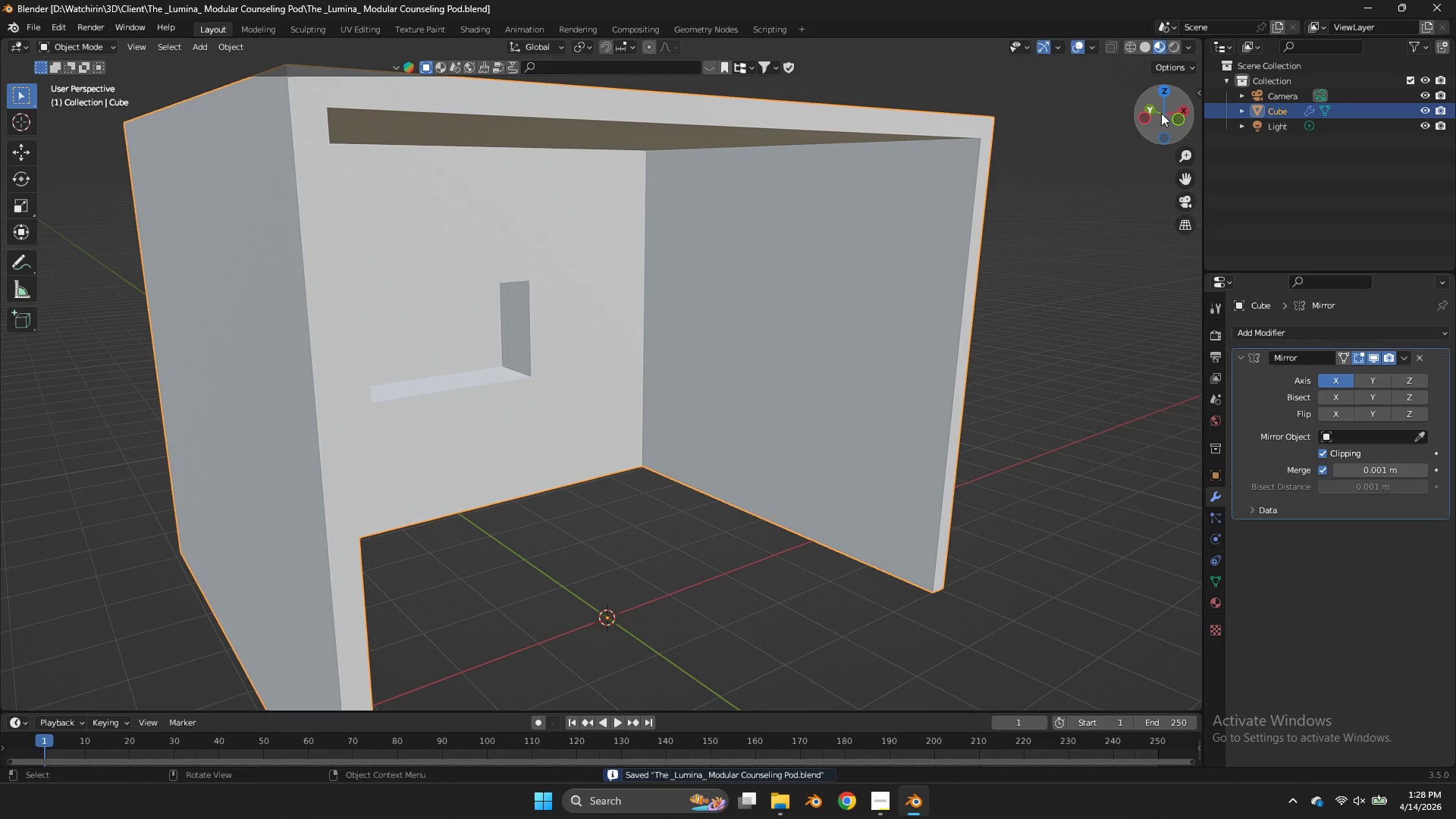 
left_click_drag(start_coordinate=[1161, 113], to_coordinate=[1147, 119])
 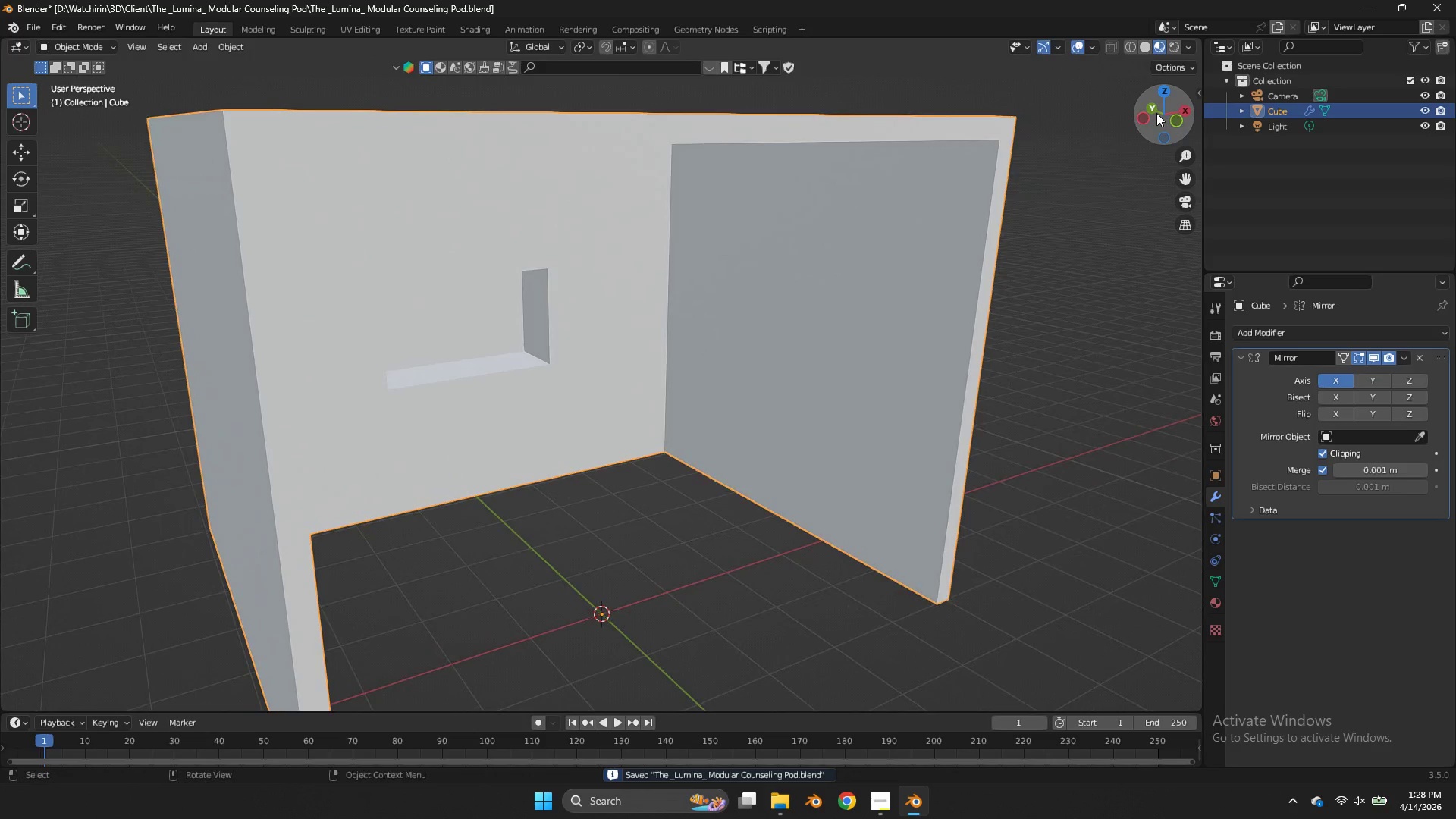 
key(Tab)
 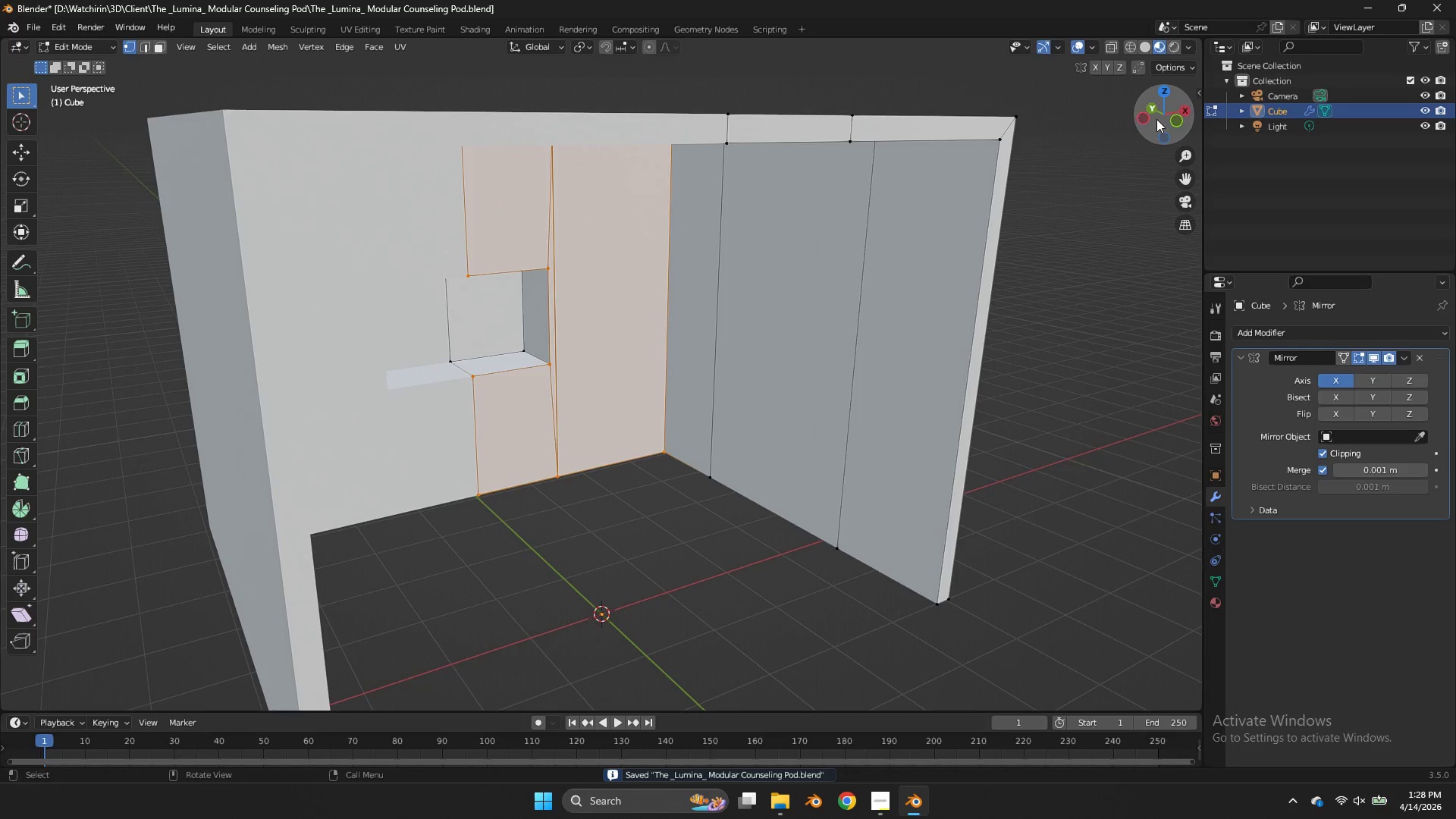 
left_click_drag(start_coordinate=[1156, 119], to_coordinate=[1135, 58])
 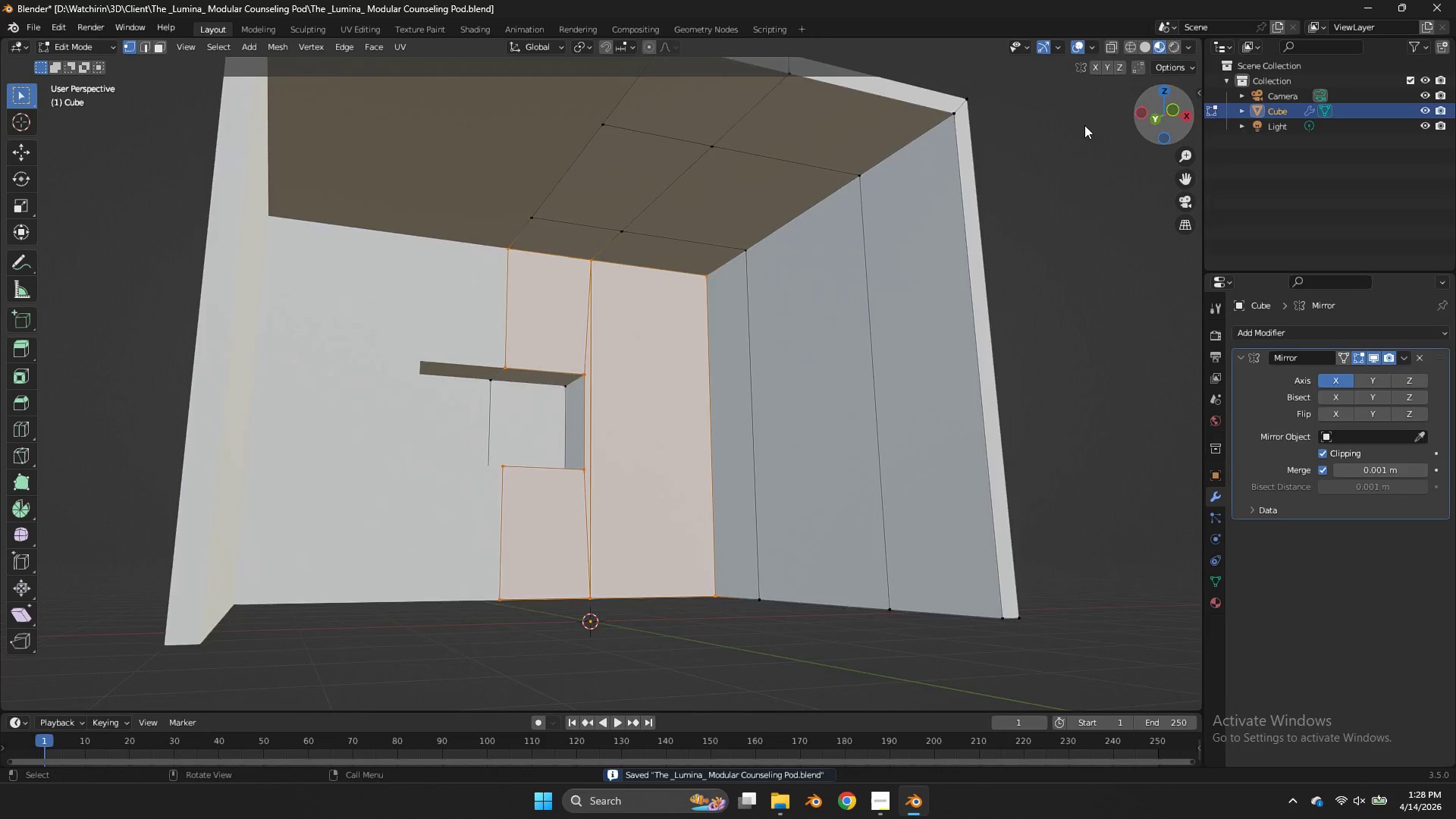 
key(Z)
 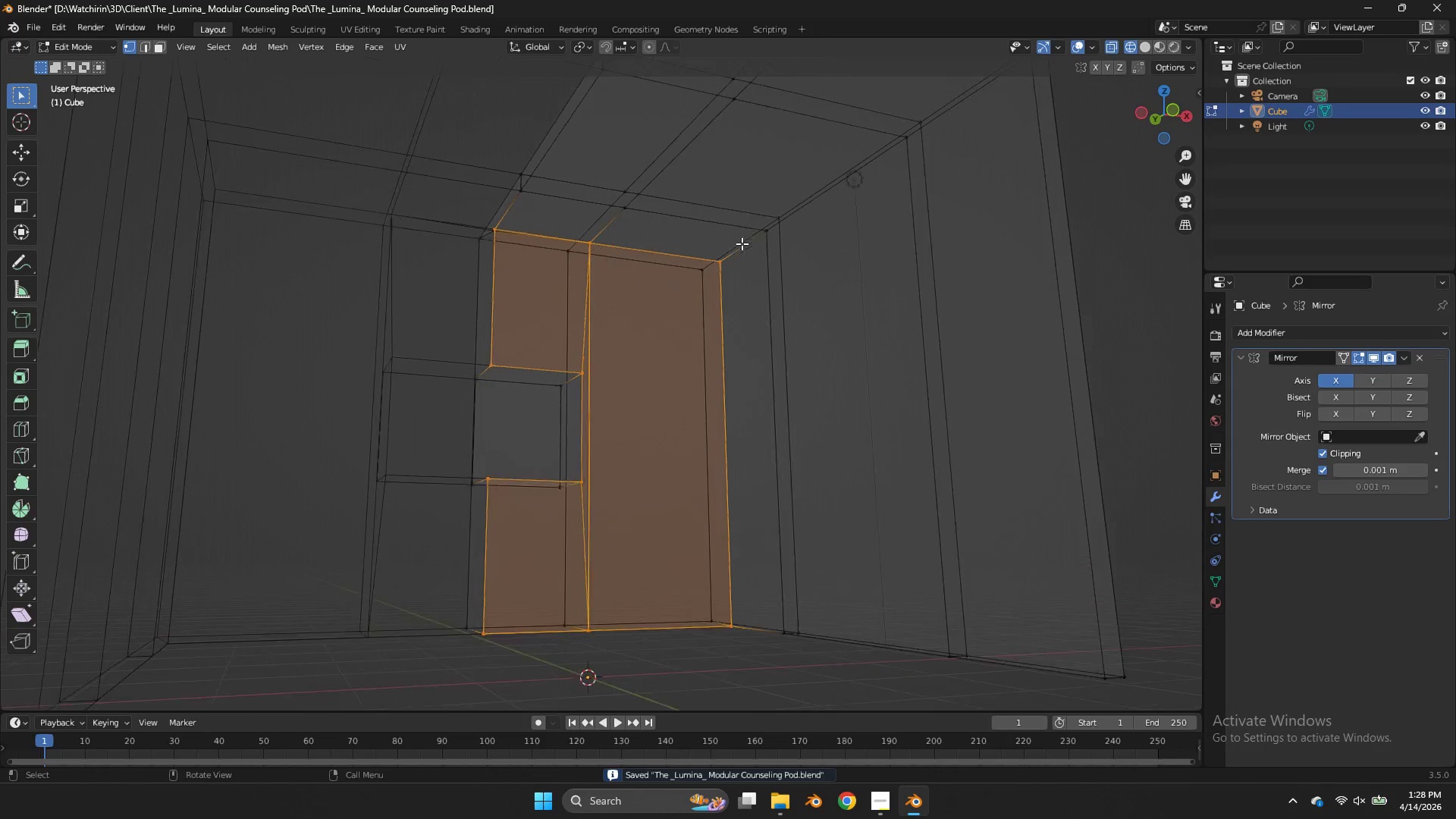 
double_click([614, 219])
 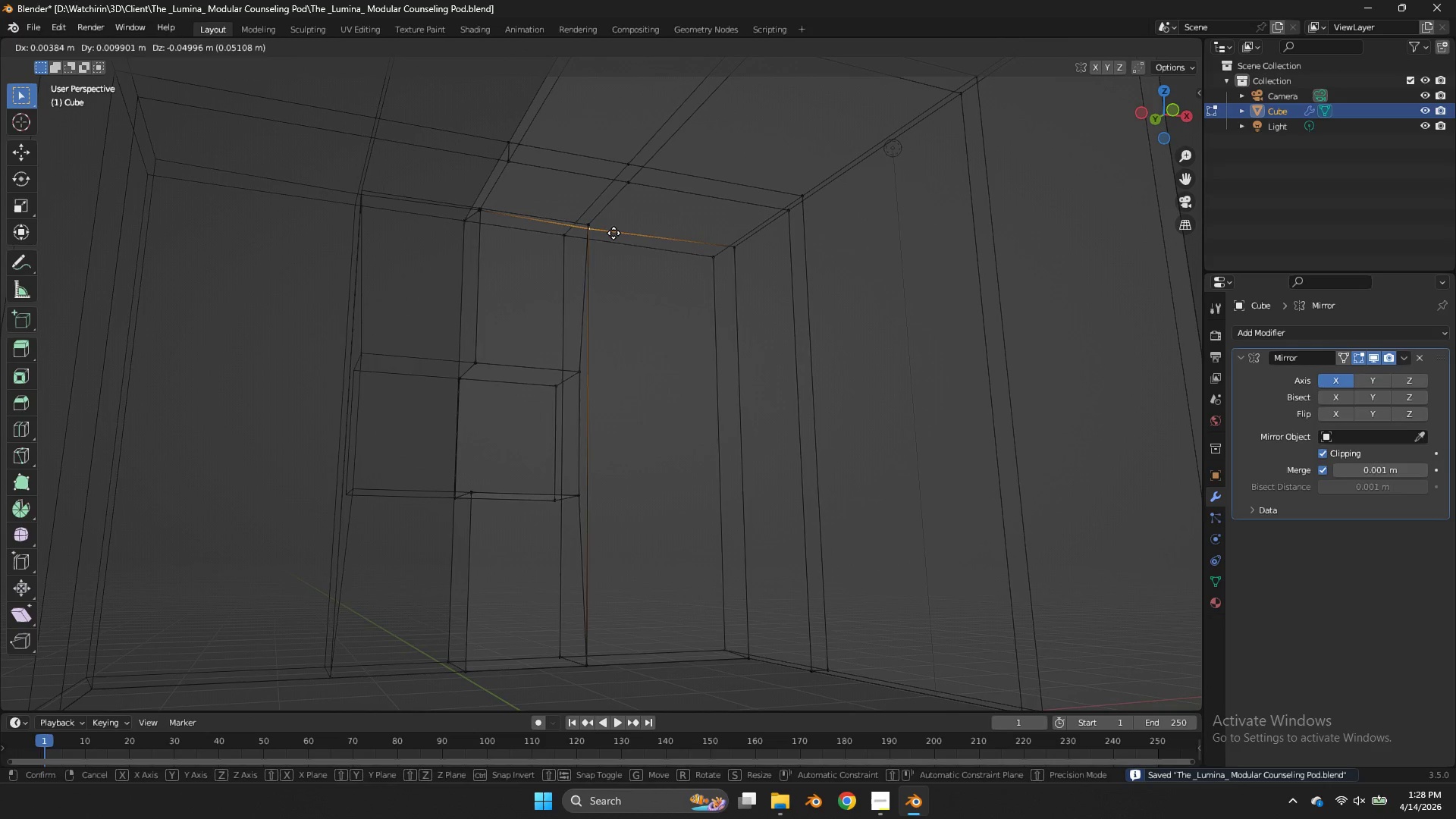 
scroll: coordinate [742, 243], scroll_direction: up, amount: 2.0
 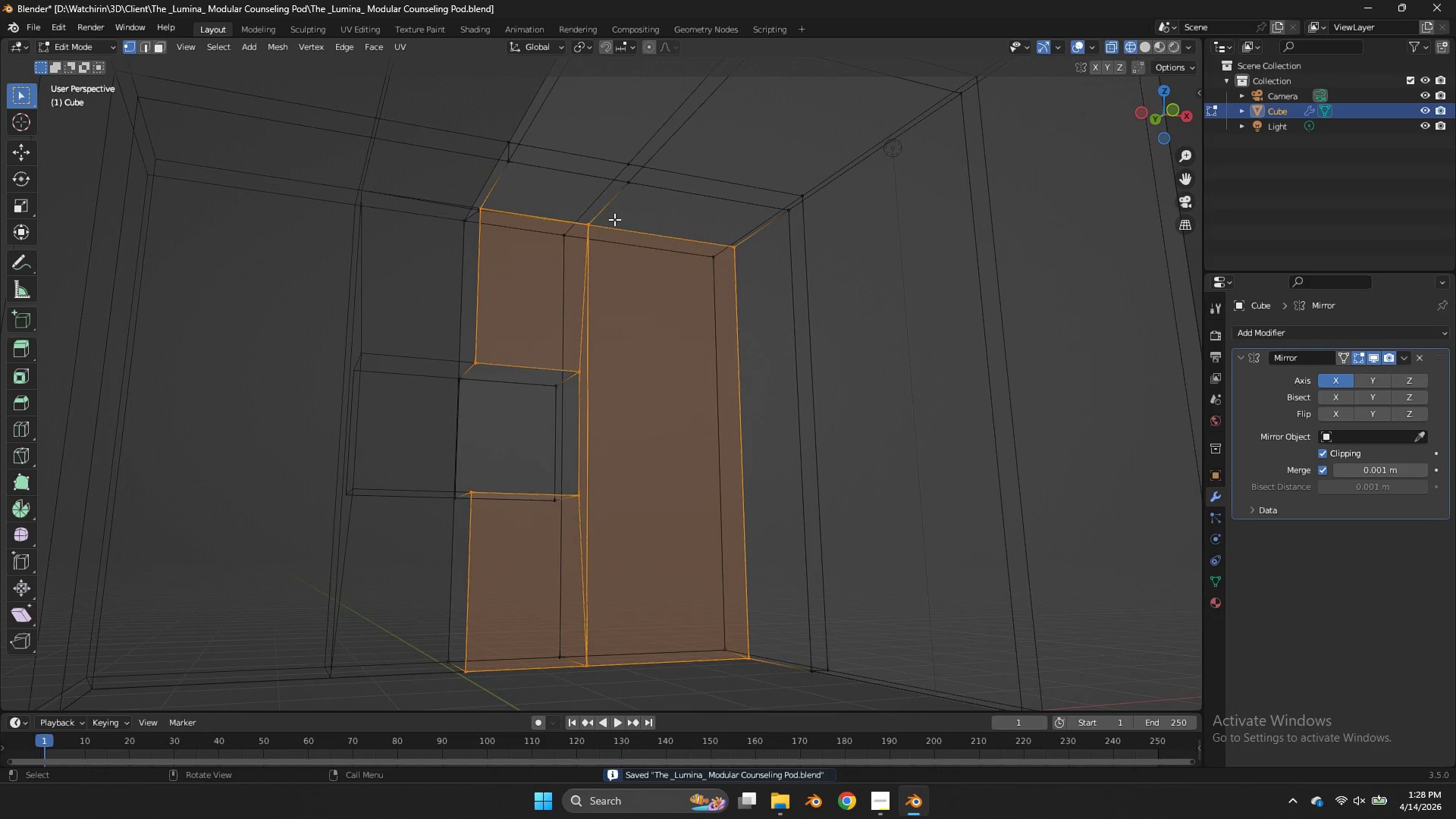 
type(gm)
 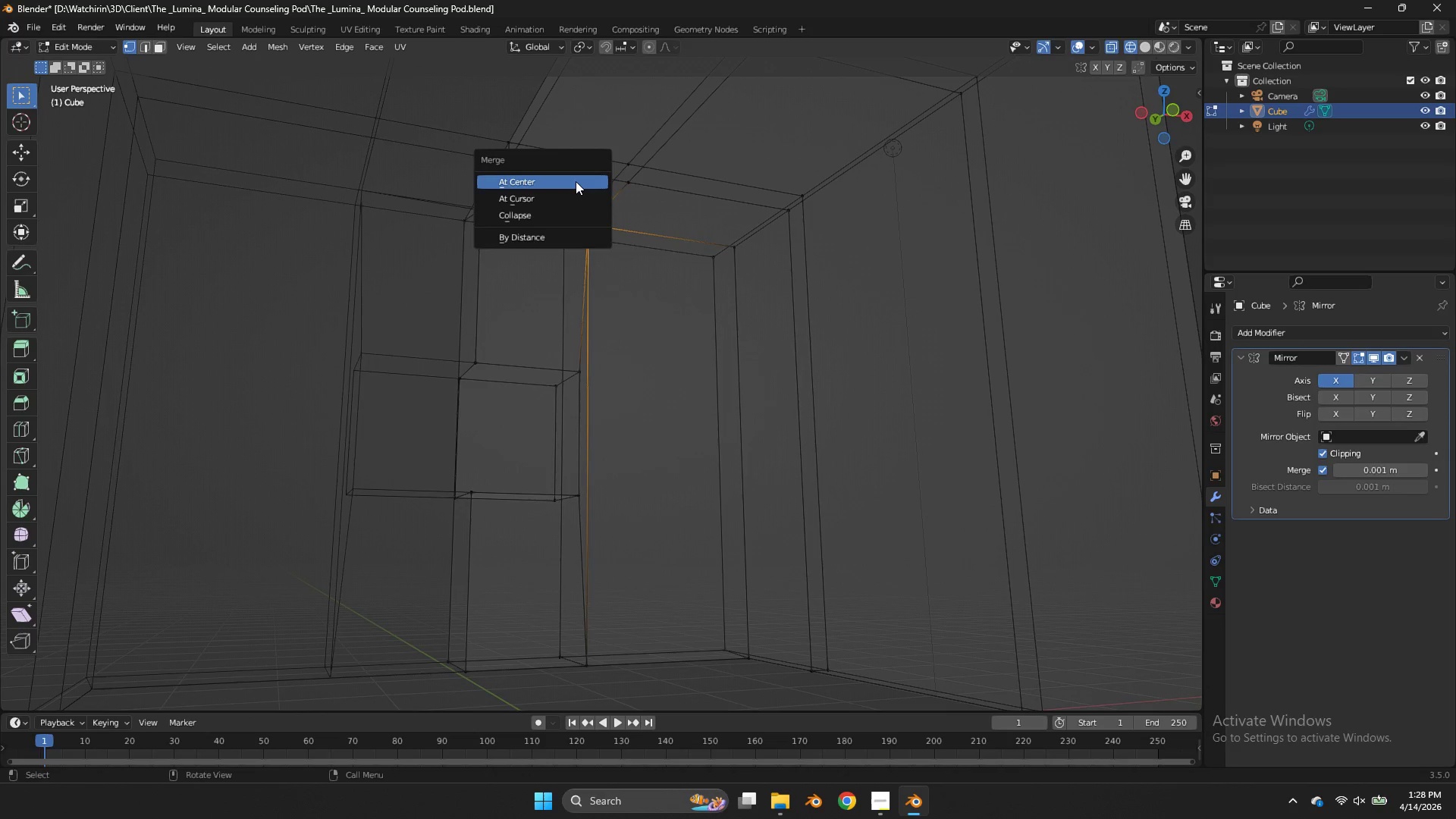 
left_click_drag(start_coordinate=[606, 221], to_coordinate=[585, 237])
 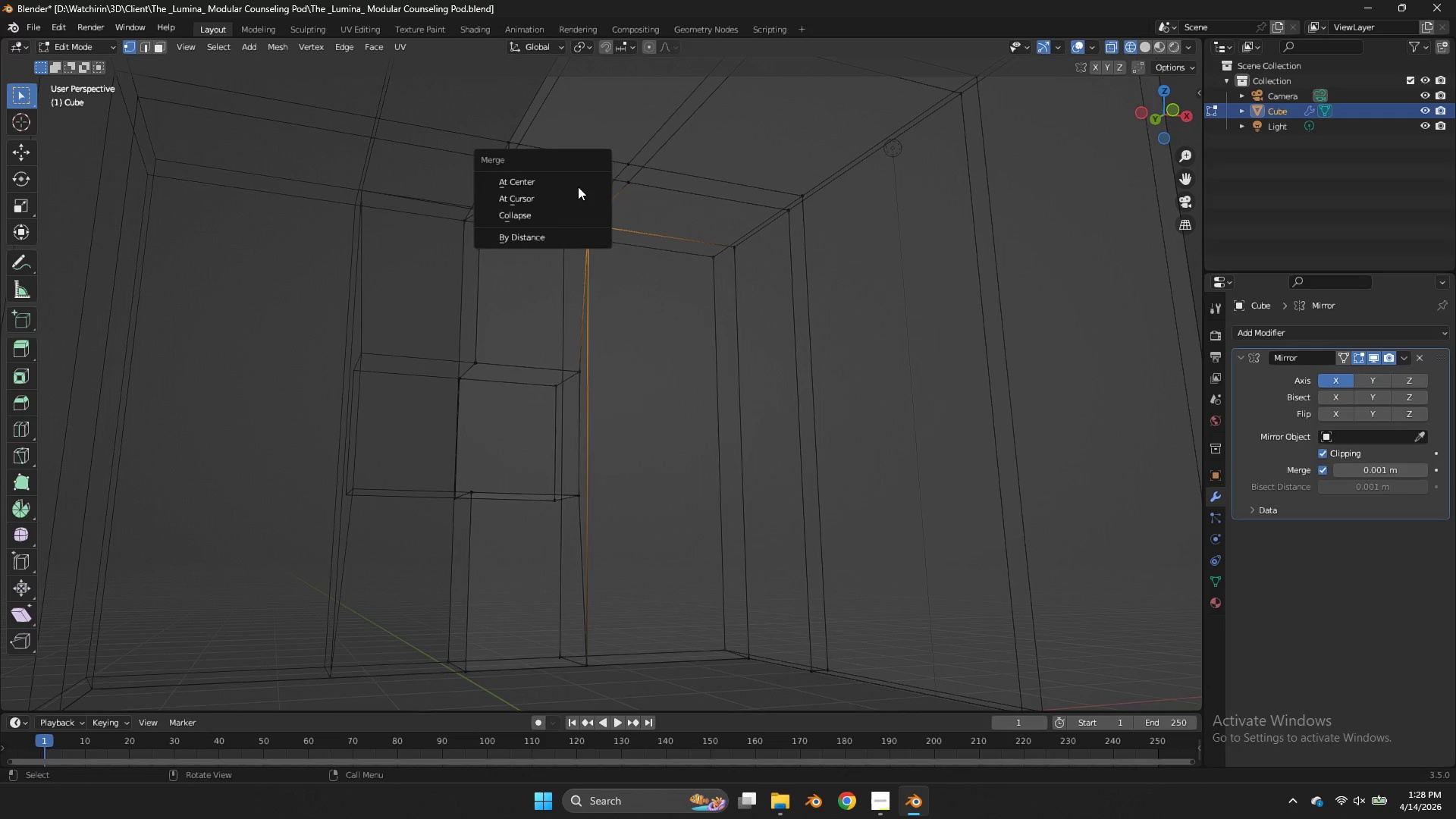 
left_click([576, 181])
 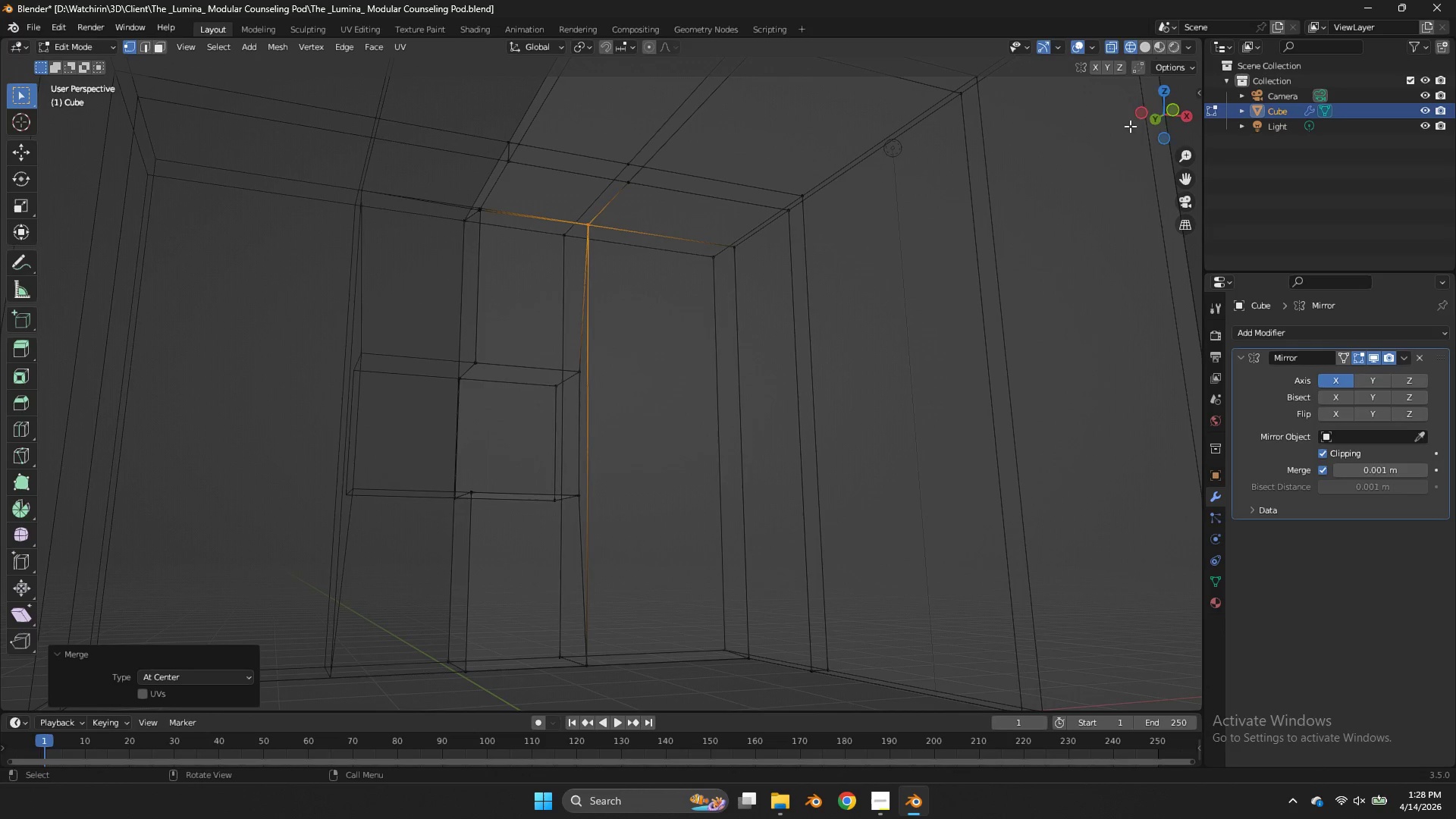 
left_click_drag(start_coordinate=[1161, 129], to_coordinate=[1094, 120])
 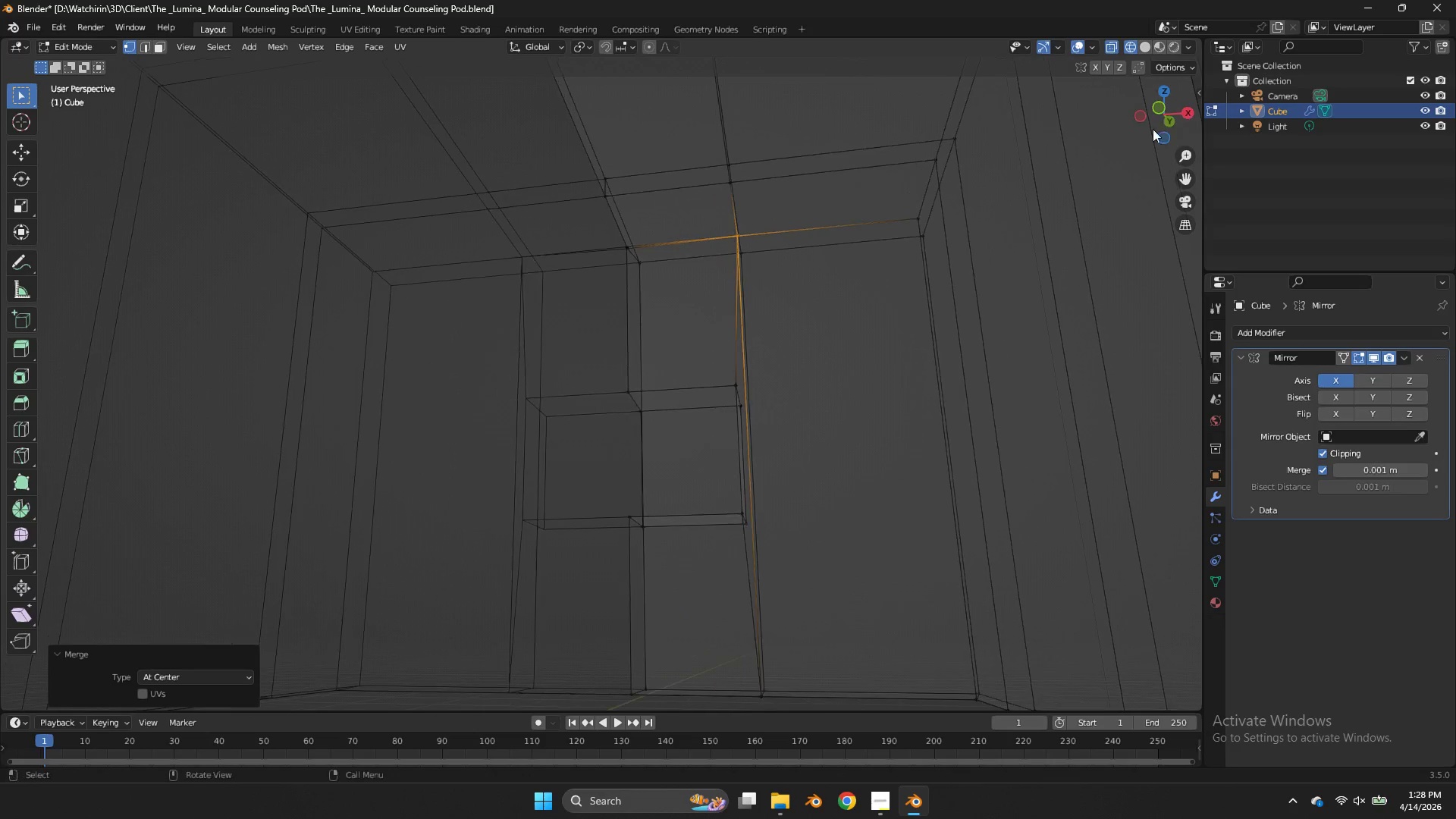 
left_click_drag(start_coordinate=[1094, 120], to_coordinate=[1157, 129])
 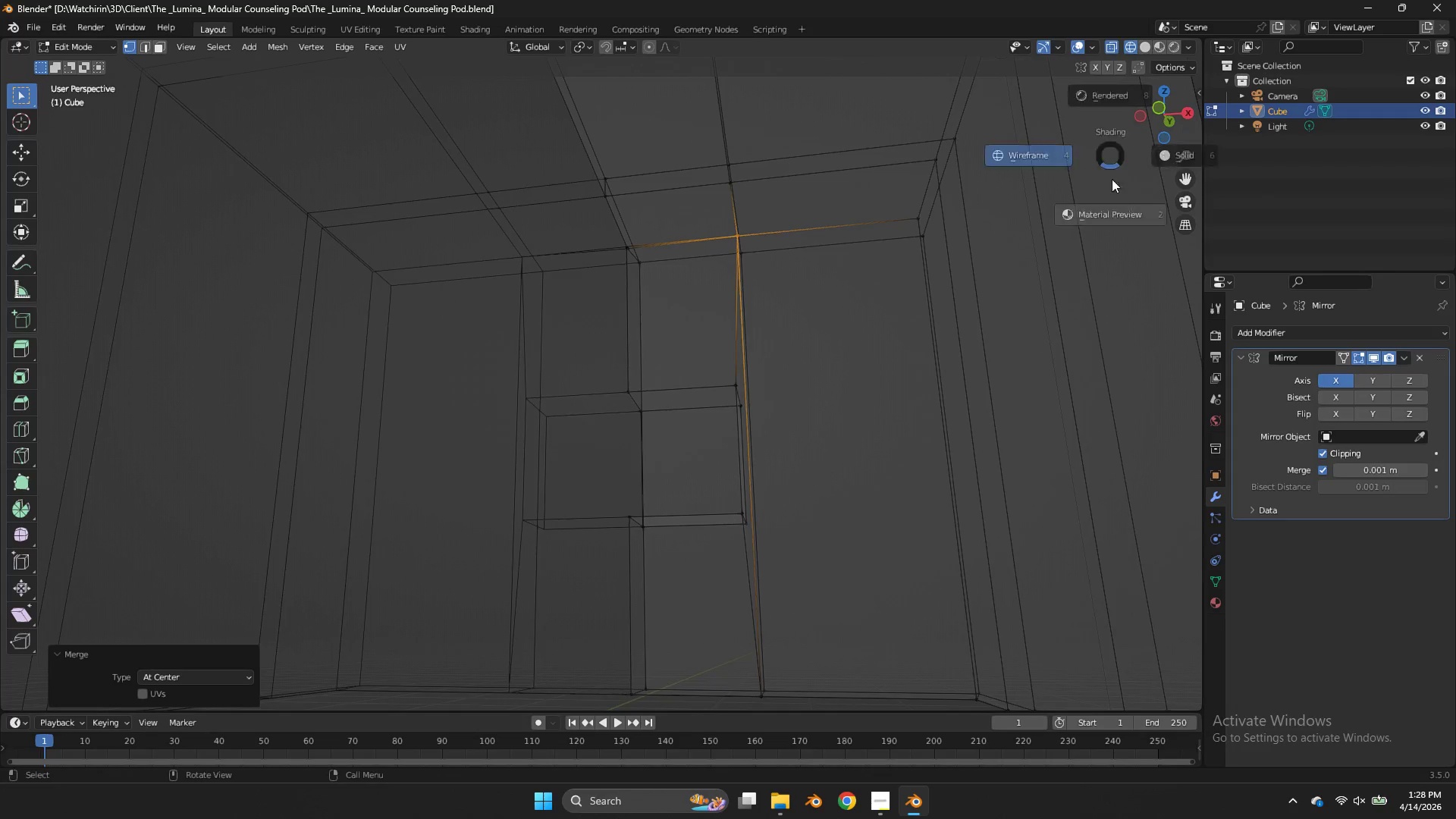 
type(zz)
 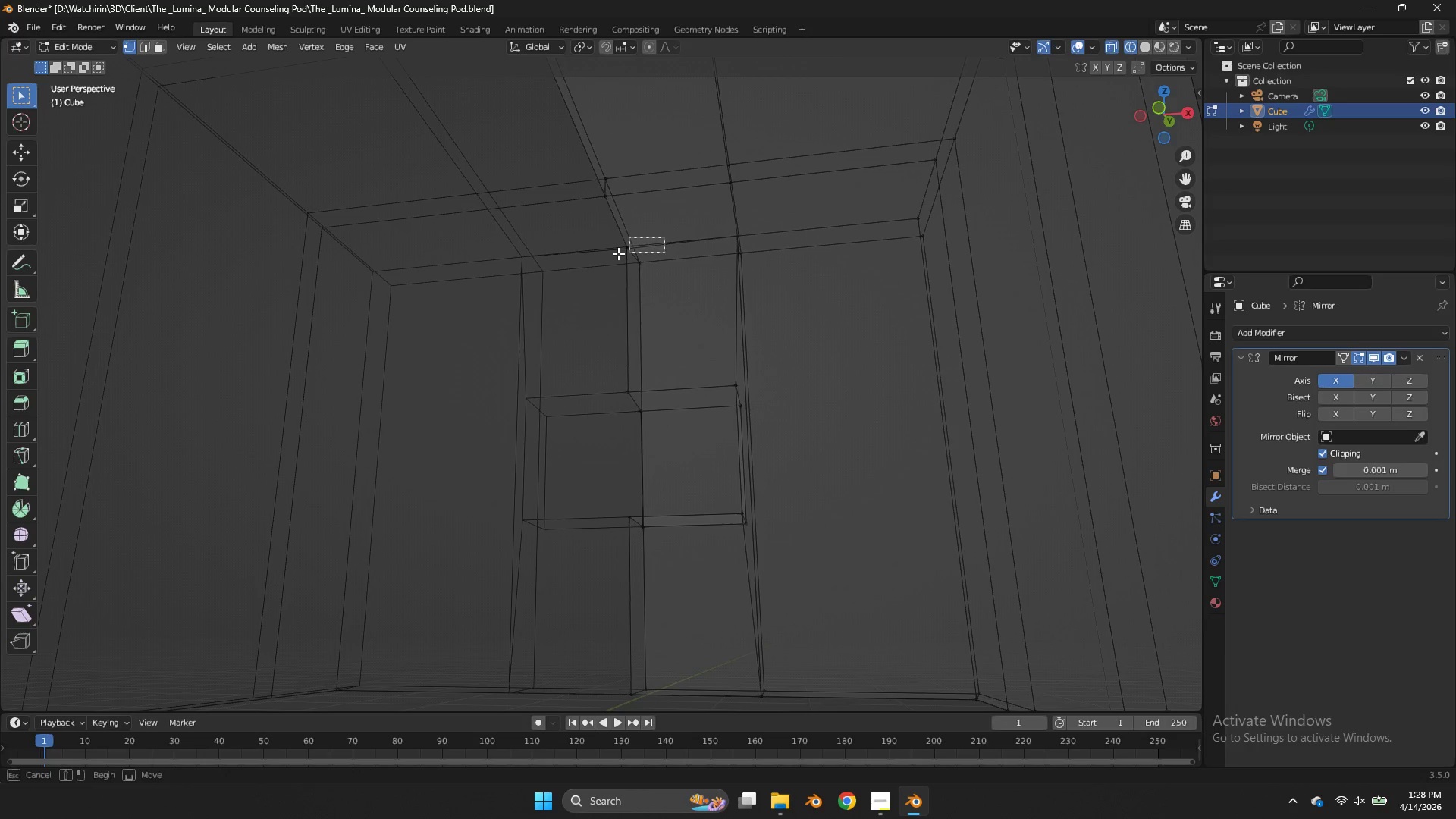 
left_click_drag(start_coordinate=[1125, 130], to_coordinate=[1093, 154])
 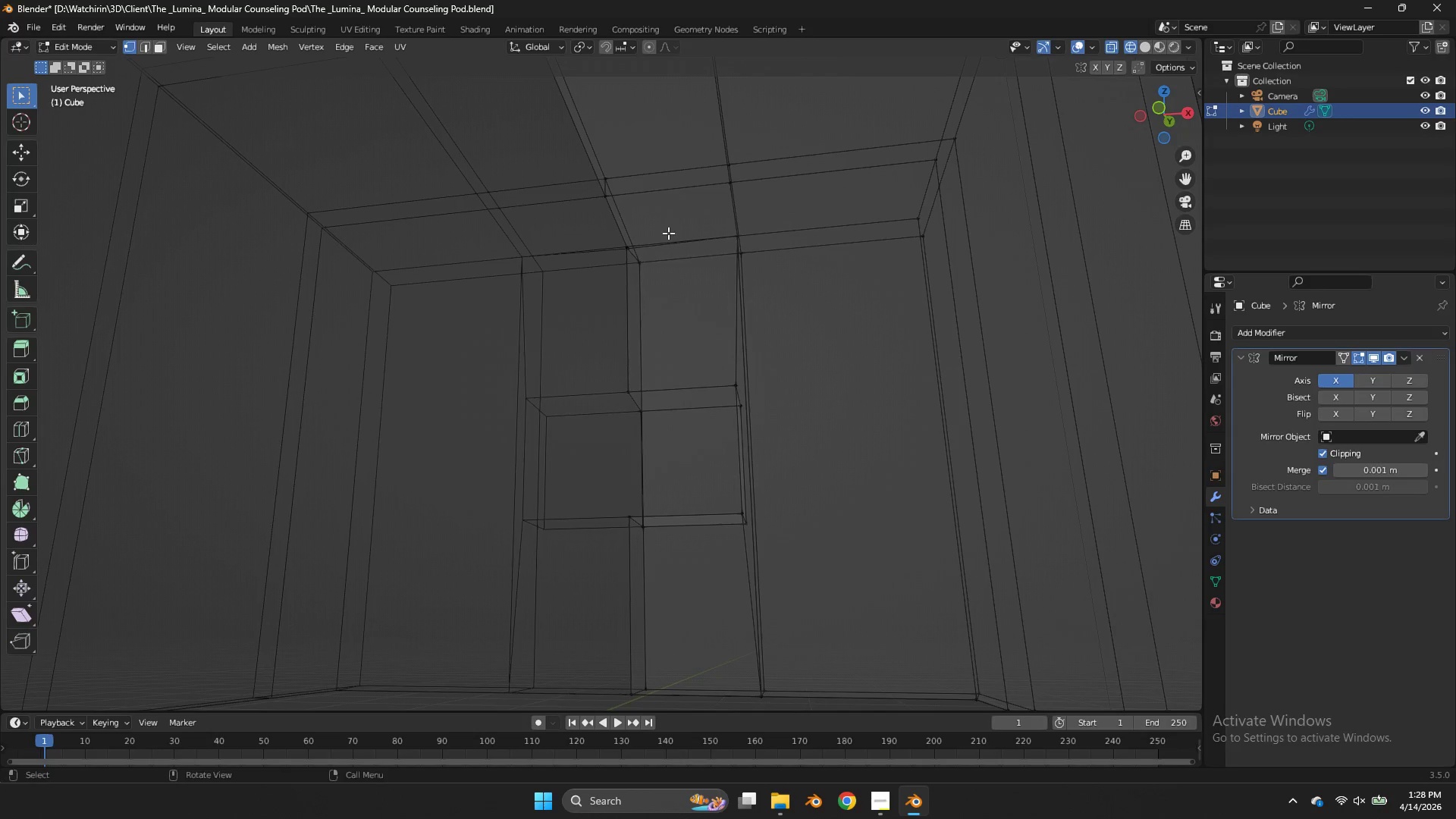 
left_click_drag(start_coordinate=[664, 237], to_coordinate=[618, 253])
 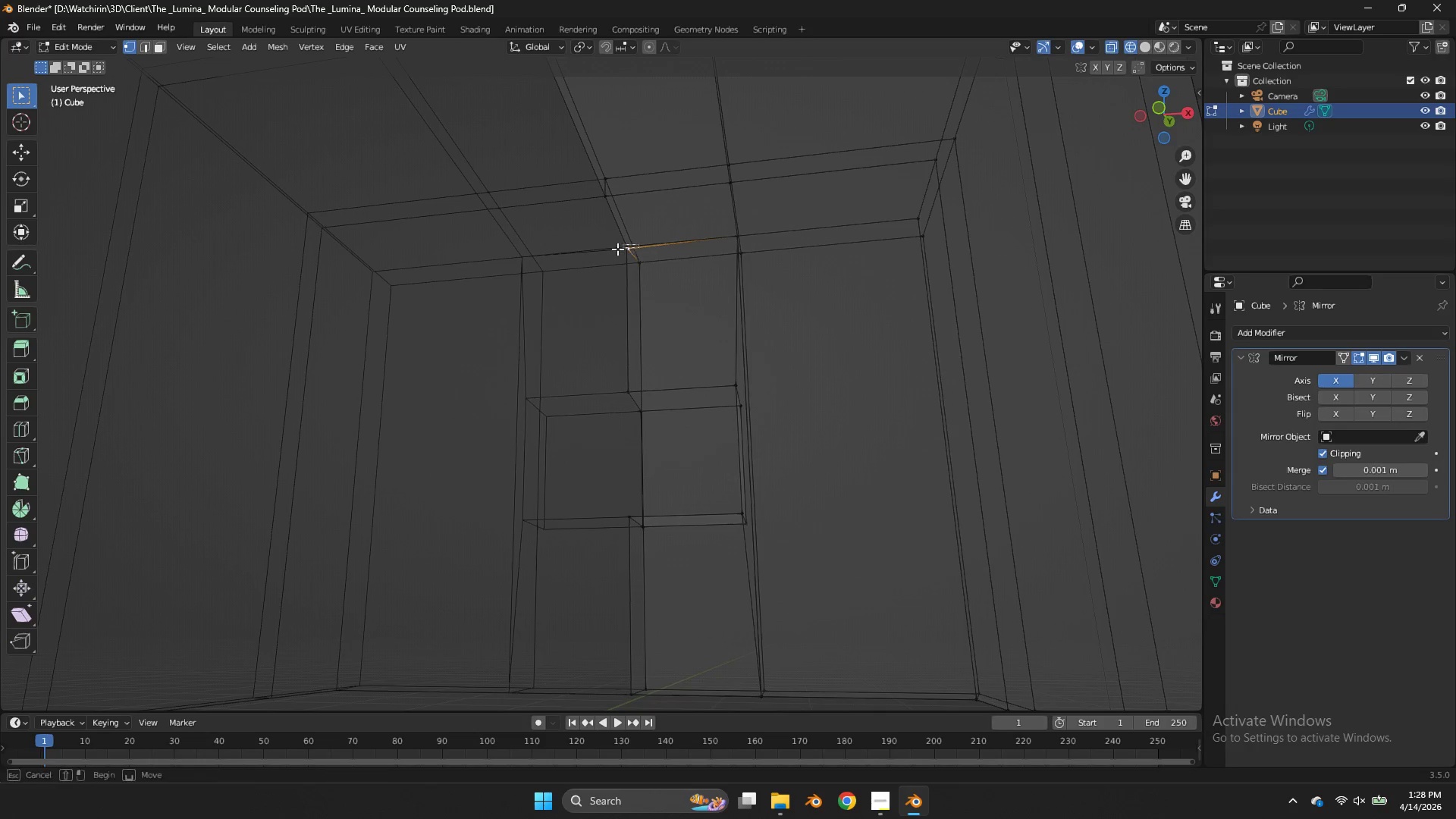 
double_click([618, 253])
 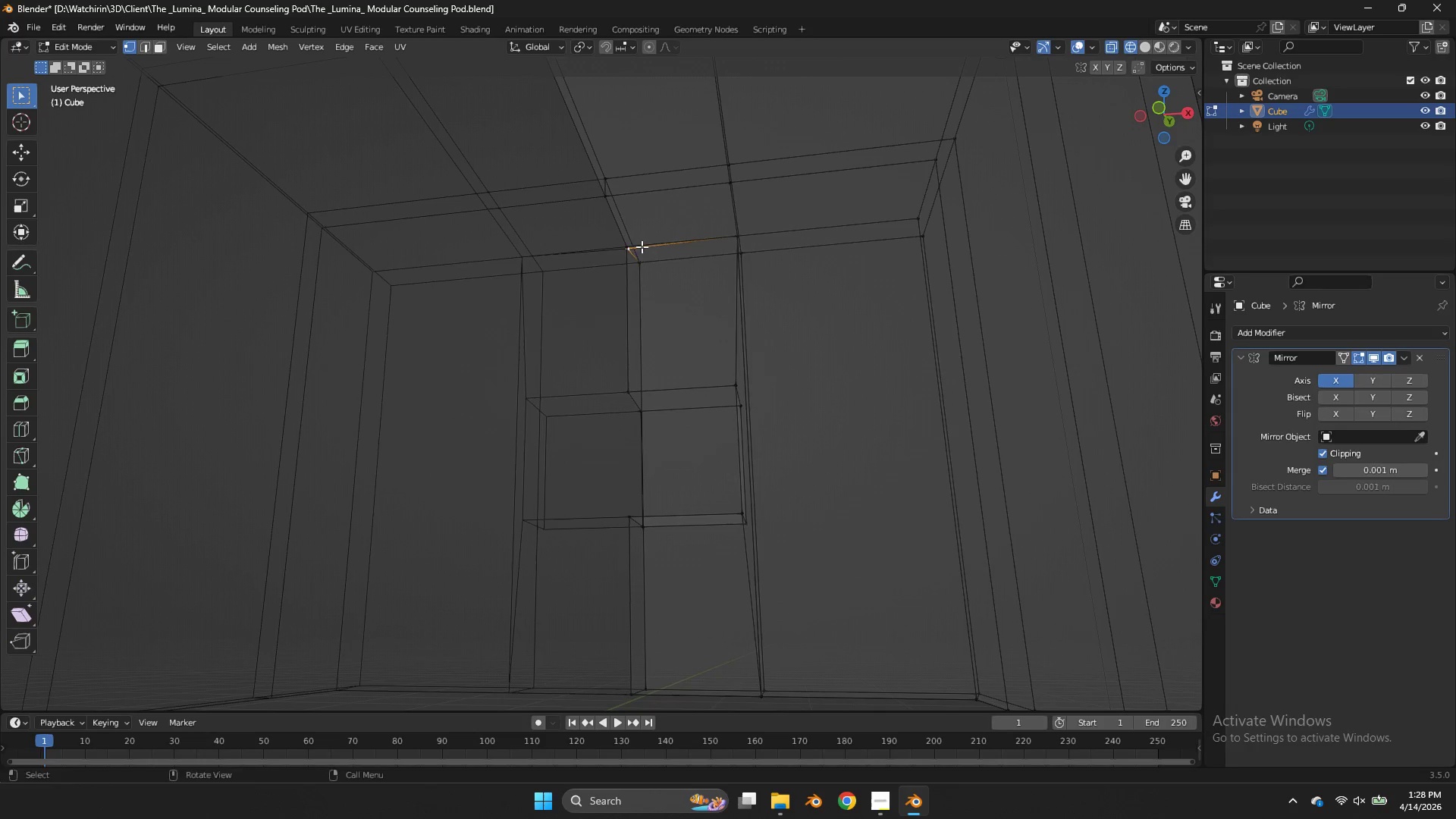 
left_click_drag(start_coordinate=[639, 244], to_coordinate=[617, 249])
 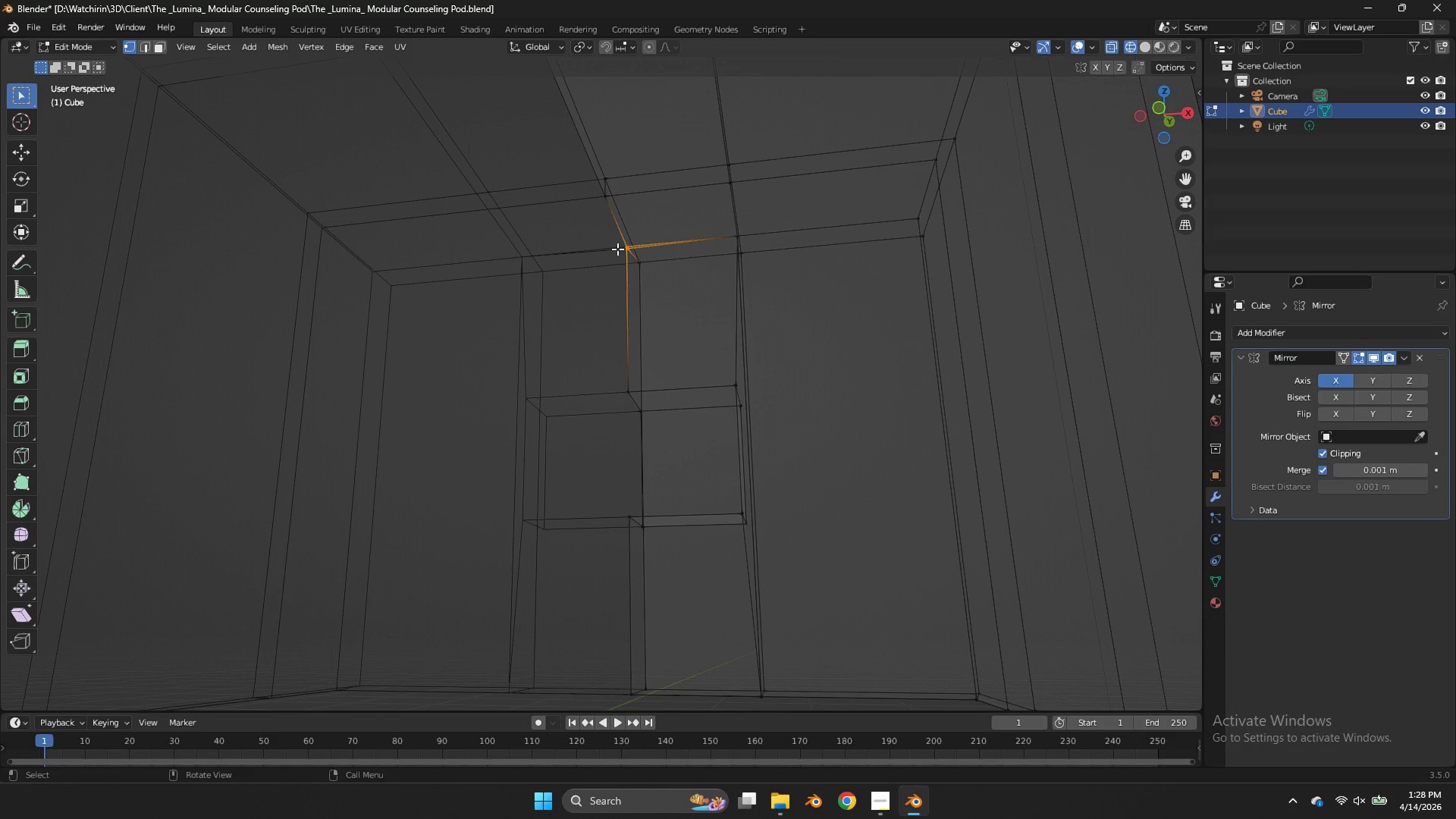 
key(M)
 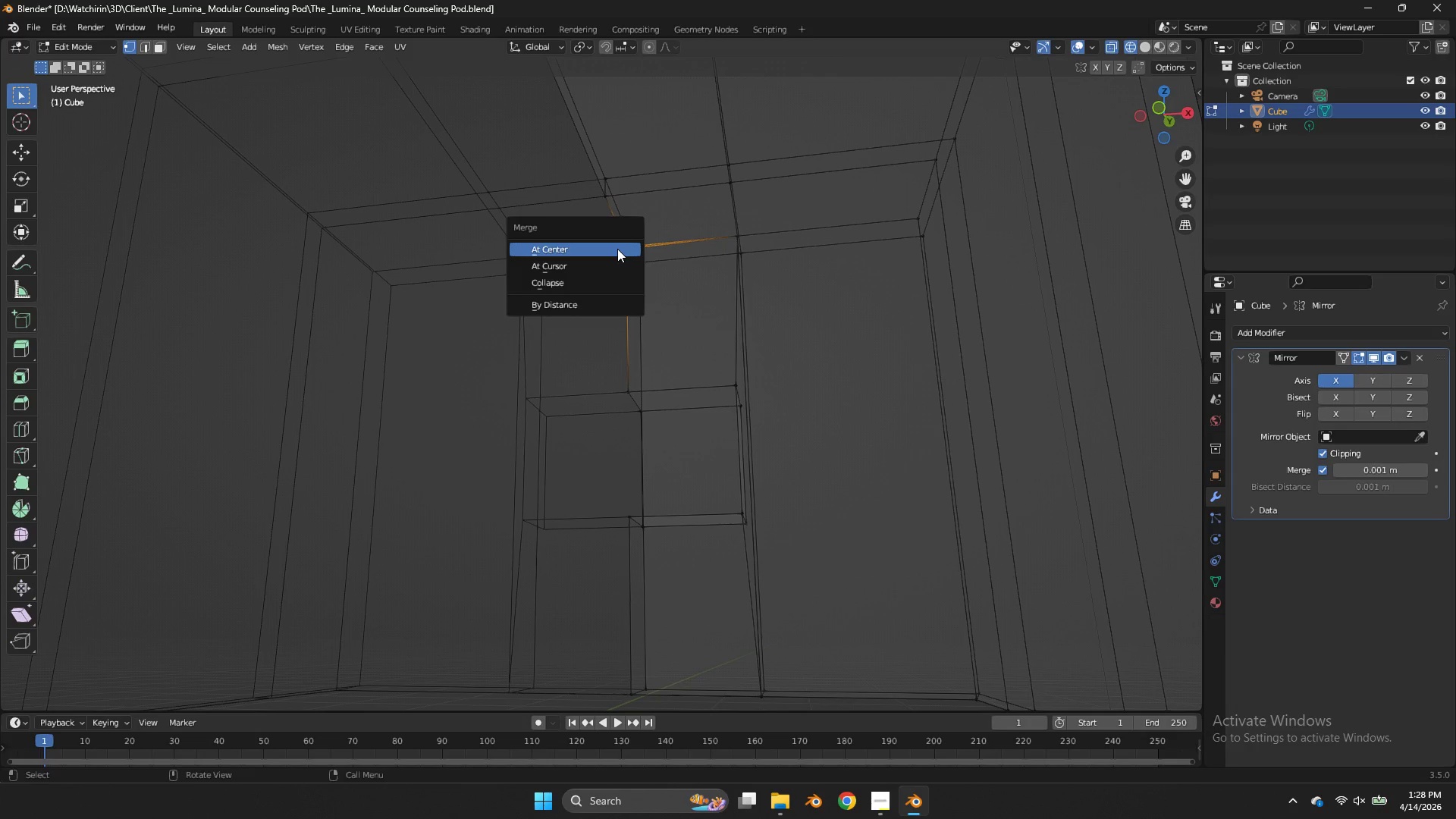 
left_click([617, 249])
 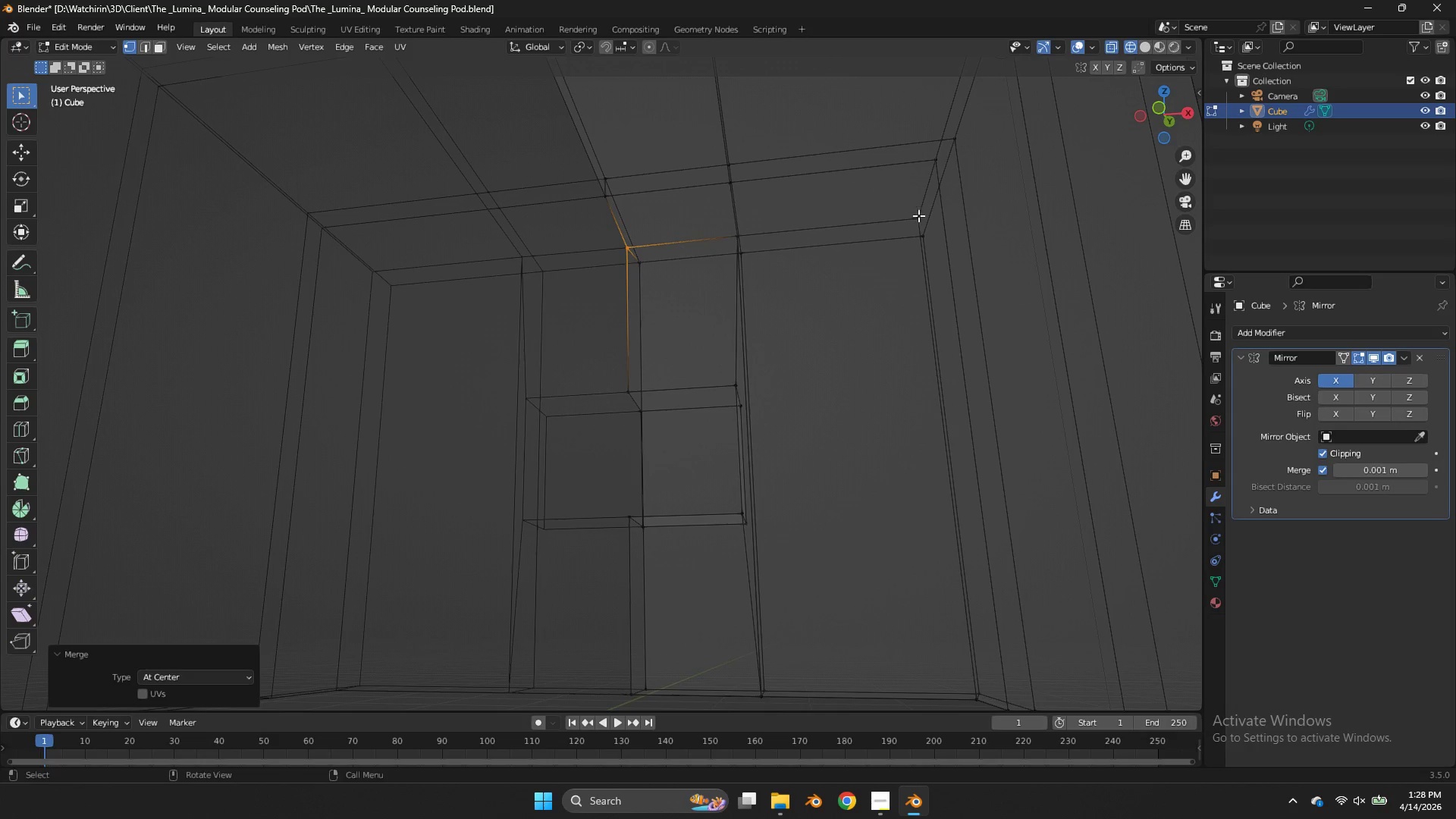 
double_click([617, 249])
 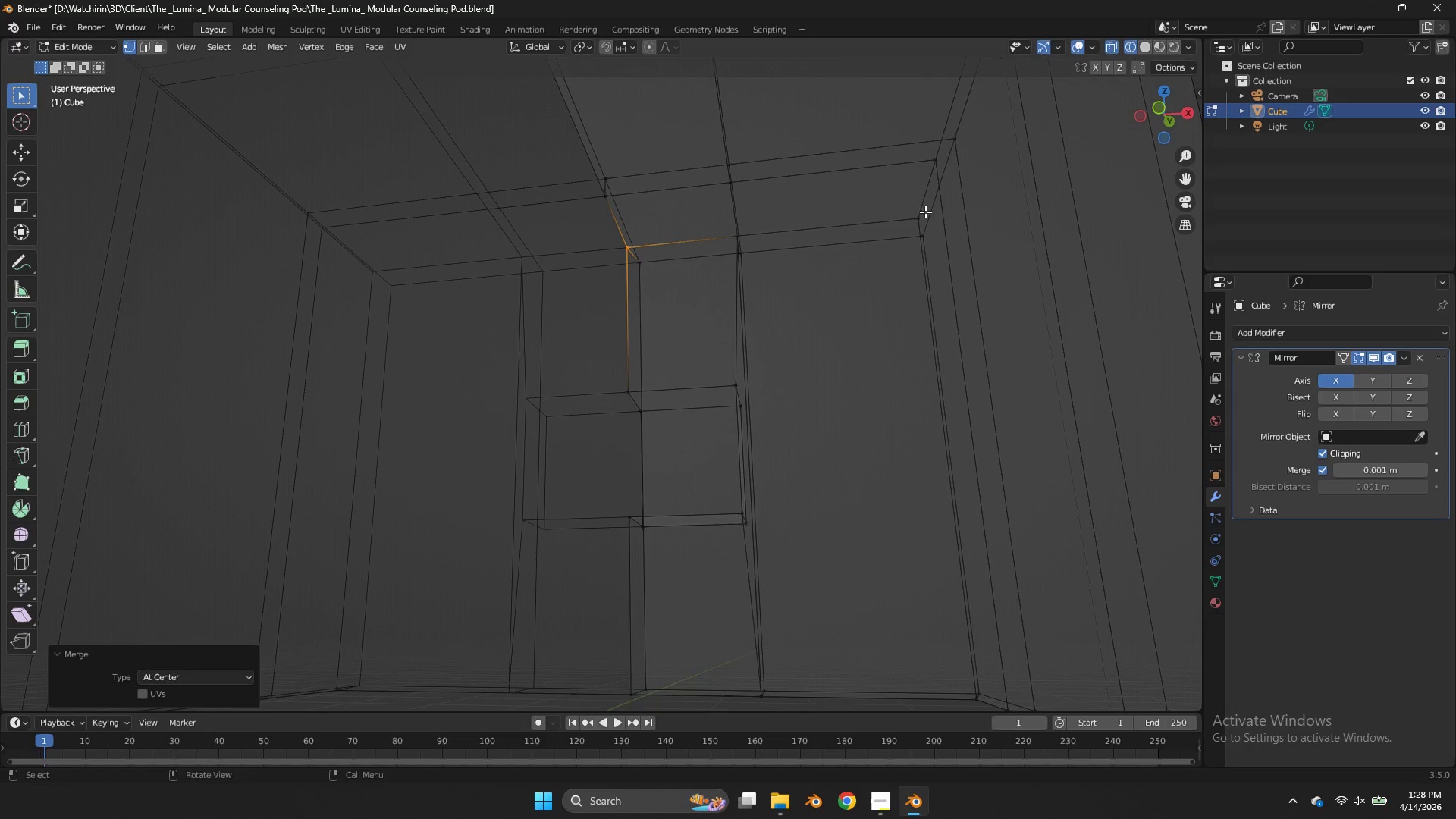 
left_click_drag(start_coordinate=[927, 210], to_coordinate=[908, 224])
 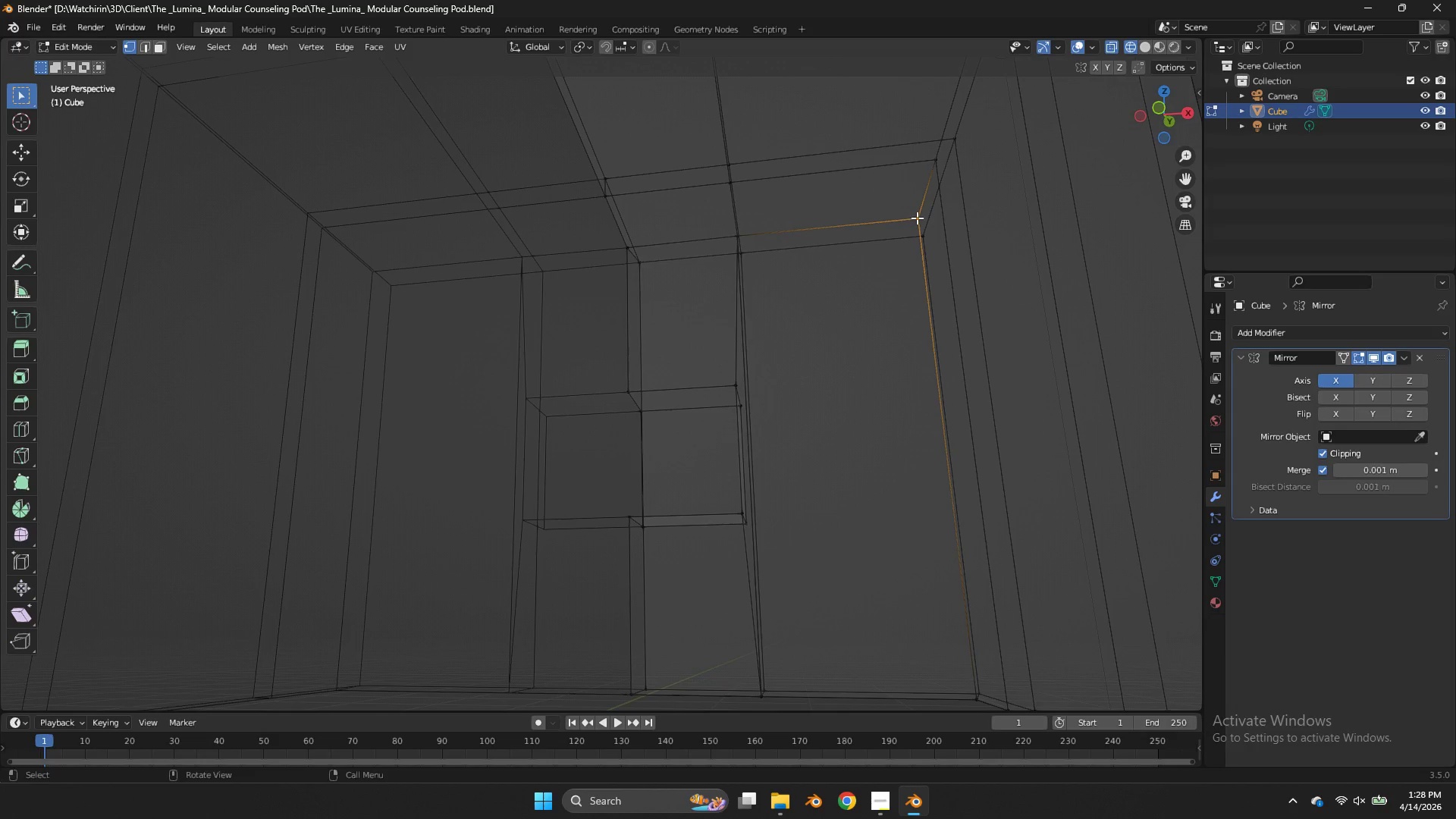 
double_click([917, 218])
 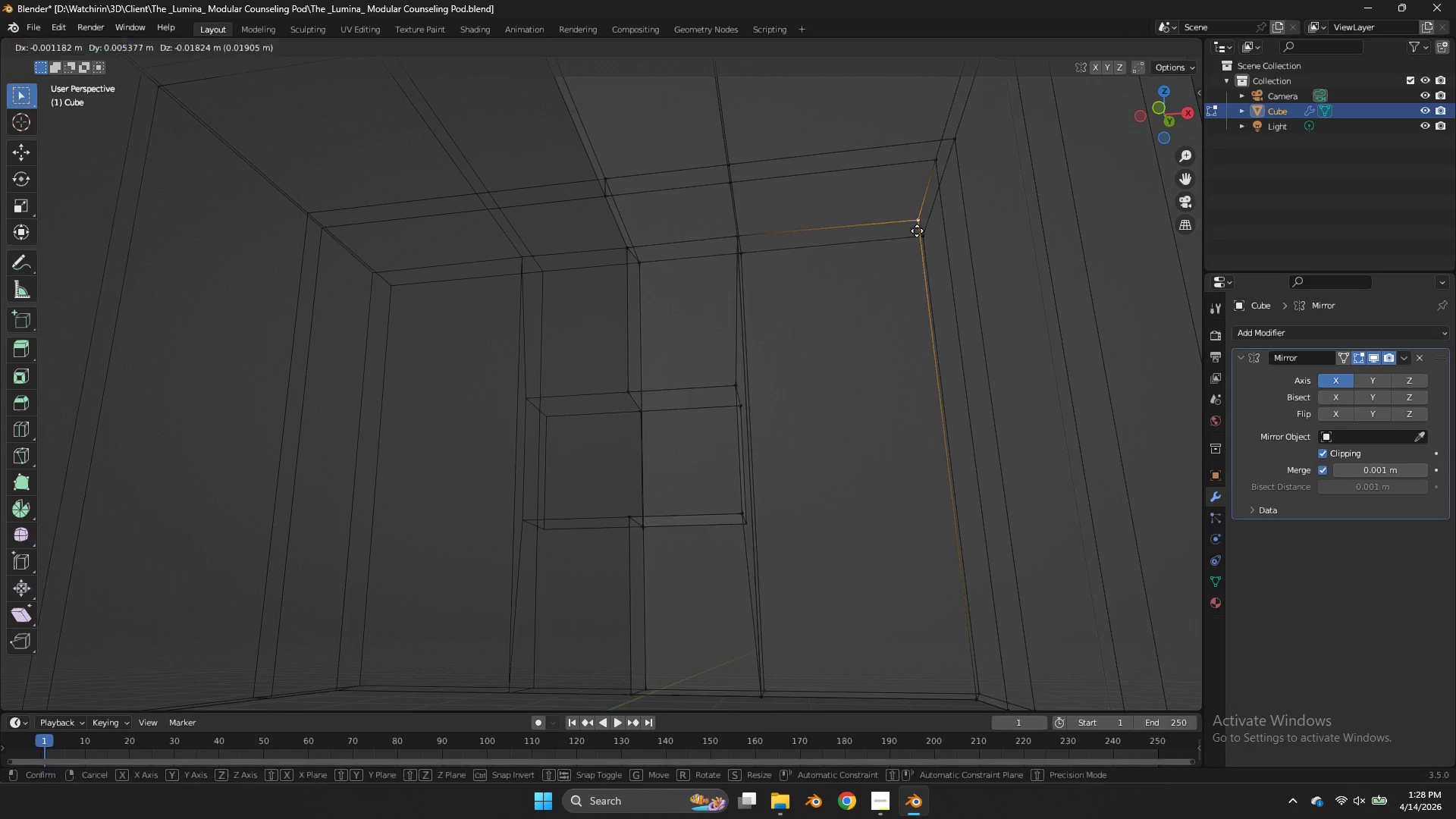 
key(G)
 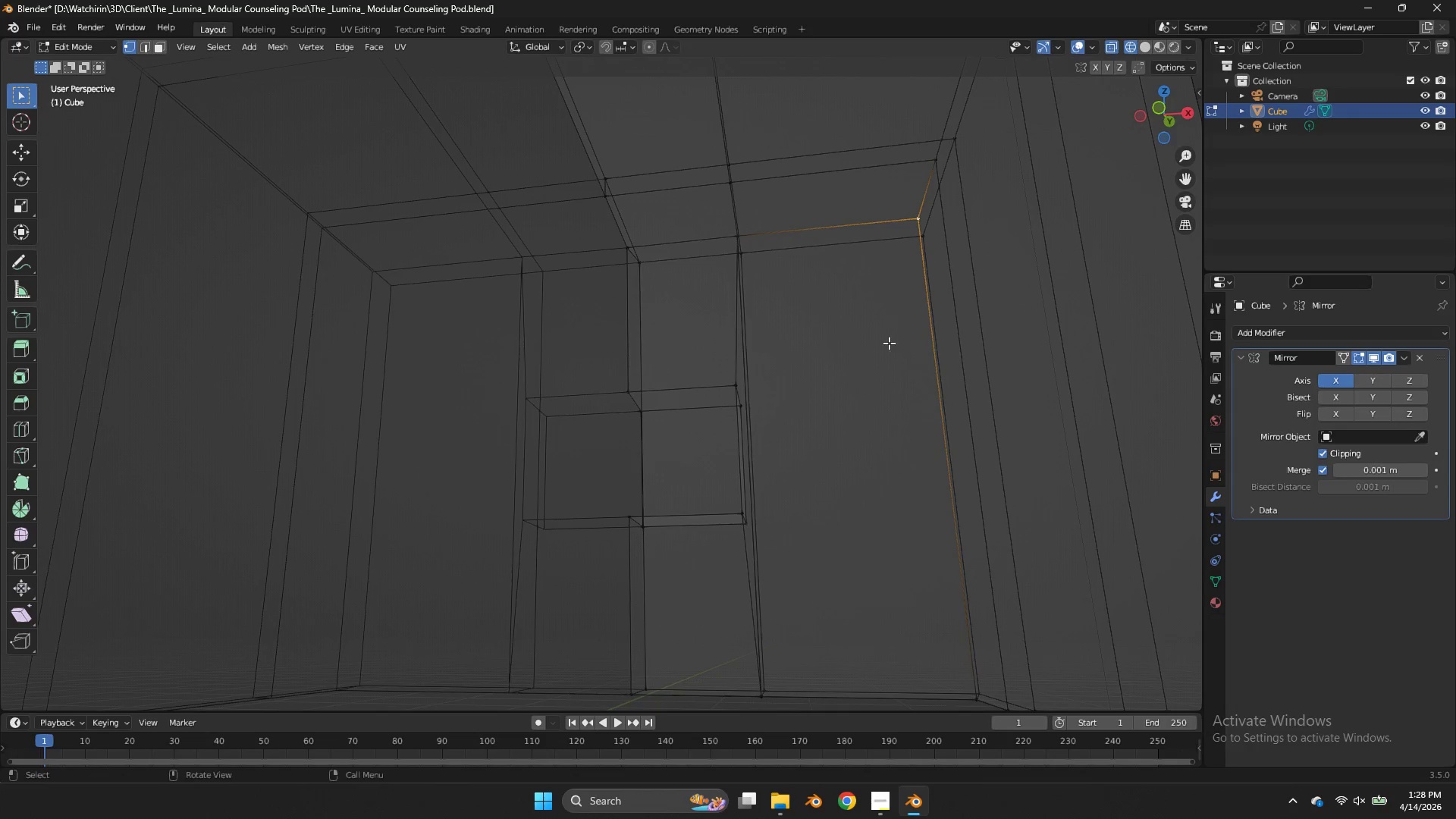 
scroll: coordinate [874, 433], scroll_direction: down, amount: 2.0
 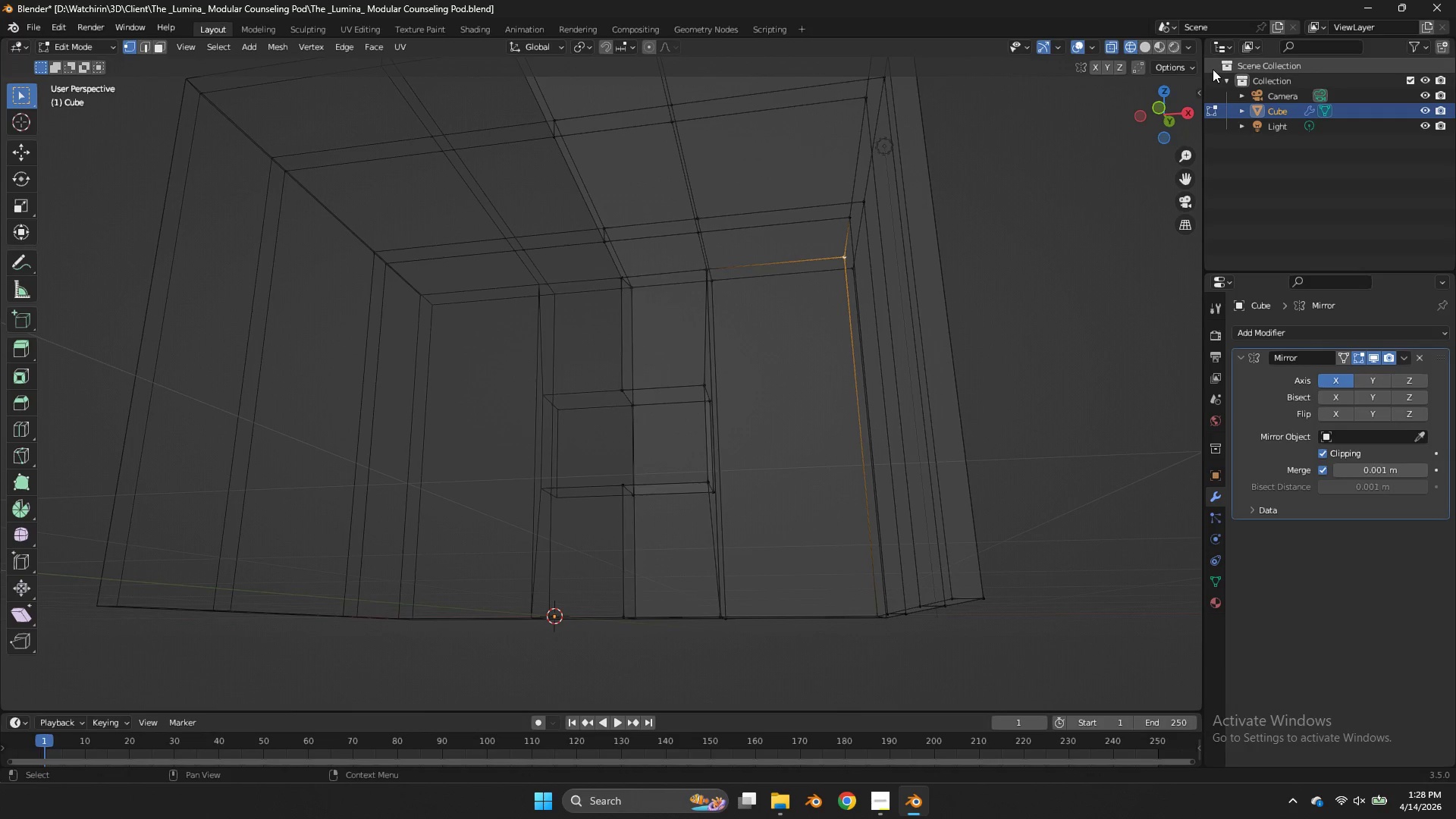 
left_click_drag(start_coordinate=[1190, 99], to_coordinate=[30, 188])
 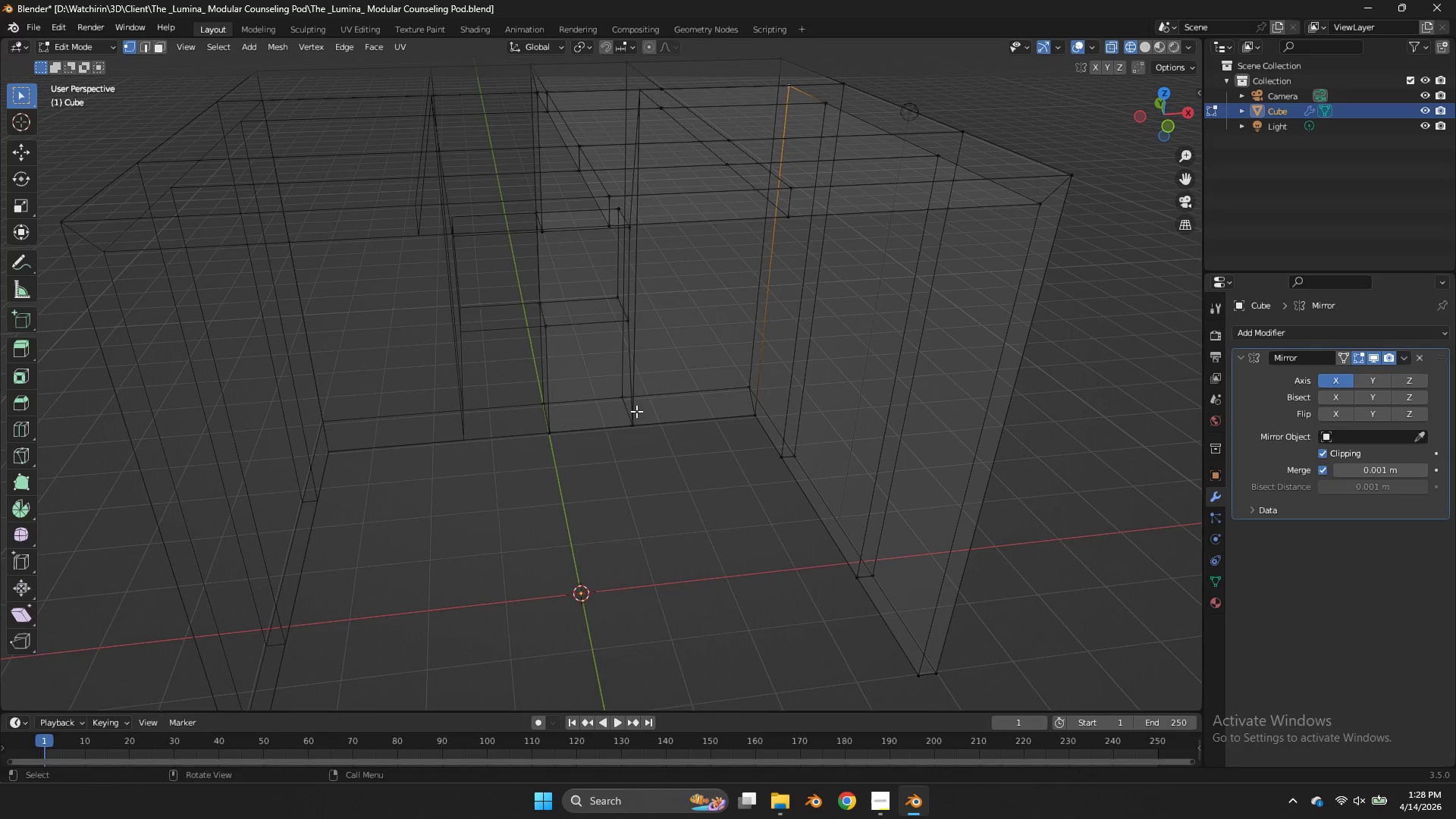 
left_click_drag(start_coordinate=[636, 411], to_coordinate=[620, 444])
 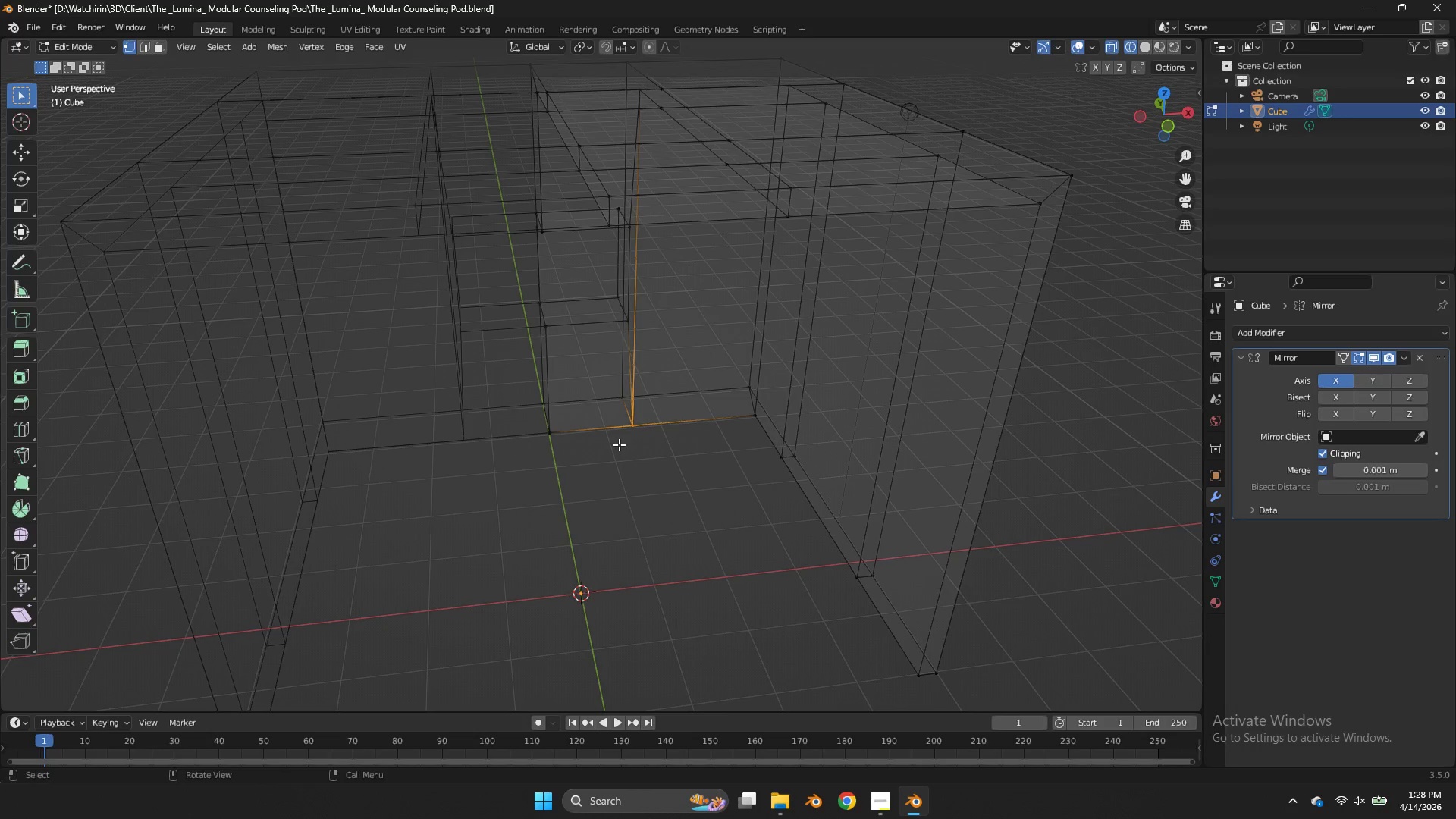 
key(M)
 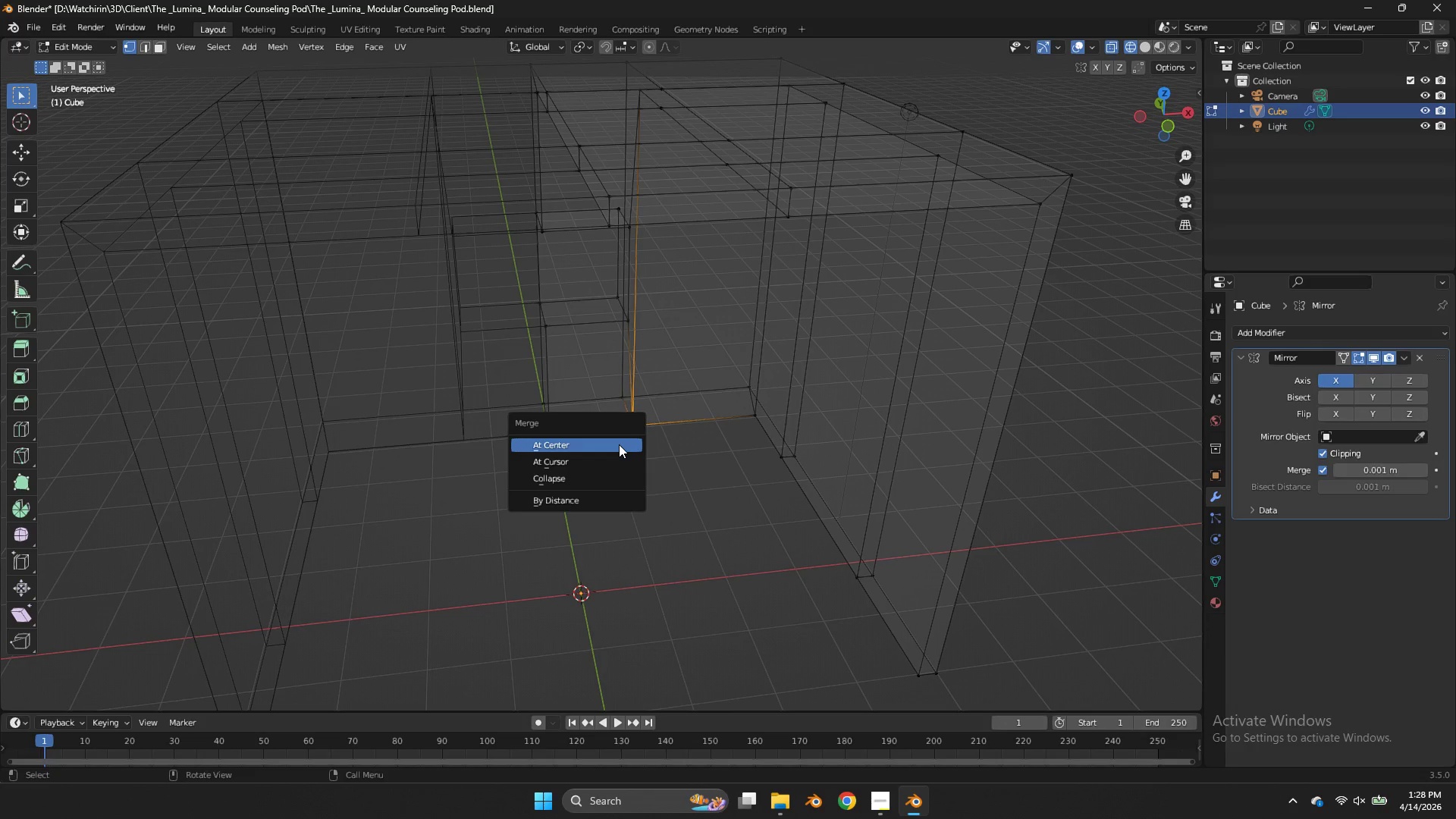 
left_click([619, 444])
 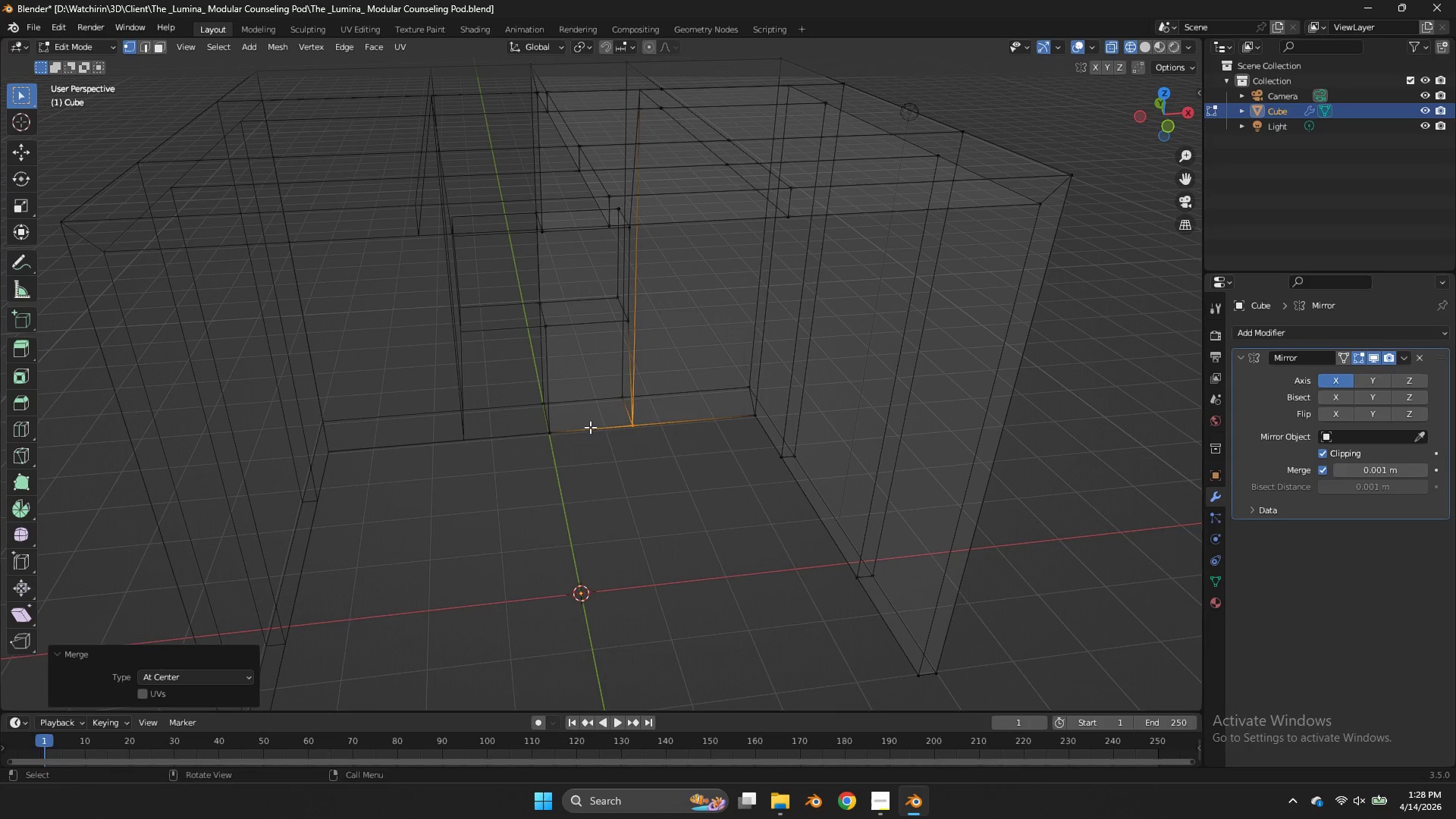 
left_click_drag(start_coordinate=[590, 427], to_coordinate=[553, 451])
 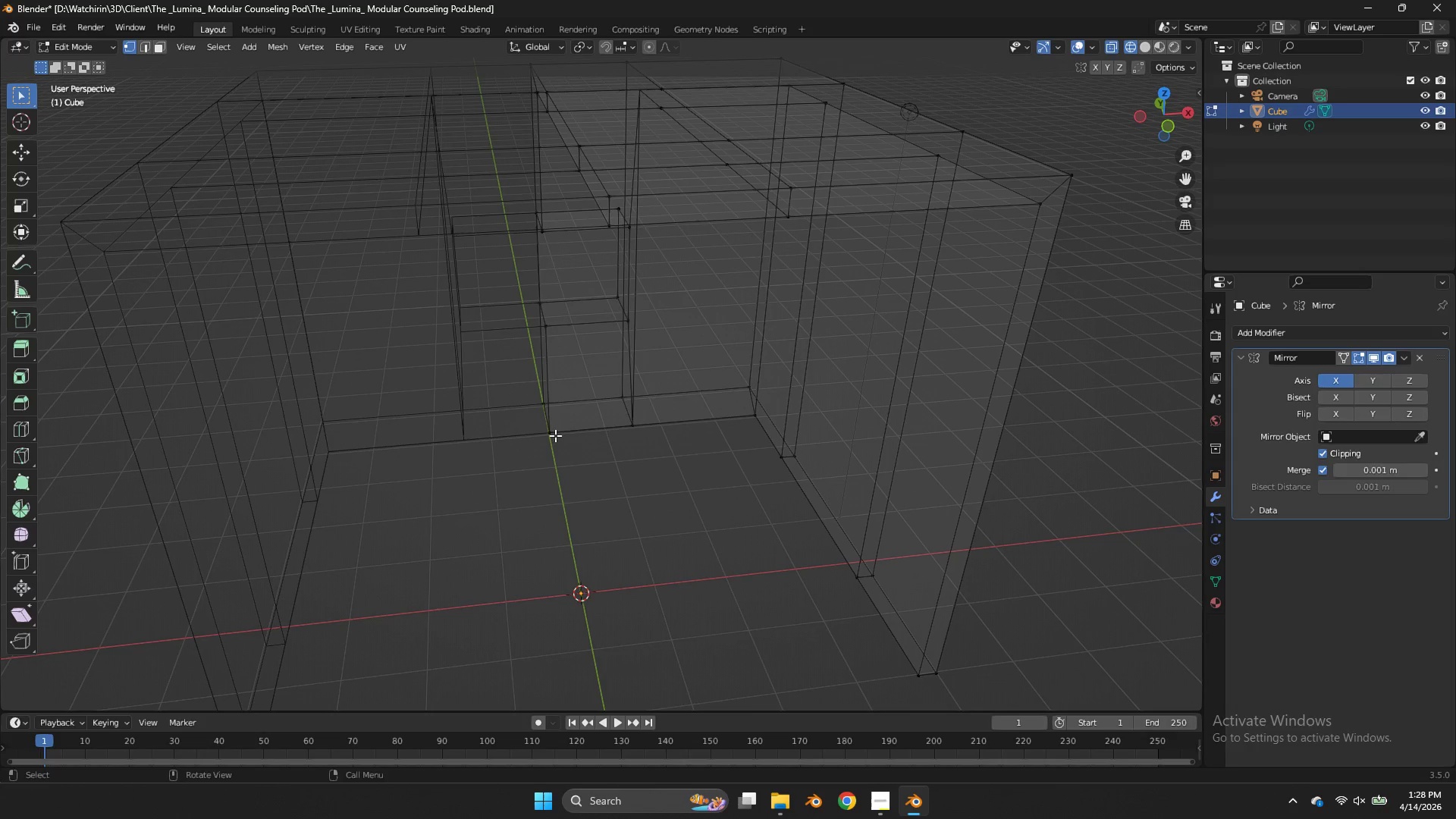 
left_click([555, 435])
 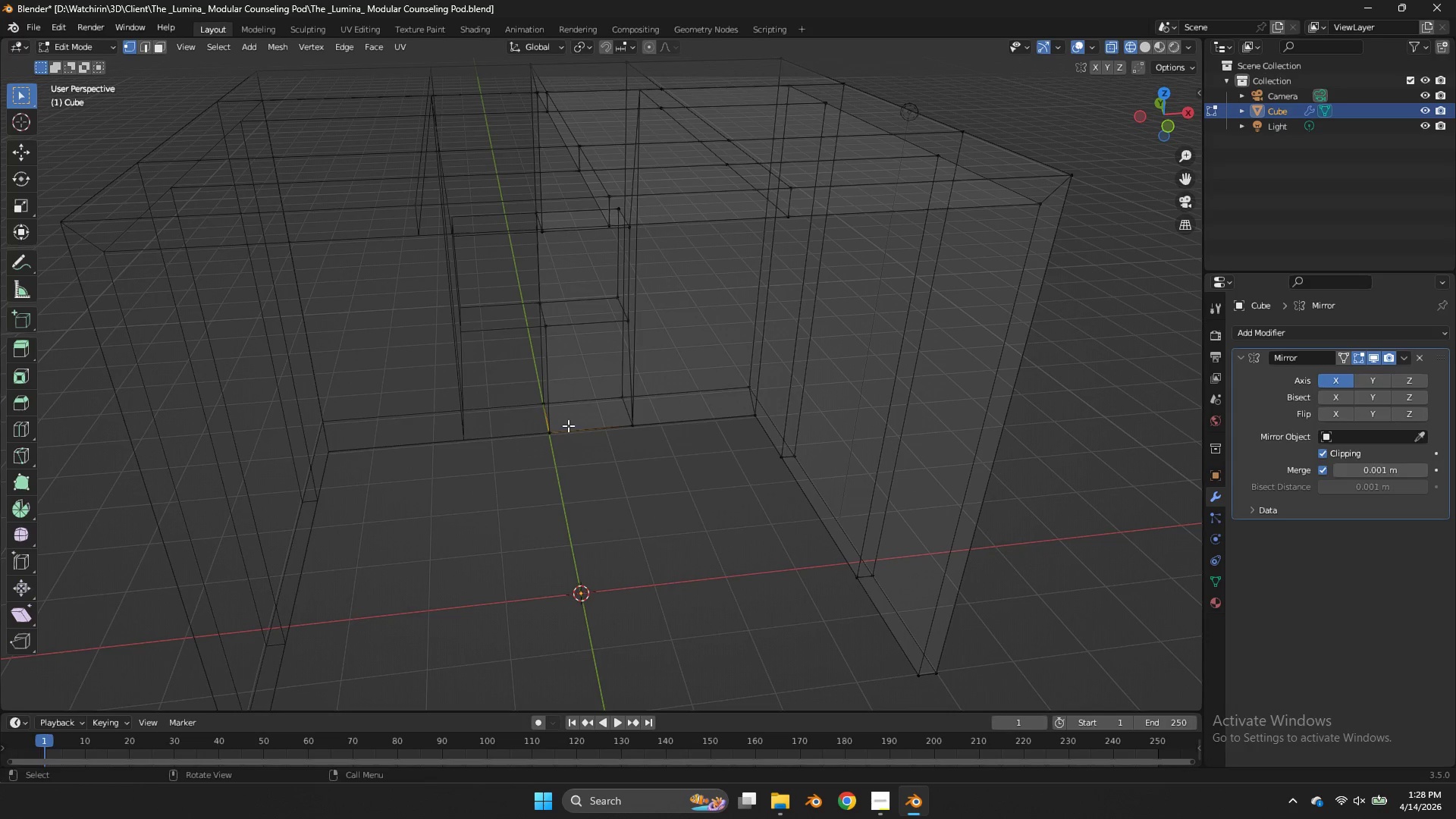 
left_click_drag(start_coordinate=[568, 425], to_coordinate=[529, 450])
 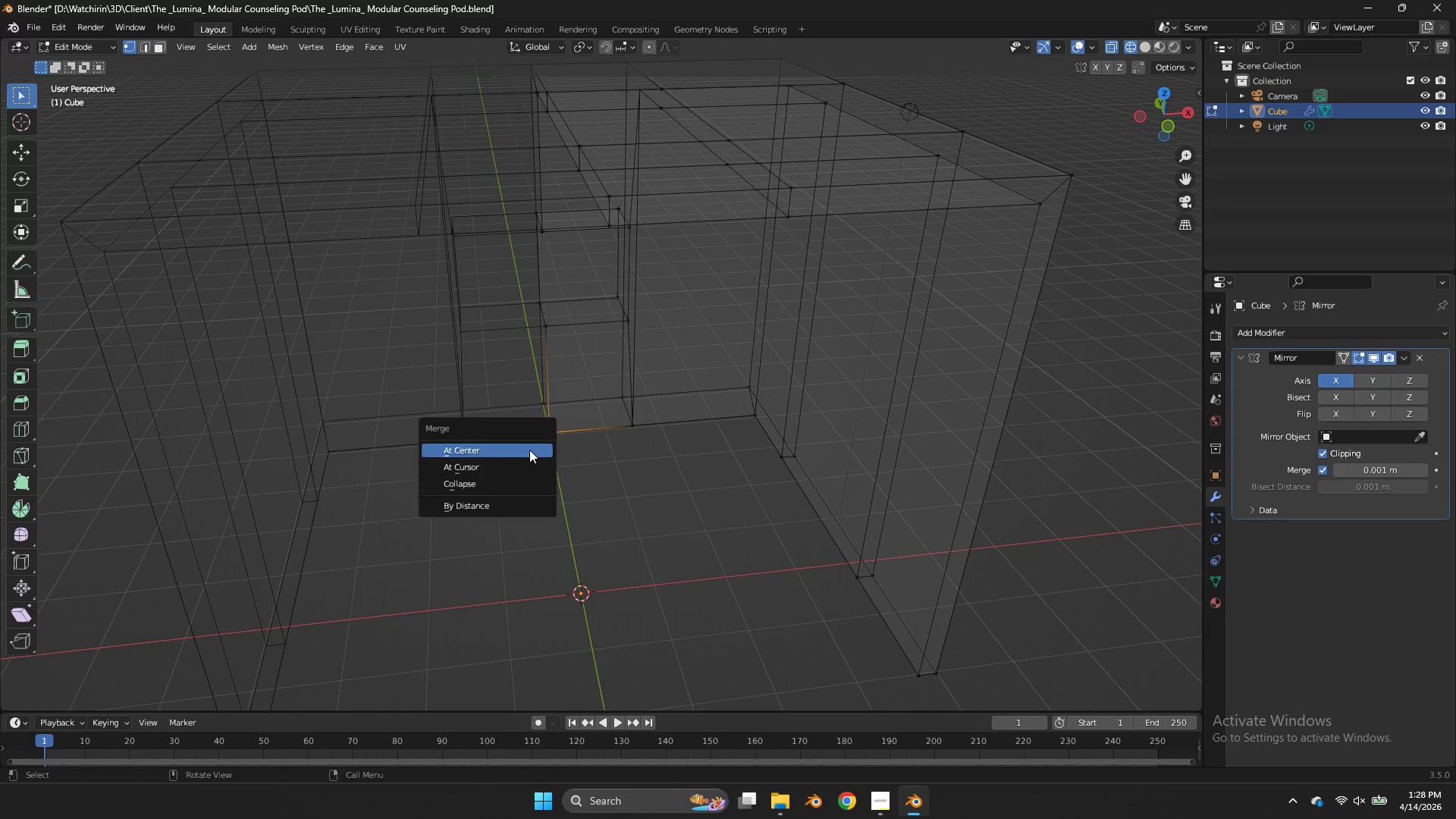 
key(M)
 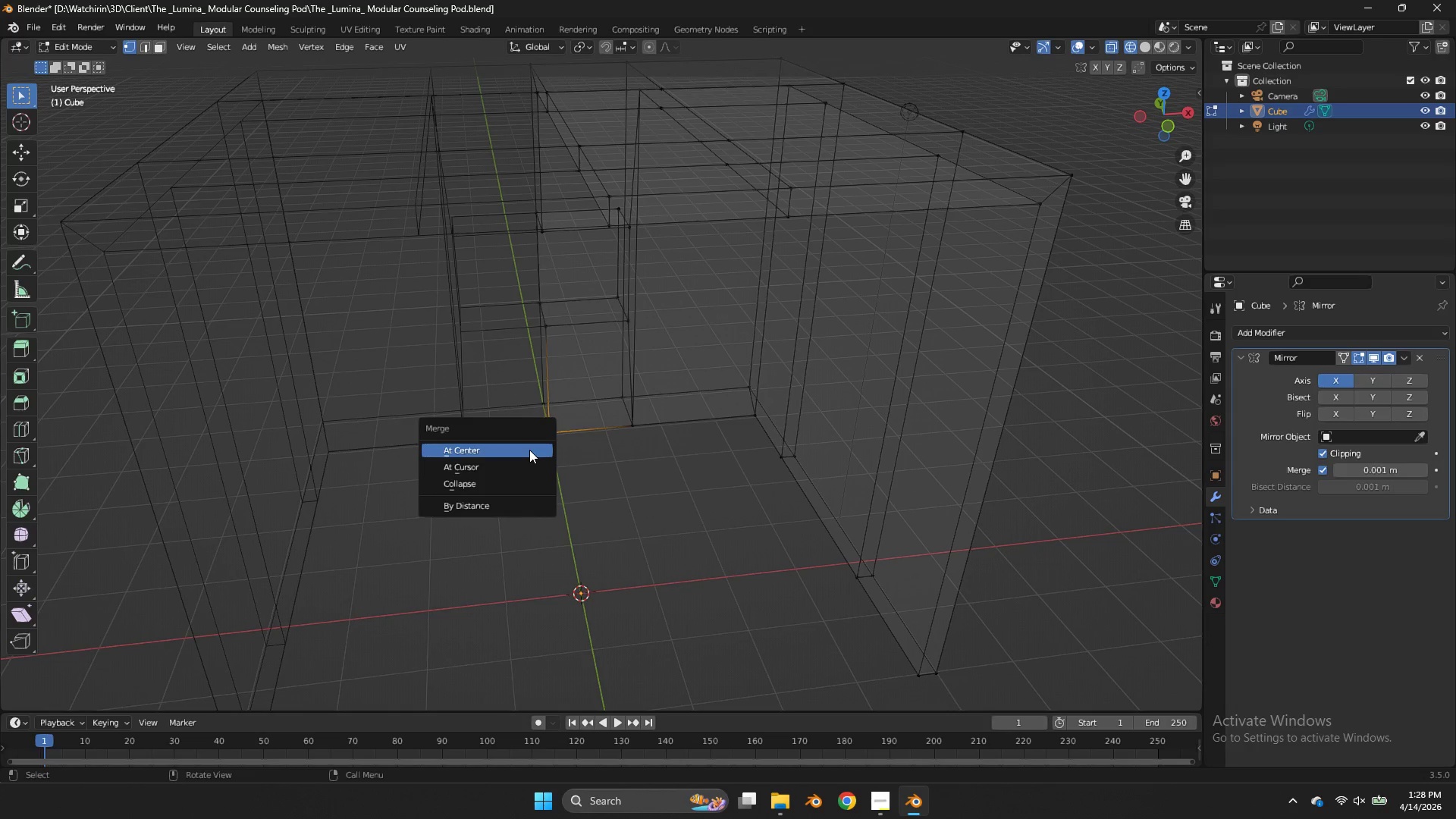 
left_click([529, 450])
 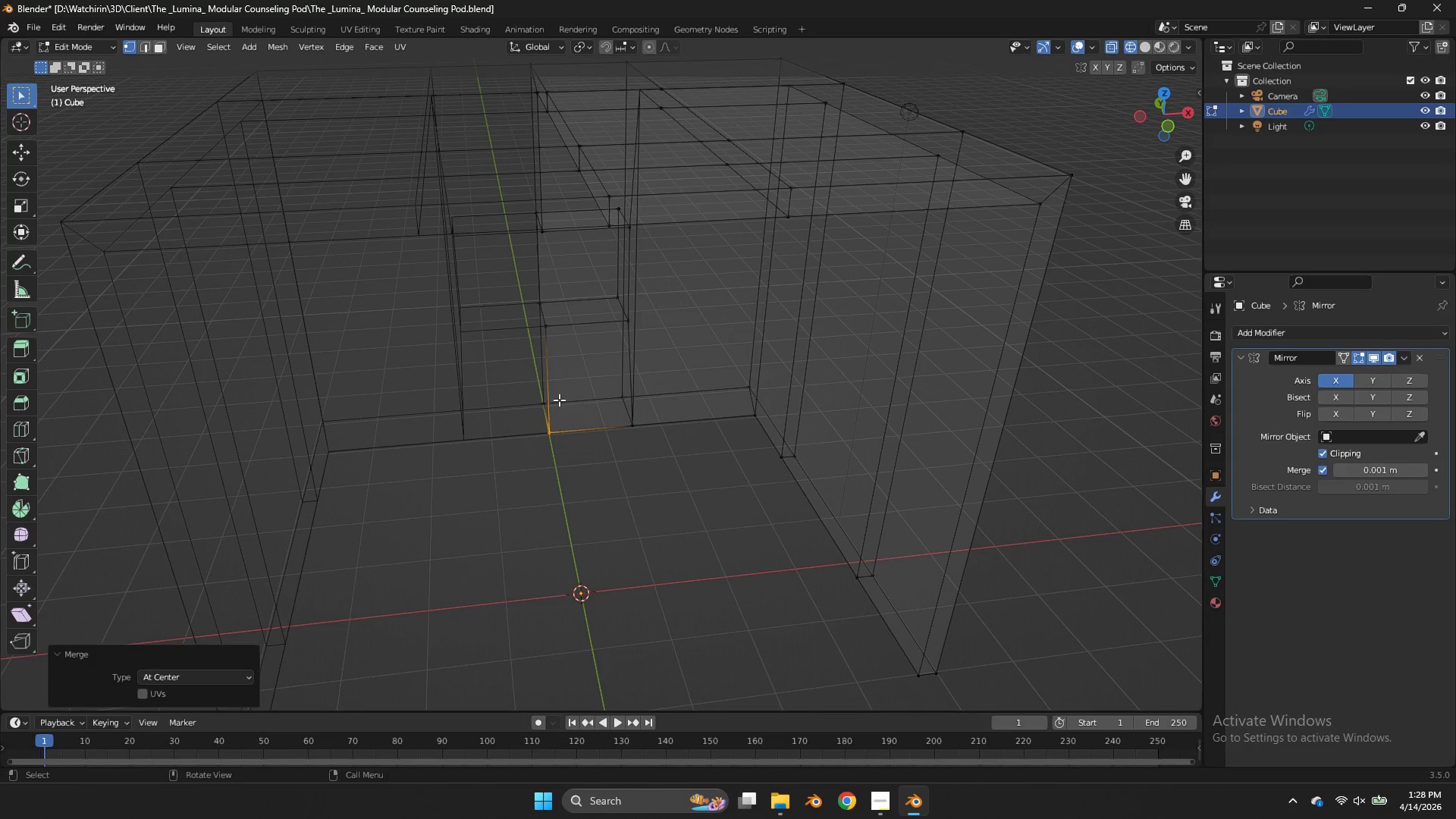 
left_click_drag(start_coordinate=[559, 400], to_coordinate=[530, 413])
 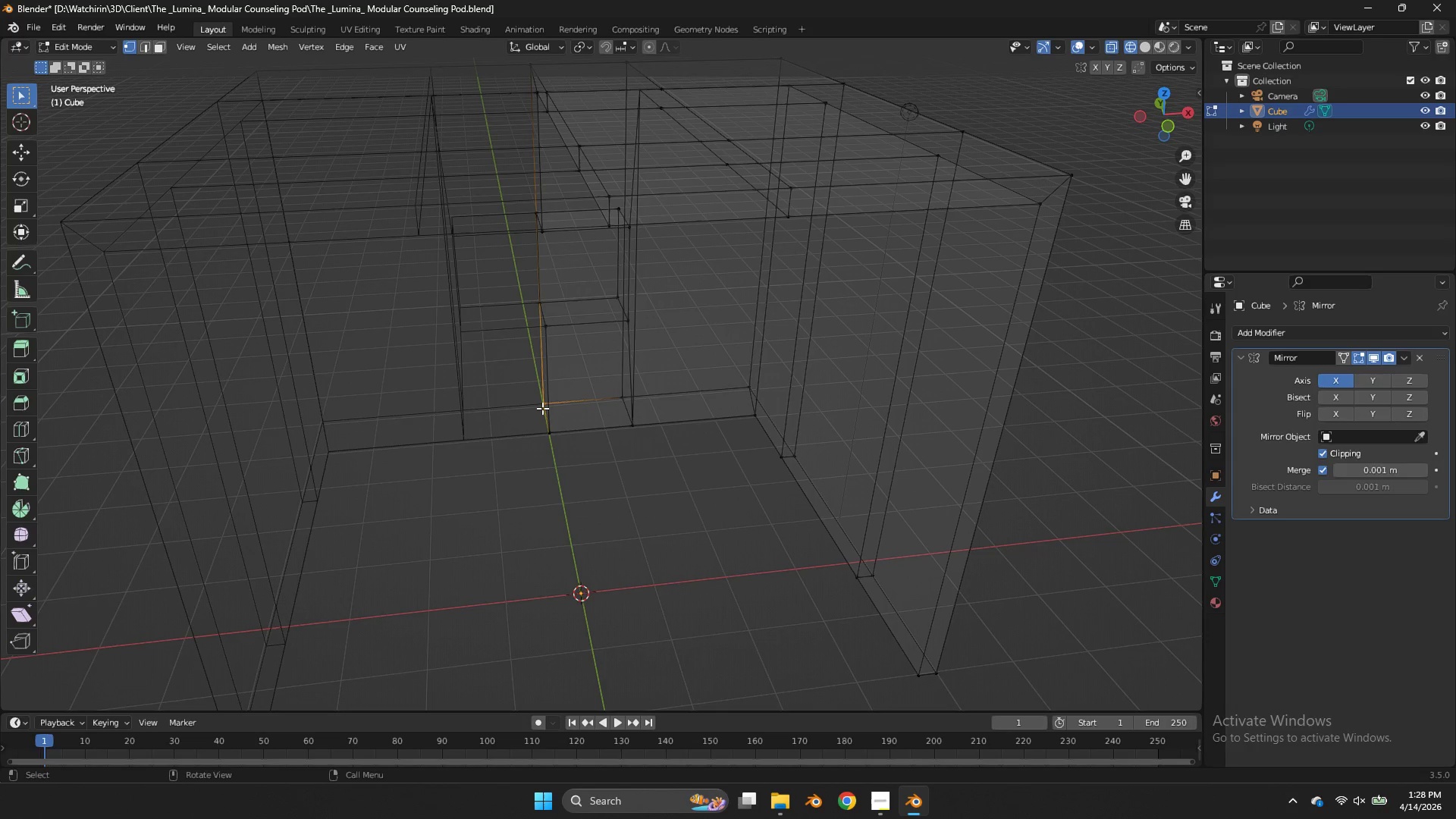 
left_click([542, 408])
 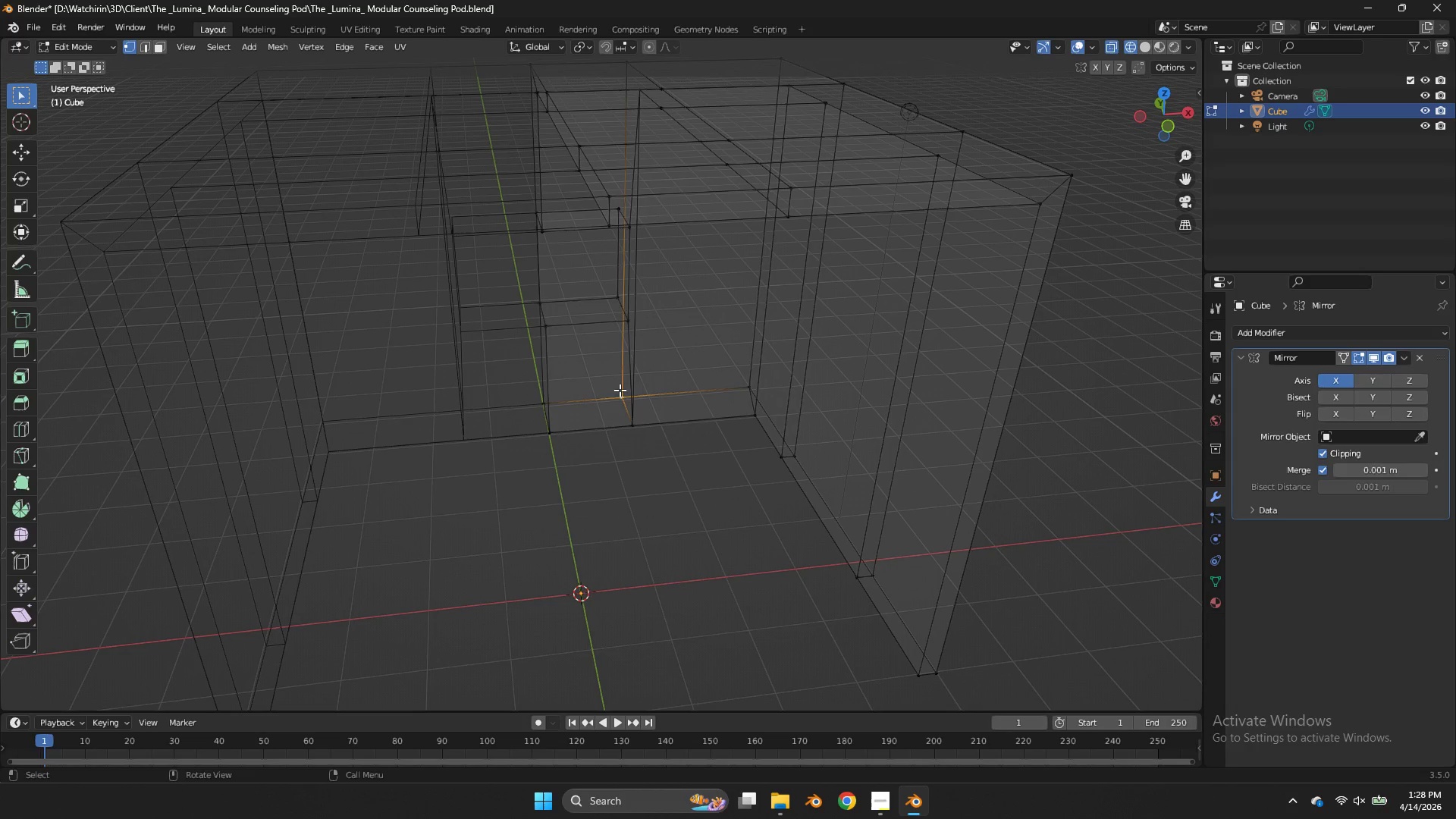 
left_click([624, 385])
 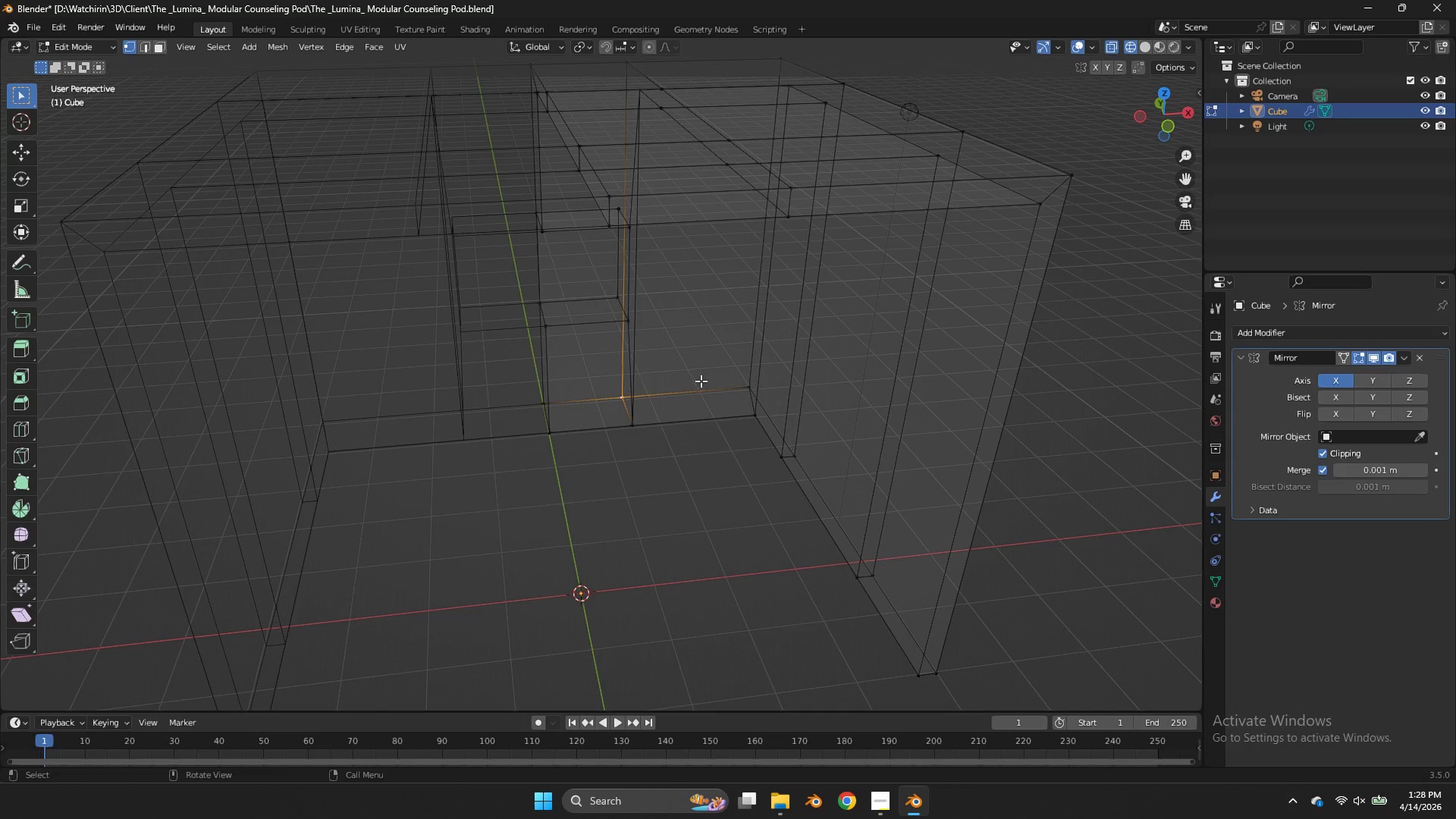 
double_click([624, 385])
 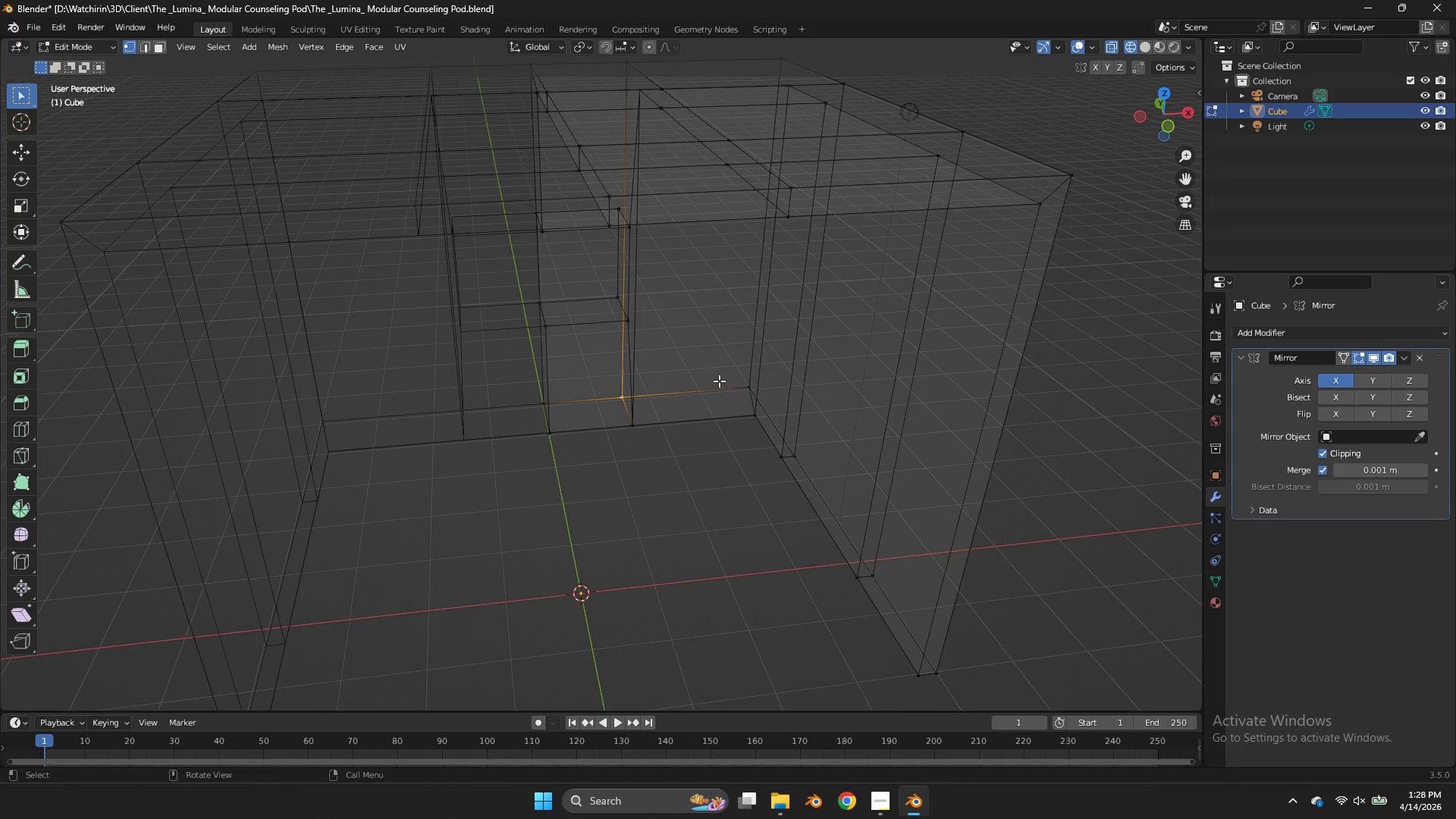 
left_click([733, 414])
 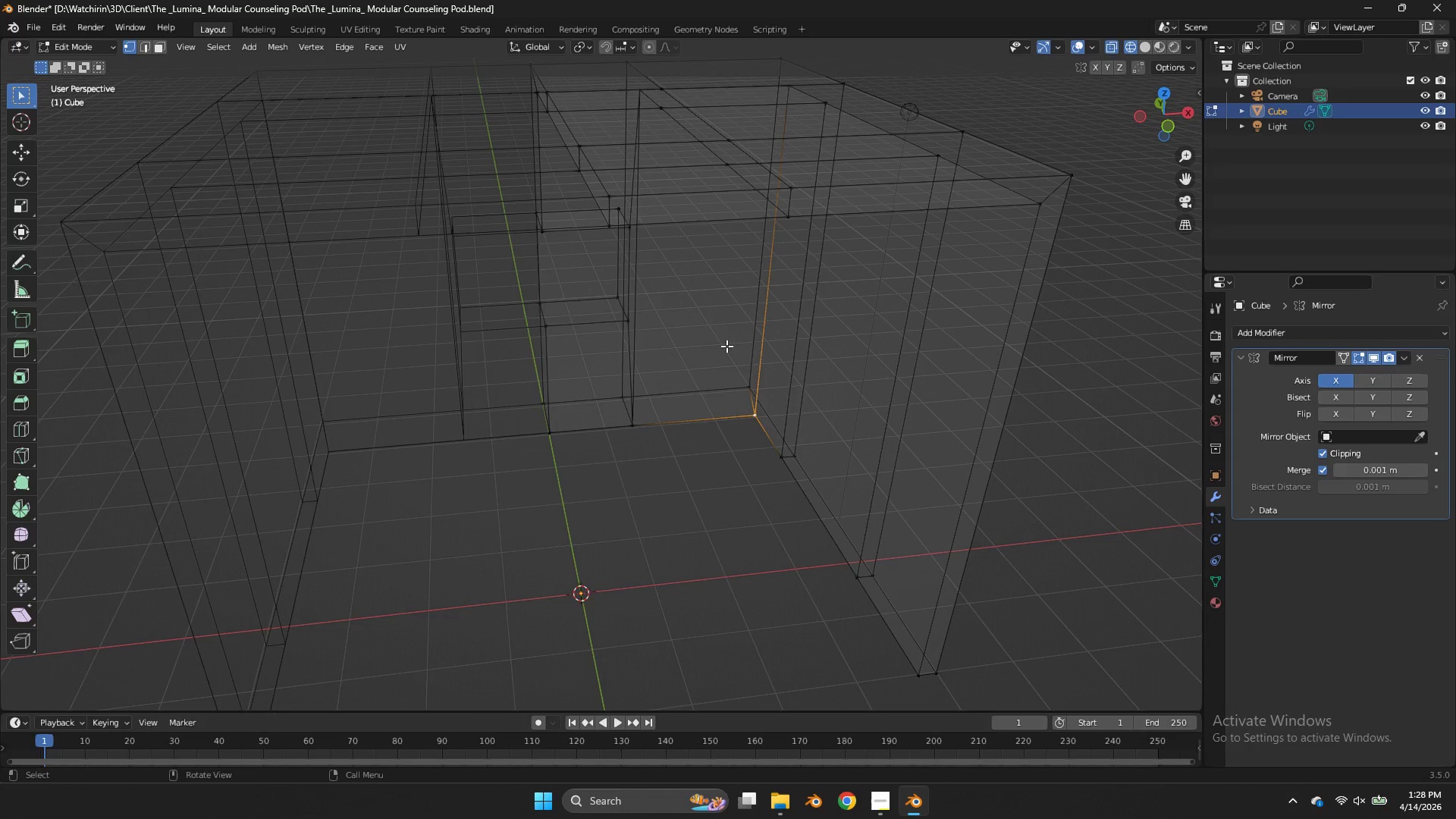 
key(Z)
 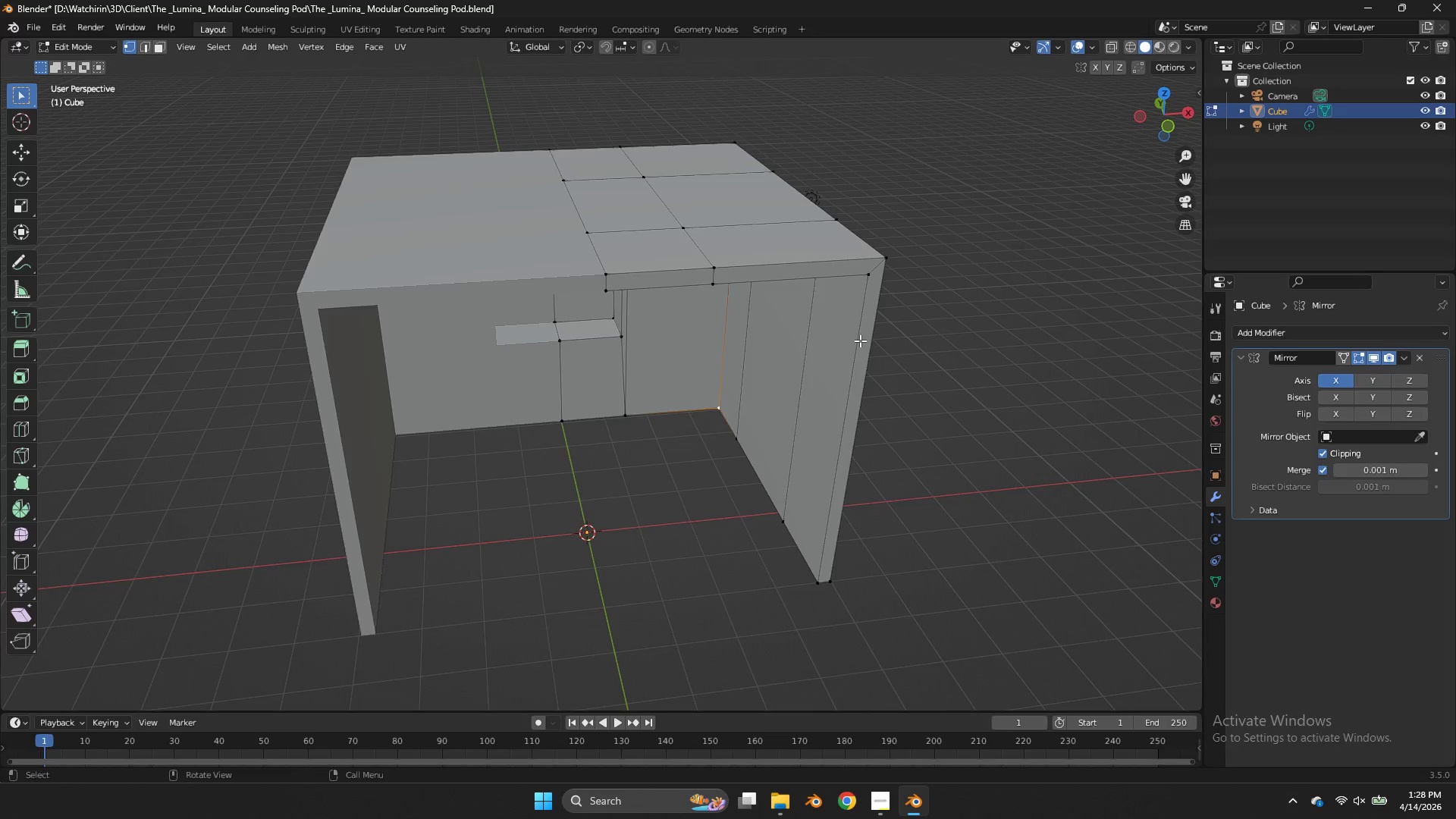 
scroll: coordinate [723, 339], scroll_direction: down, amount: 2.0
 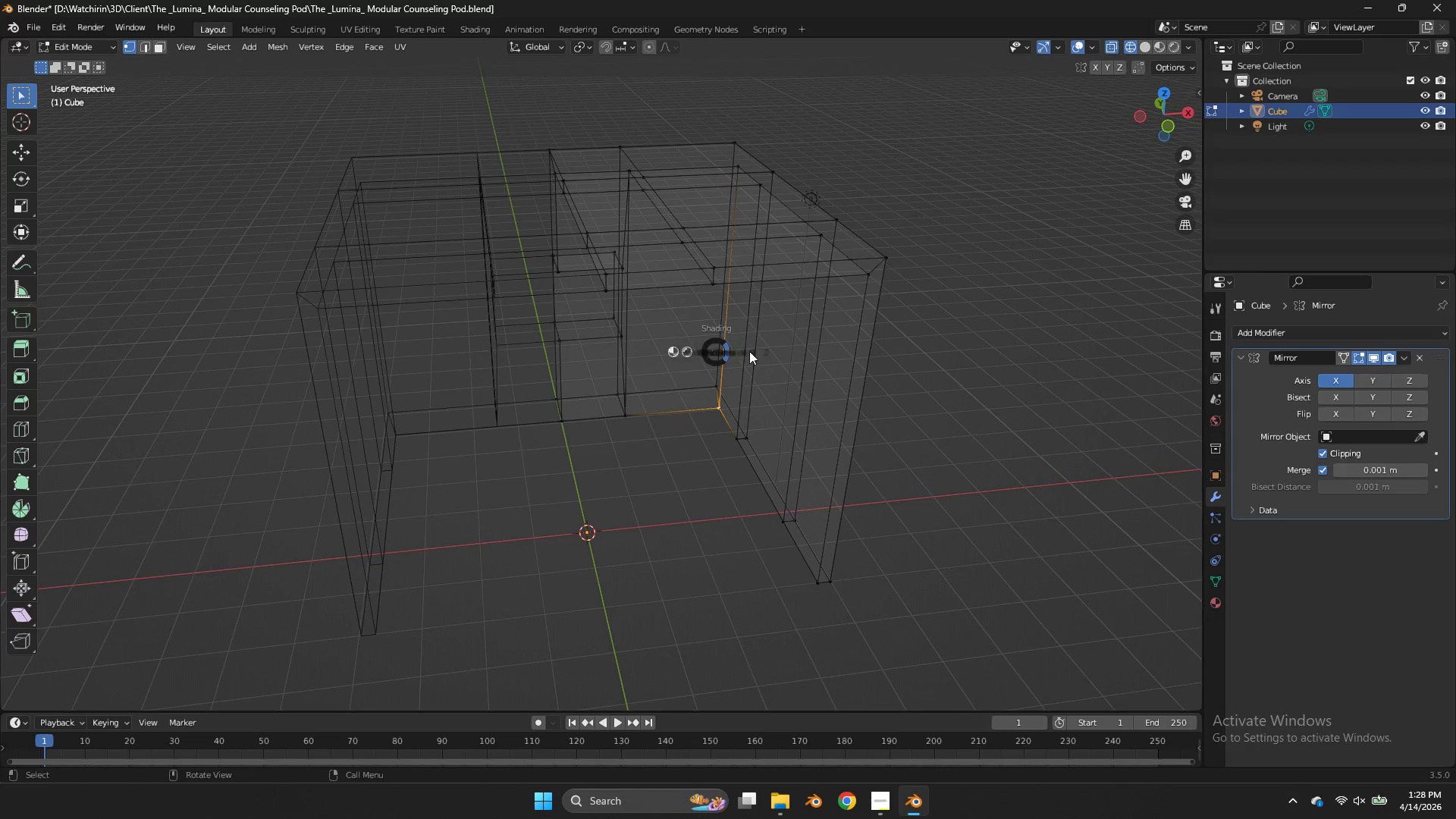 
key(Control+ControlLeft)
 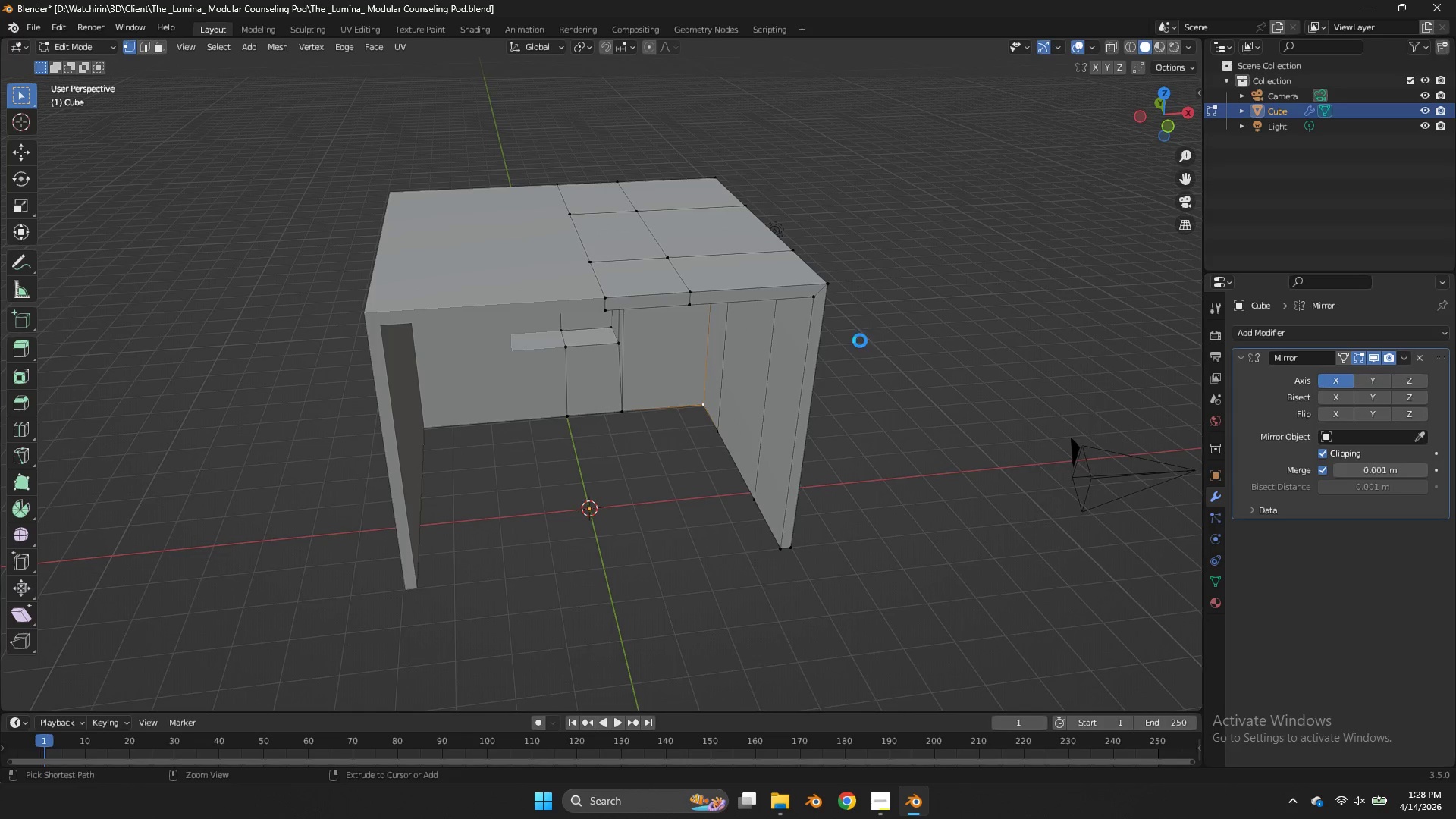 
key(Control+S)
 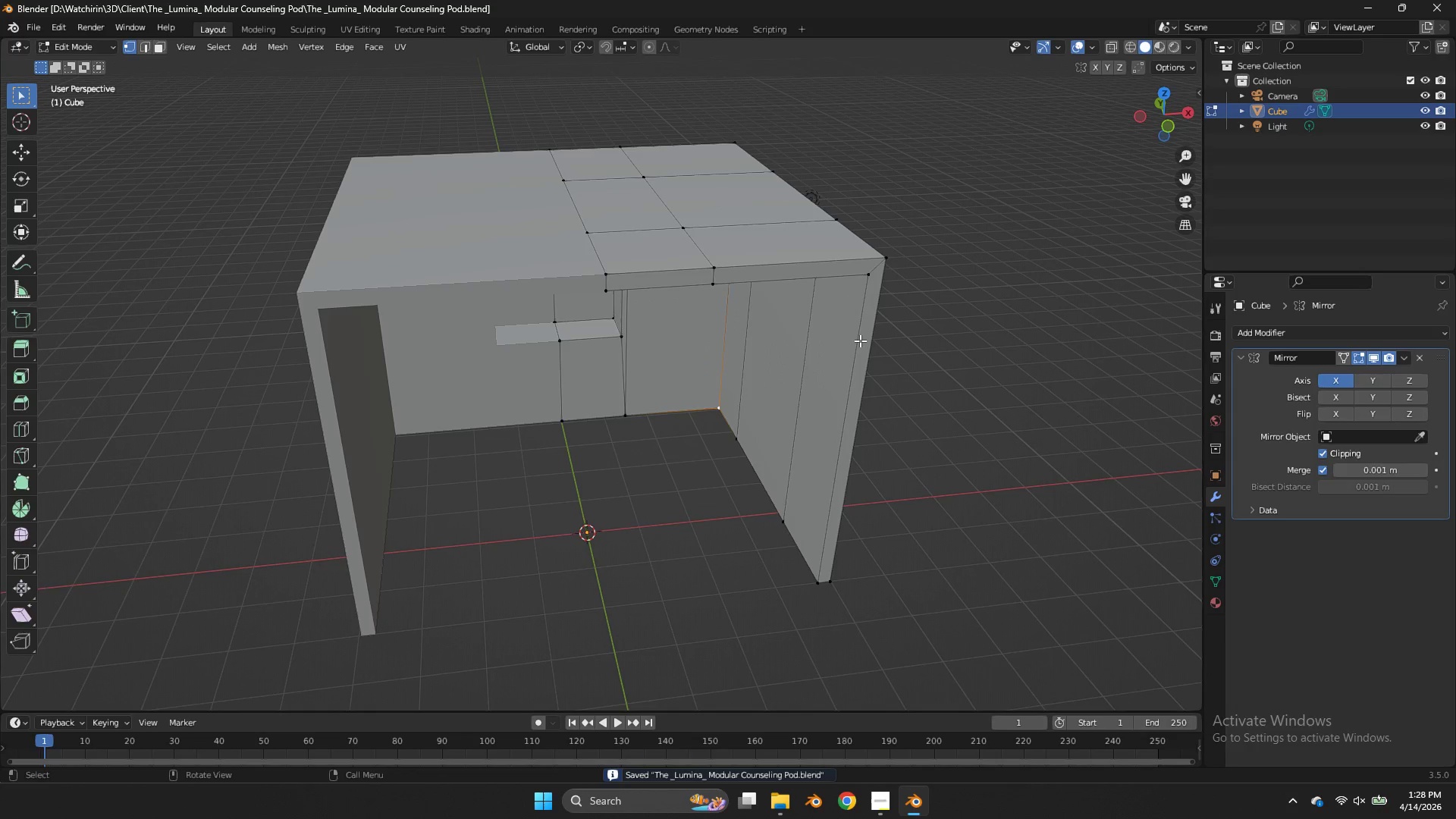 
scroll: coordinate [860, 340], scroll_direction: down, amount: 1.0
 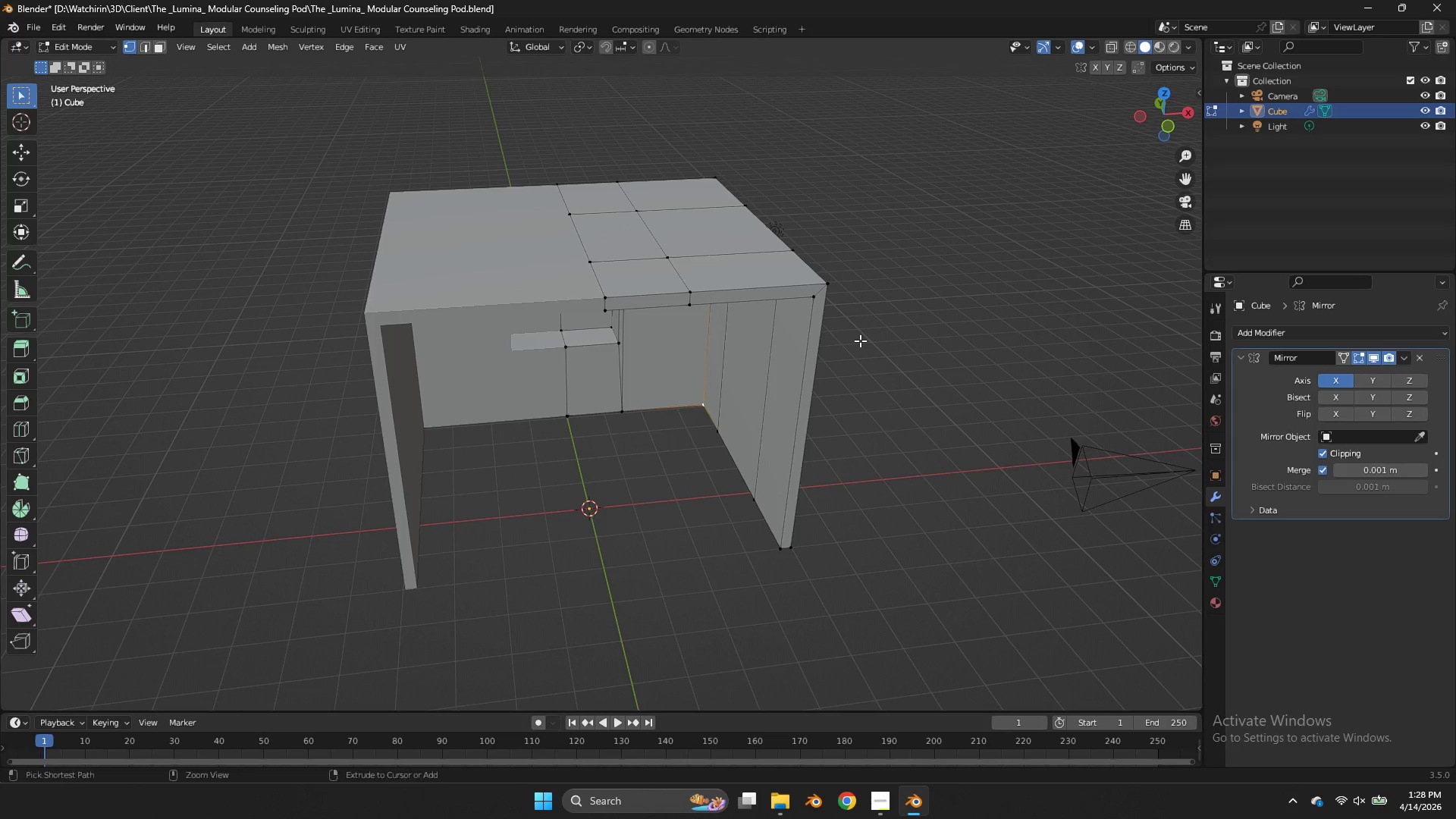 
key(Tab)
 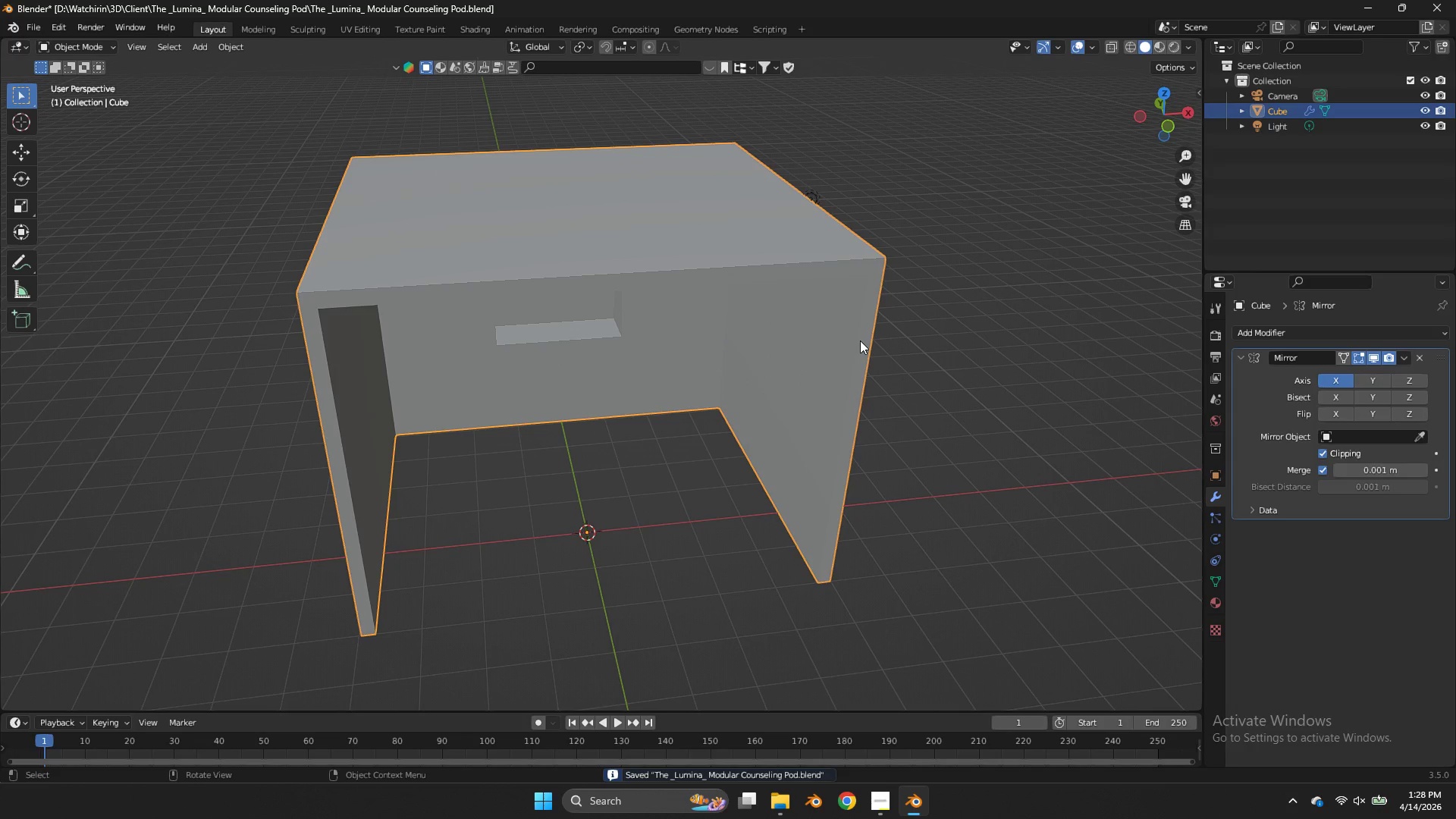 
scroll: coordinate [860, 340], scroll_direction: up, amount: 1.0
 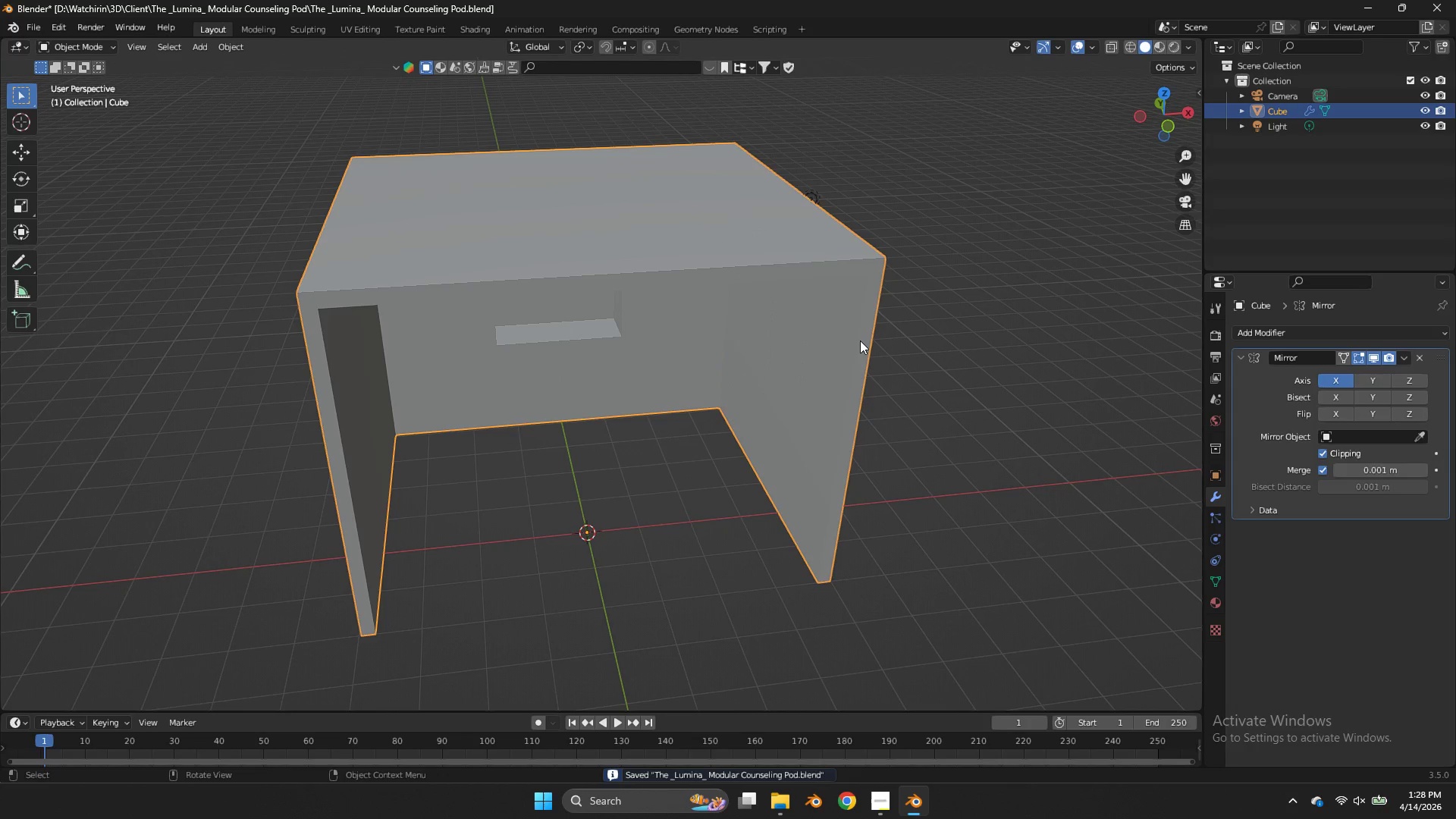 
scroll: coordinate [860, 340], scroll_direction: down, amount: 2.0
 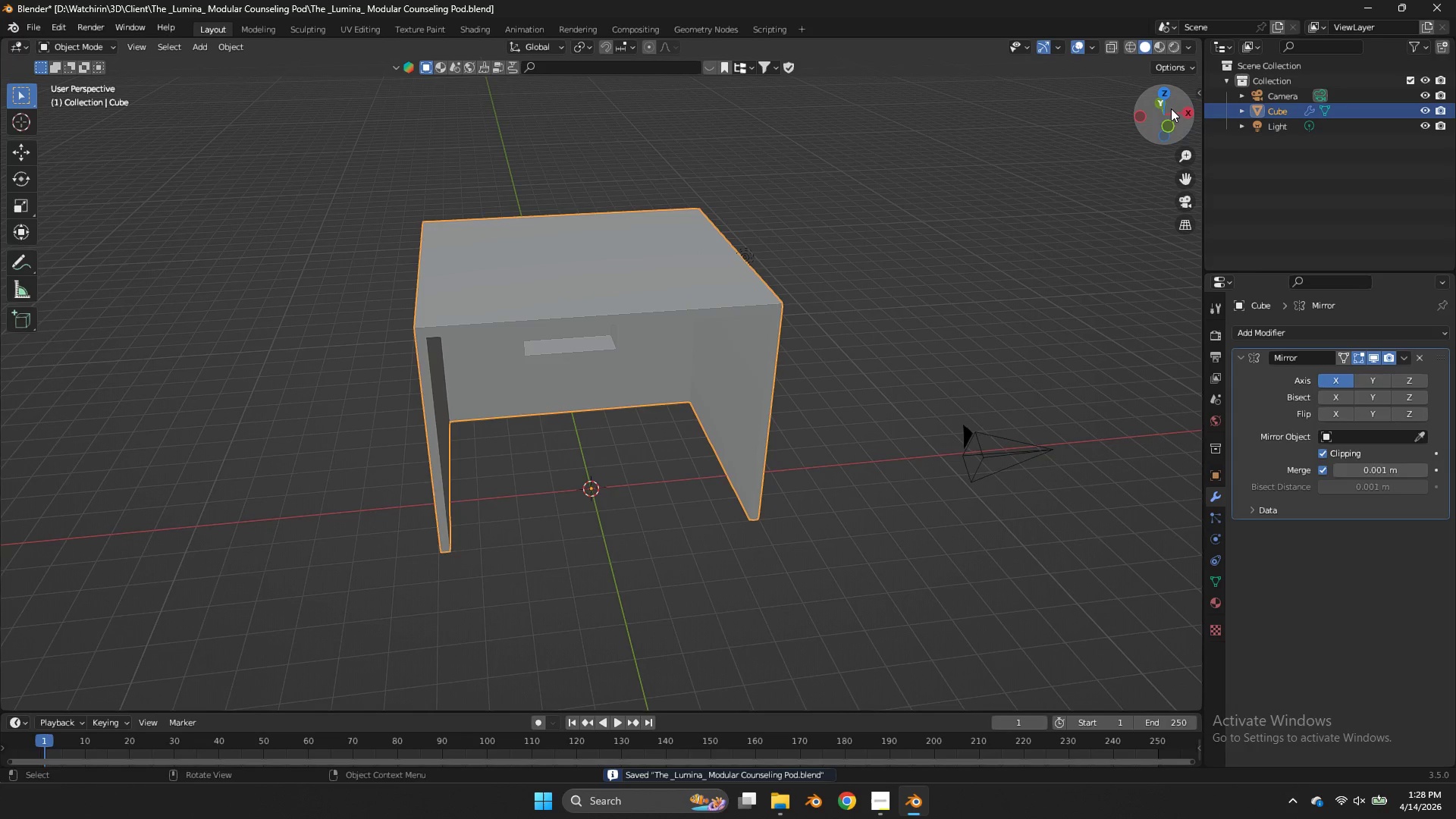 
left_click_drag(start_coordinate=[1171, 114], to_coordinate=[1162, 705])
 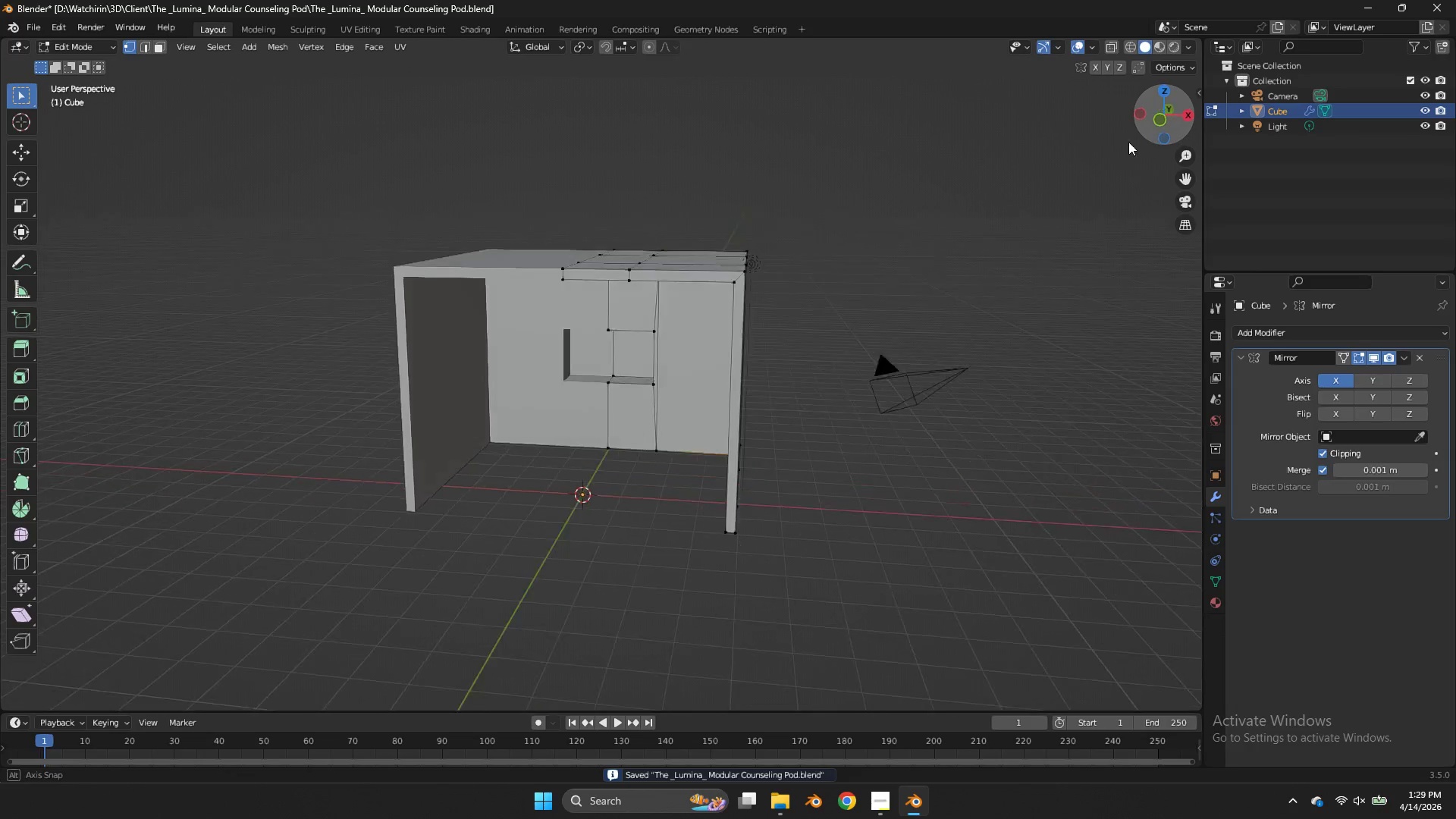 
key(Tab)
 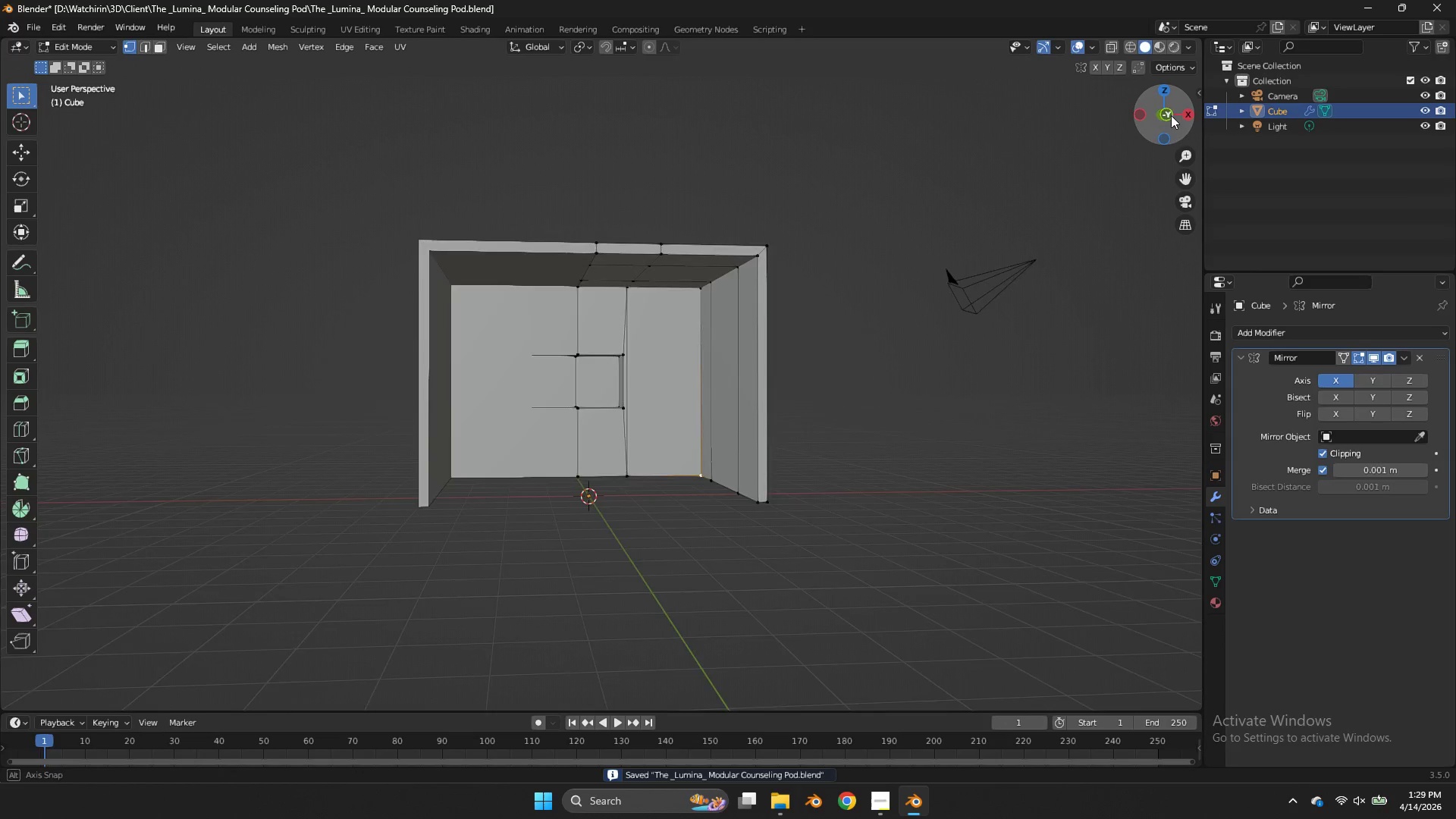 
left_click_drag(start_coordinate=[1169, 111], to_coordinate=[837, 160])
 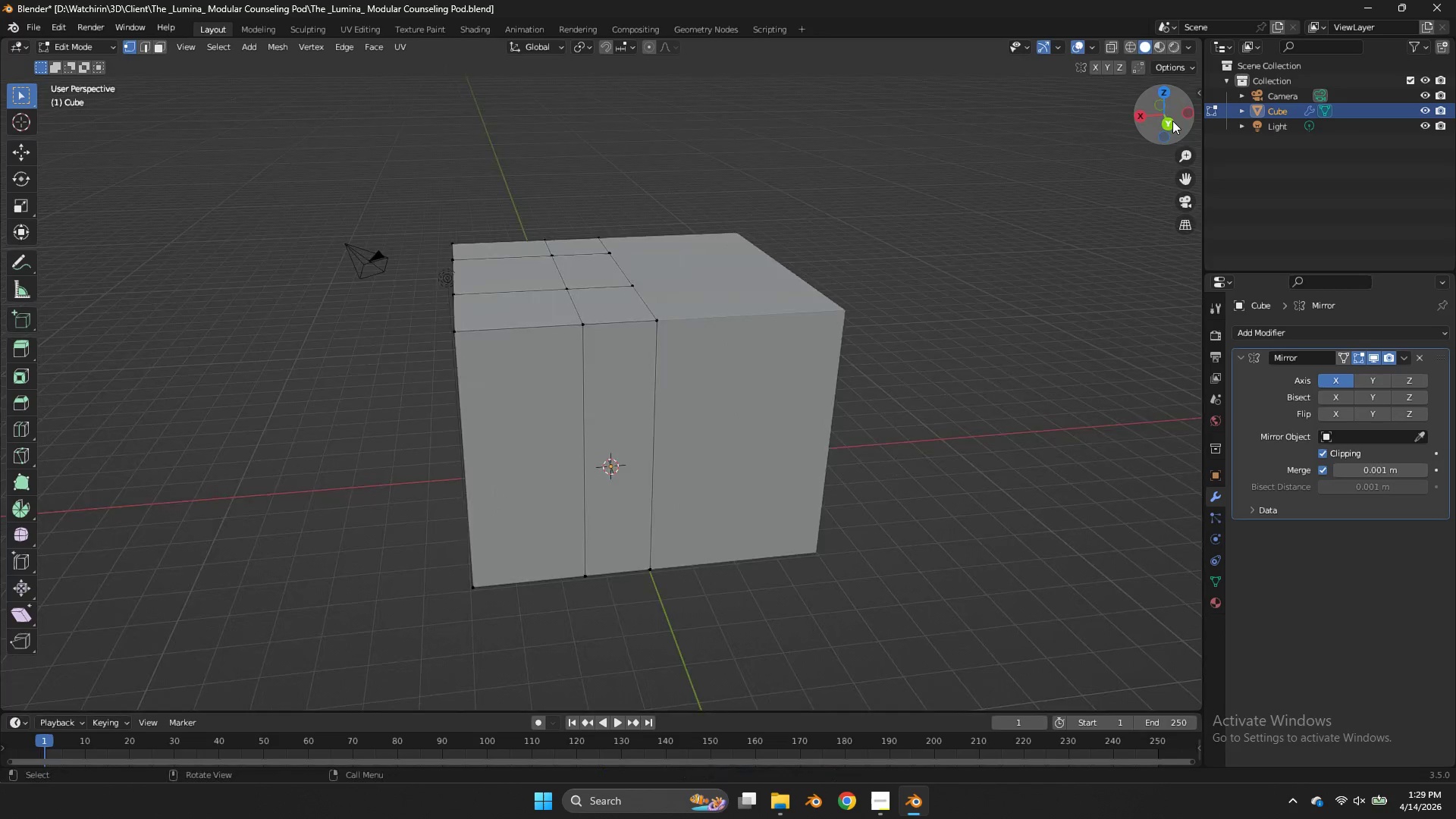 
left_click([1172, 121])
 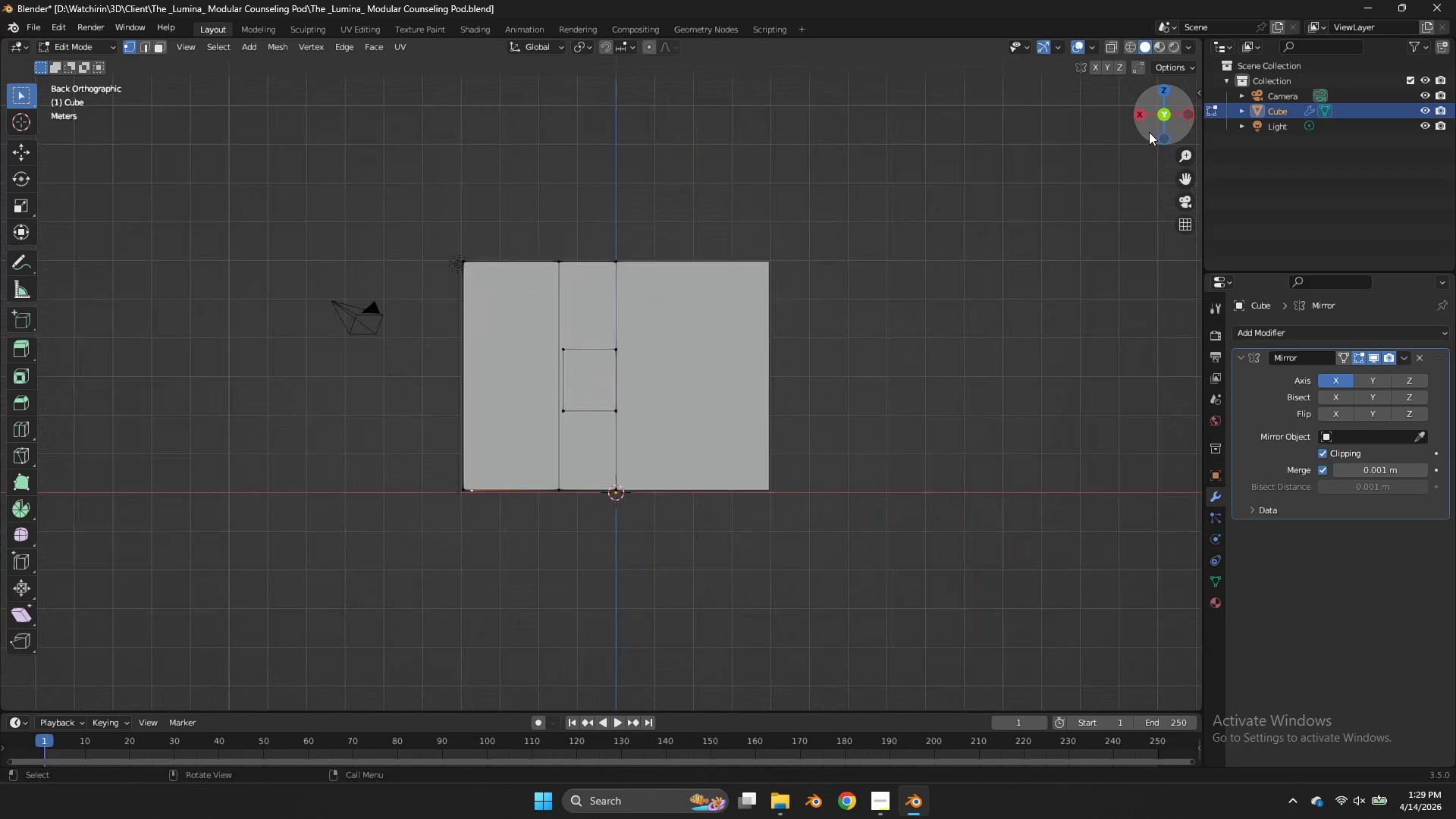 
type(zgz)
 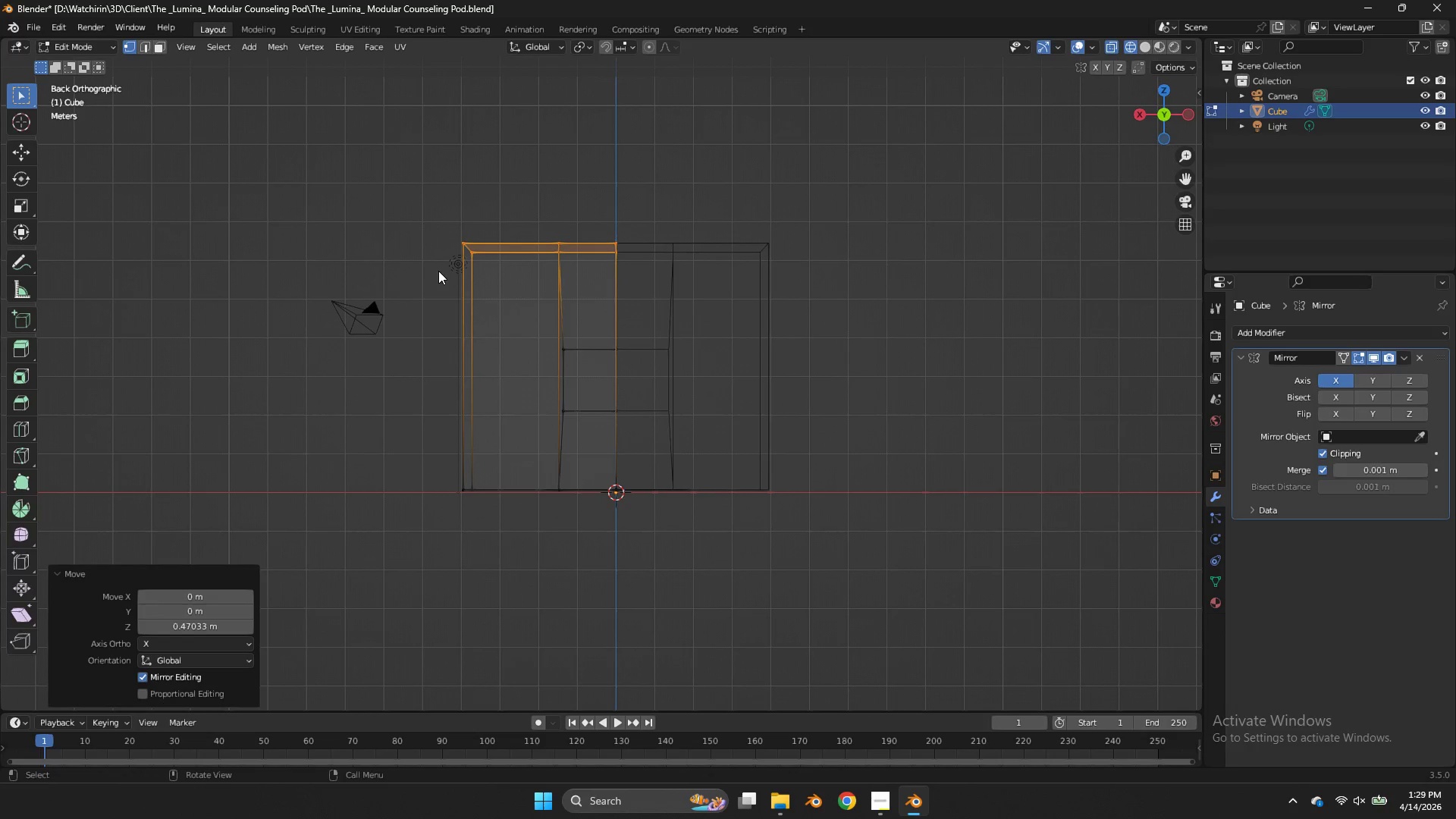 
left_click_drag(start_coordinate=[780, 179], to_coordinate=[432, 289])
 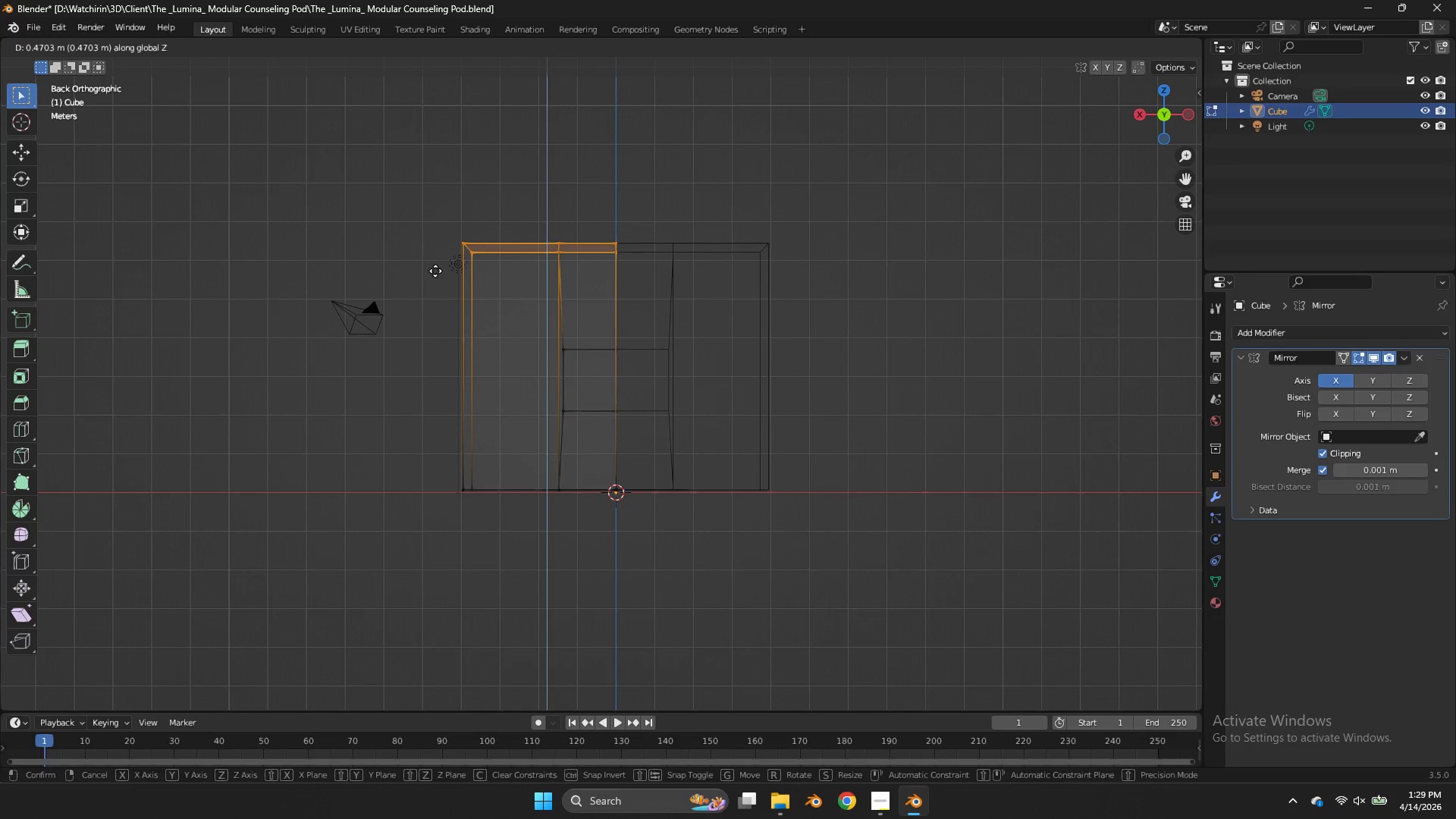 
left_click([435, 271])
 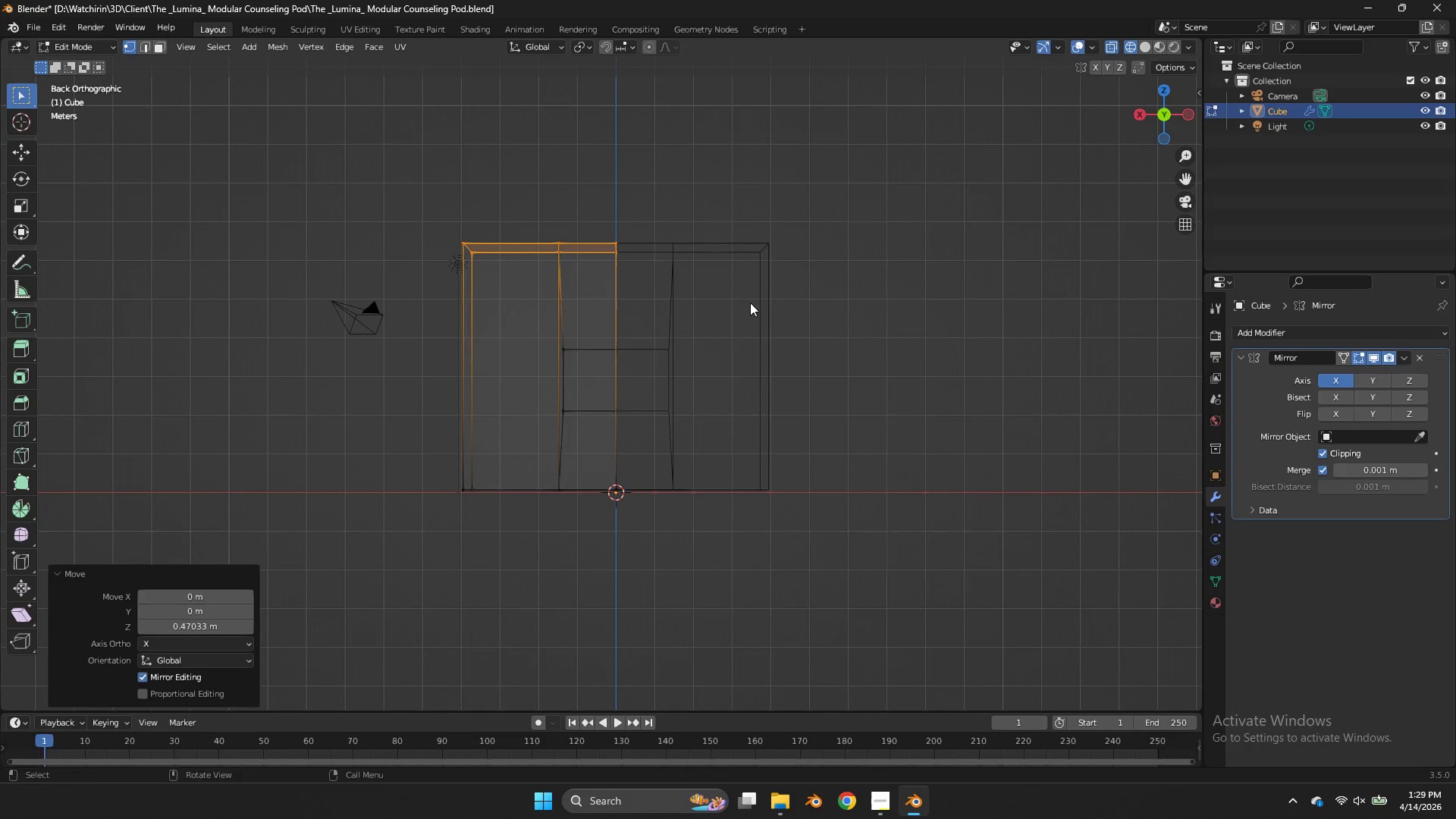 
left_click_drag(start_coordinate=[750, 303], to_coordinate=[534, 450])
 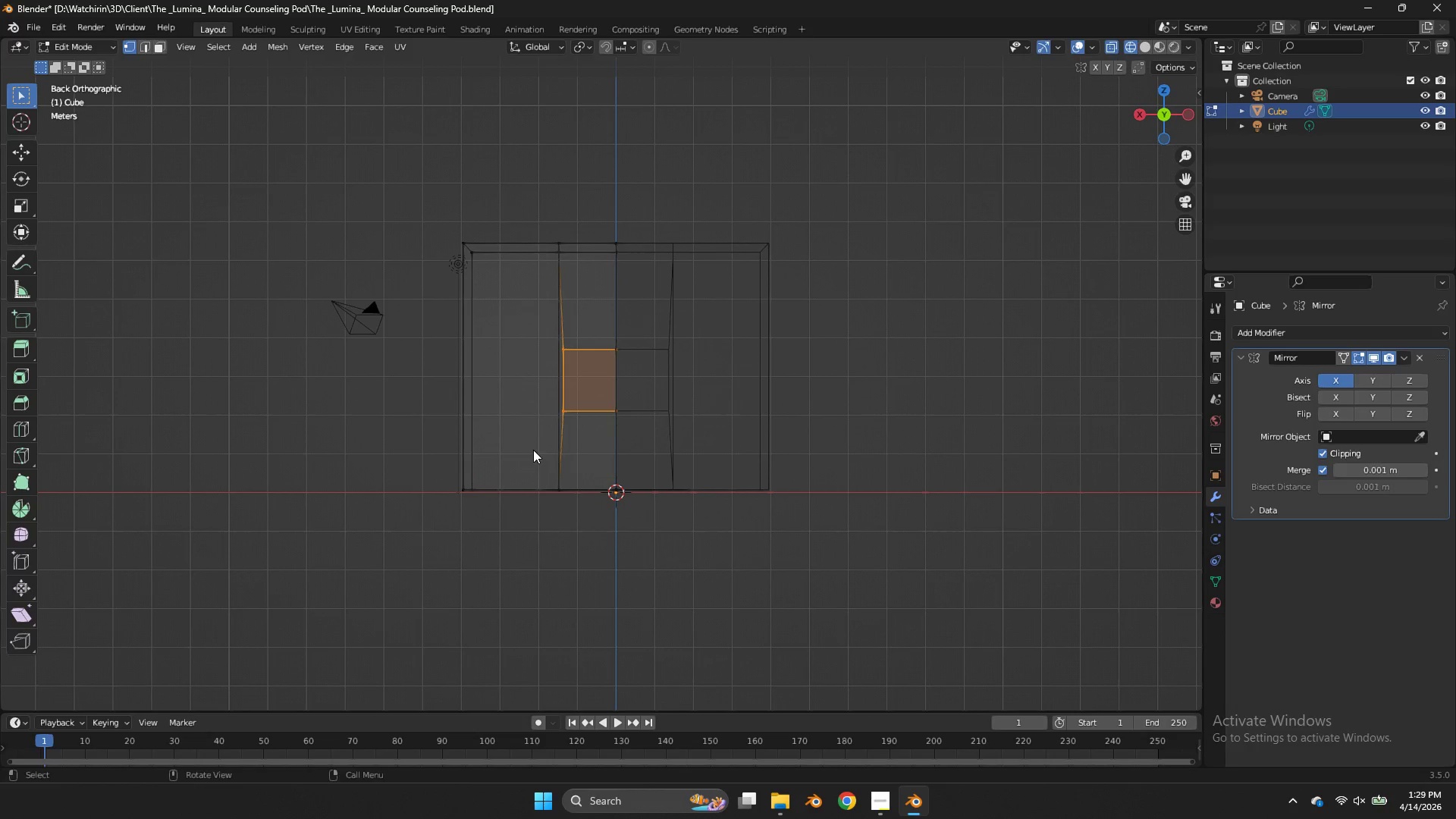 
type(gz)
 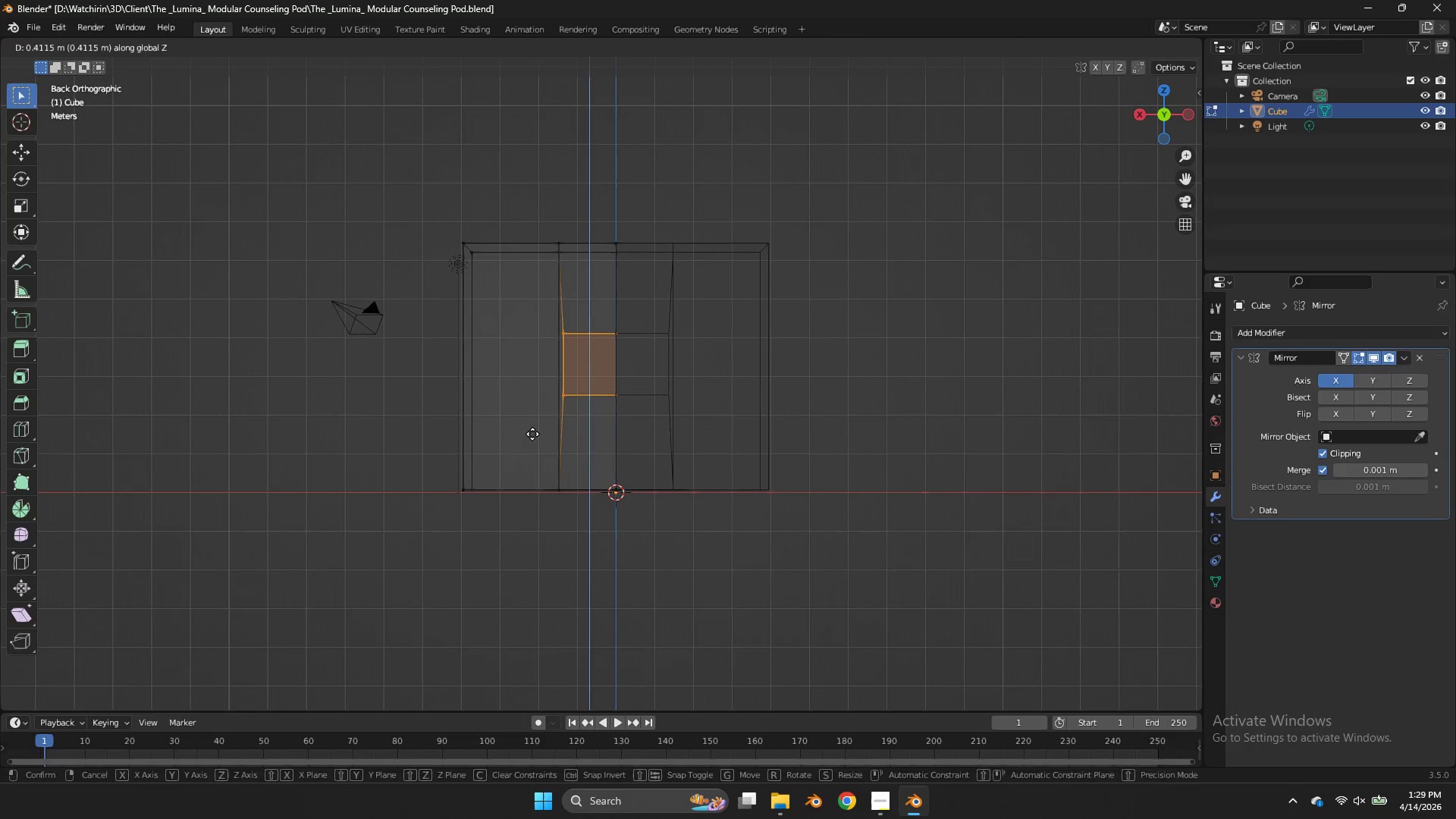 
left_click([532, 434])
 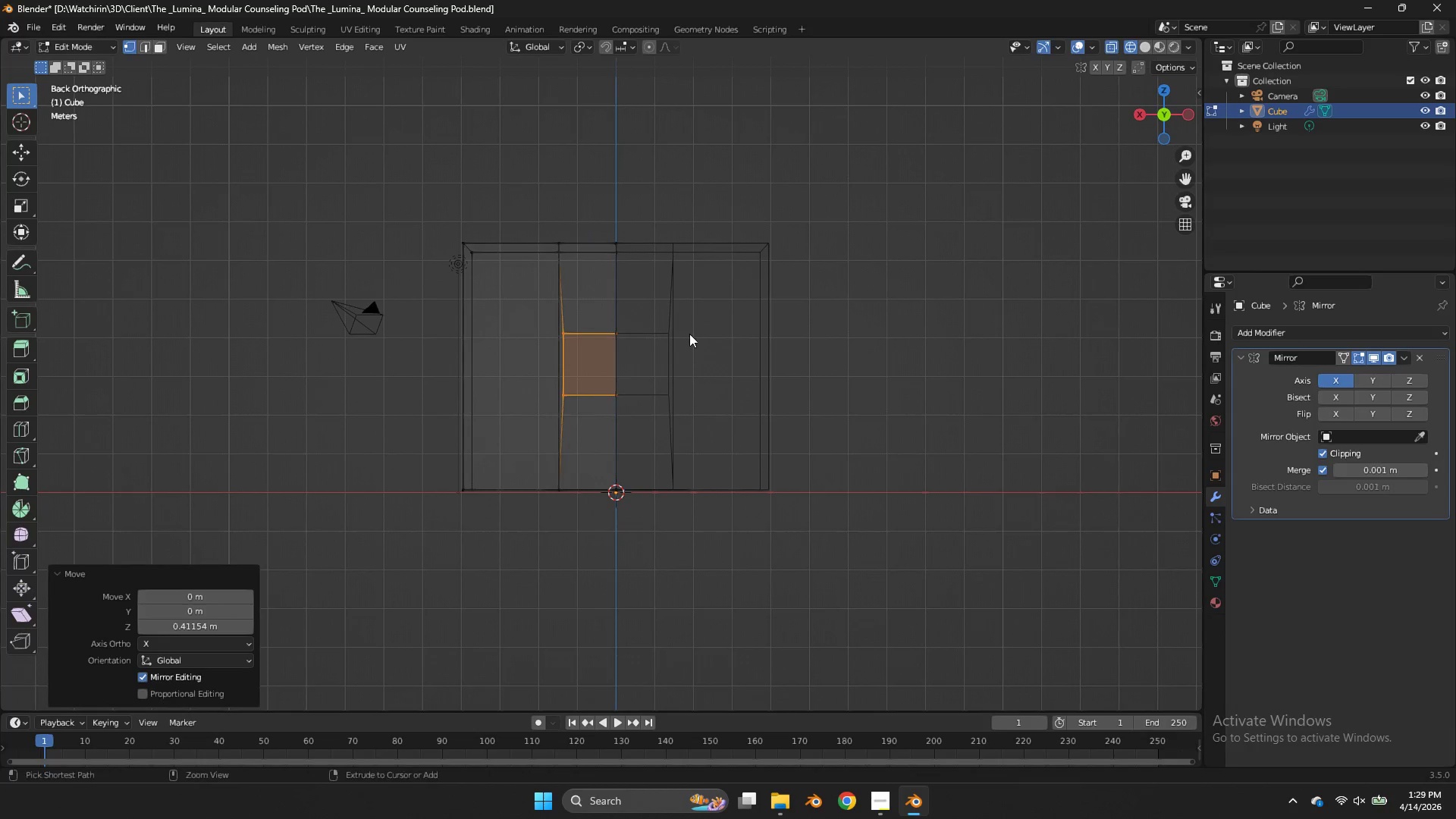 
key(Control+ControlLeft)
 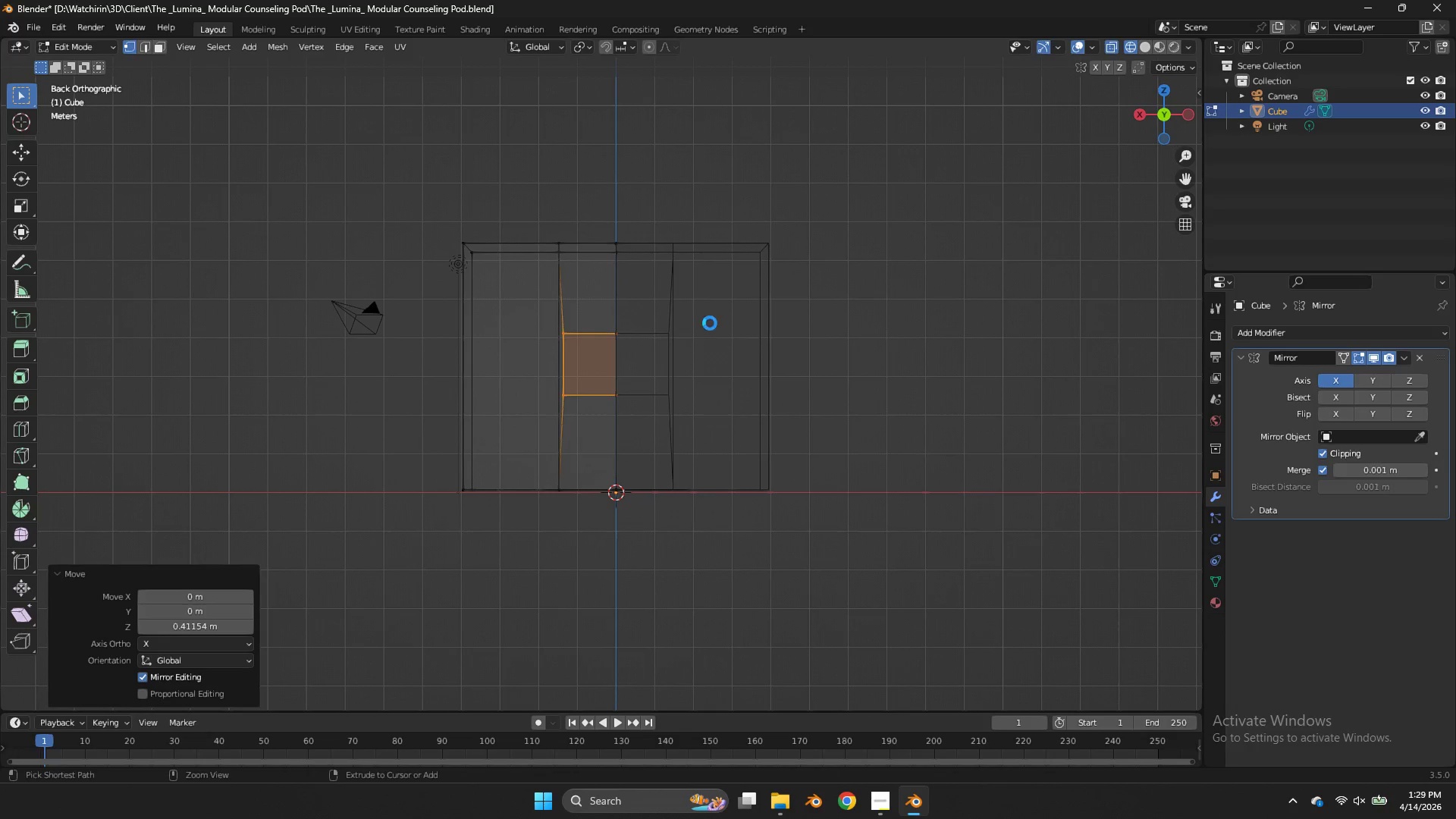 
key(Control+S)
 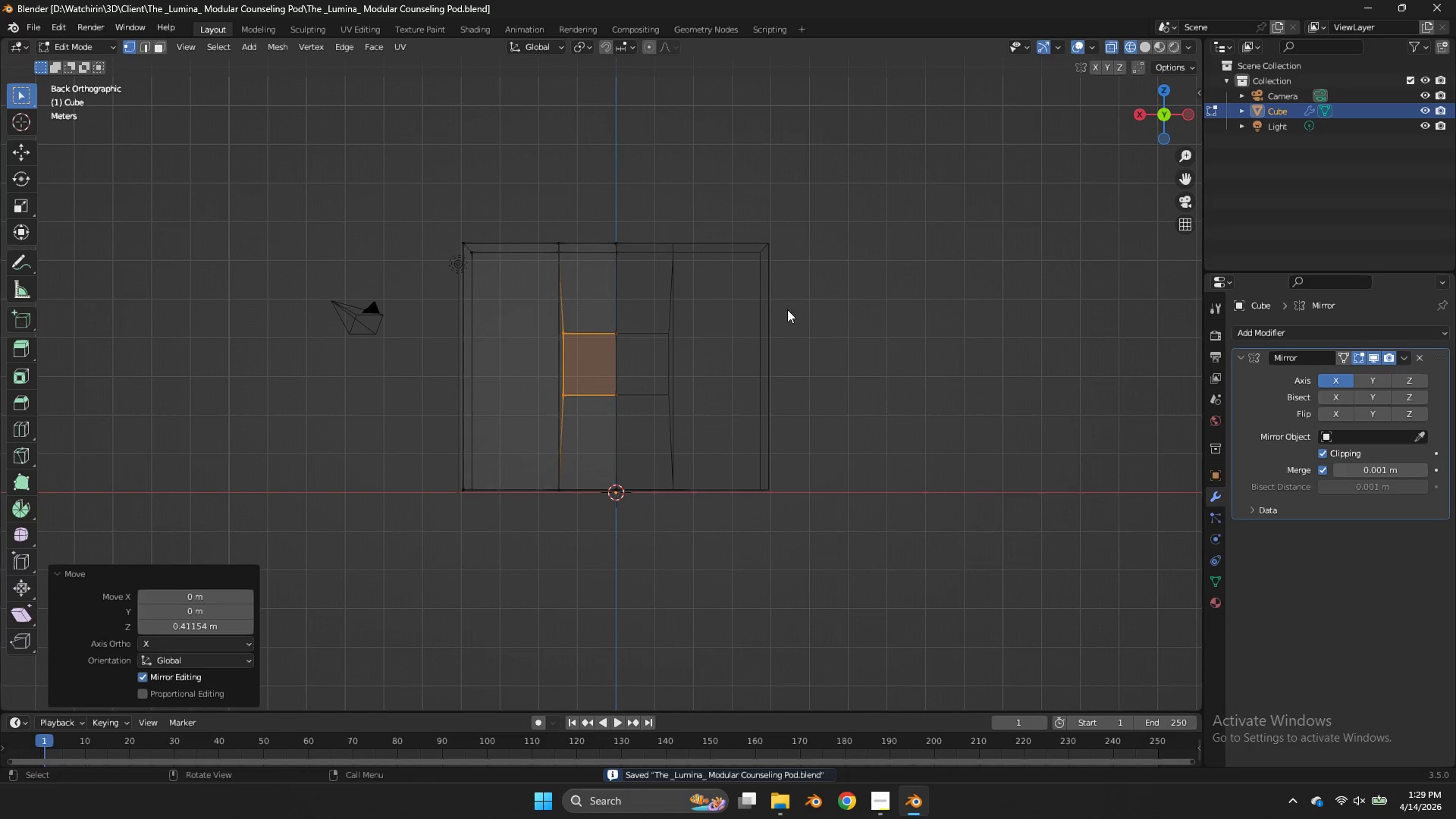 
key(Z)
 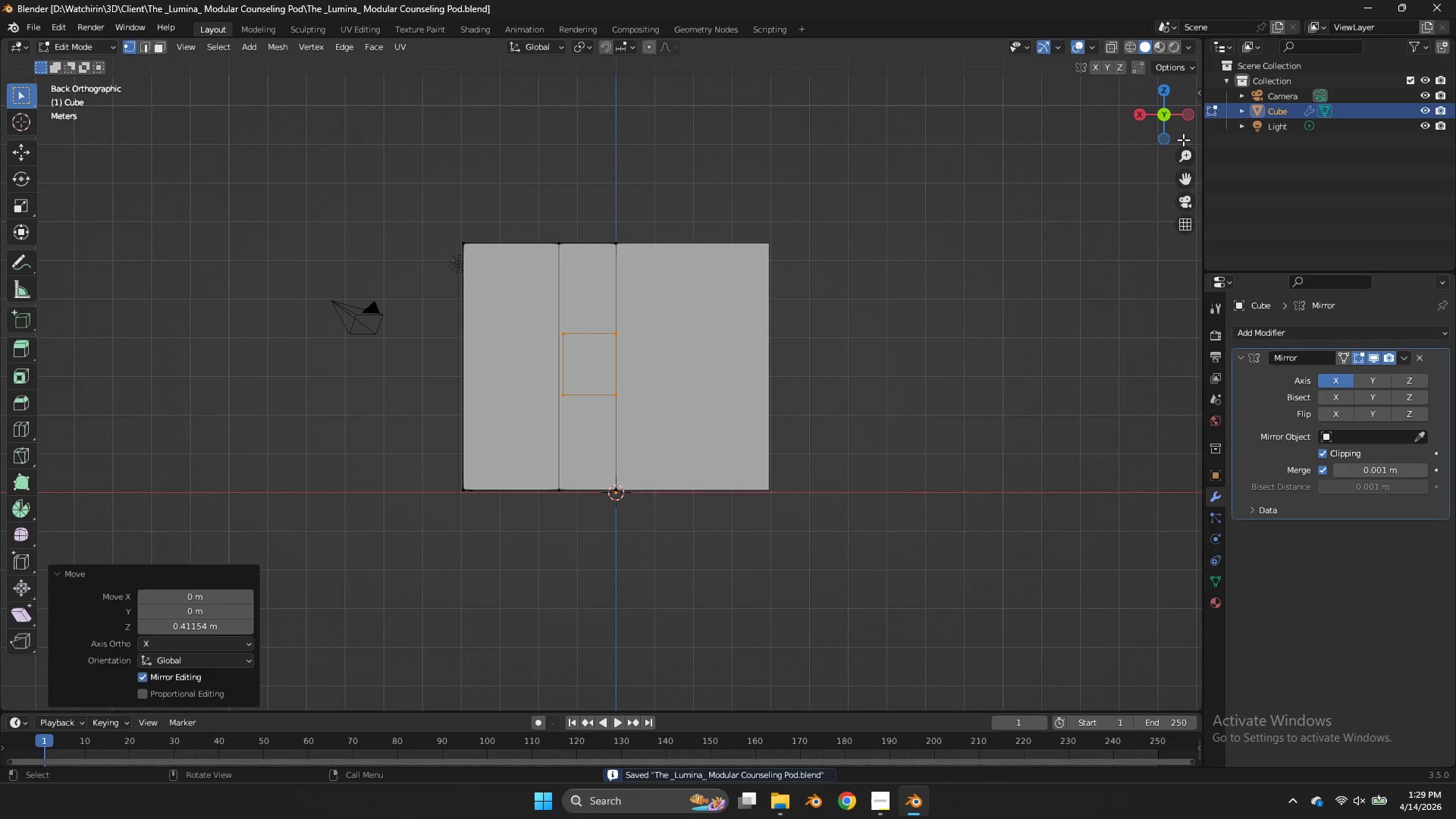 
key(Tab)
 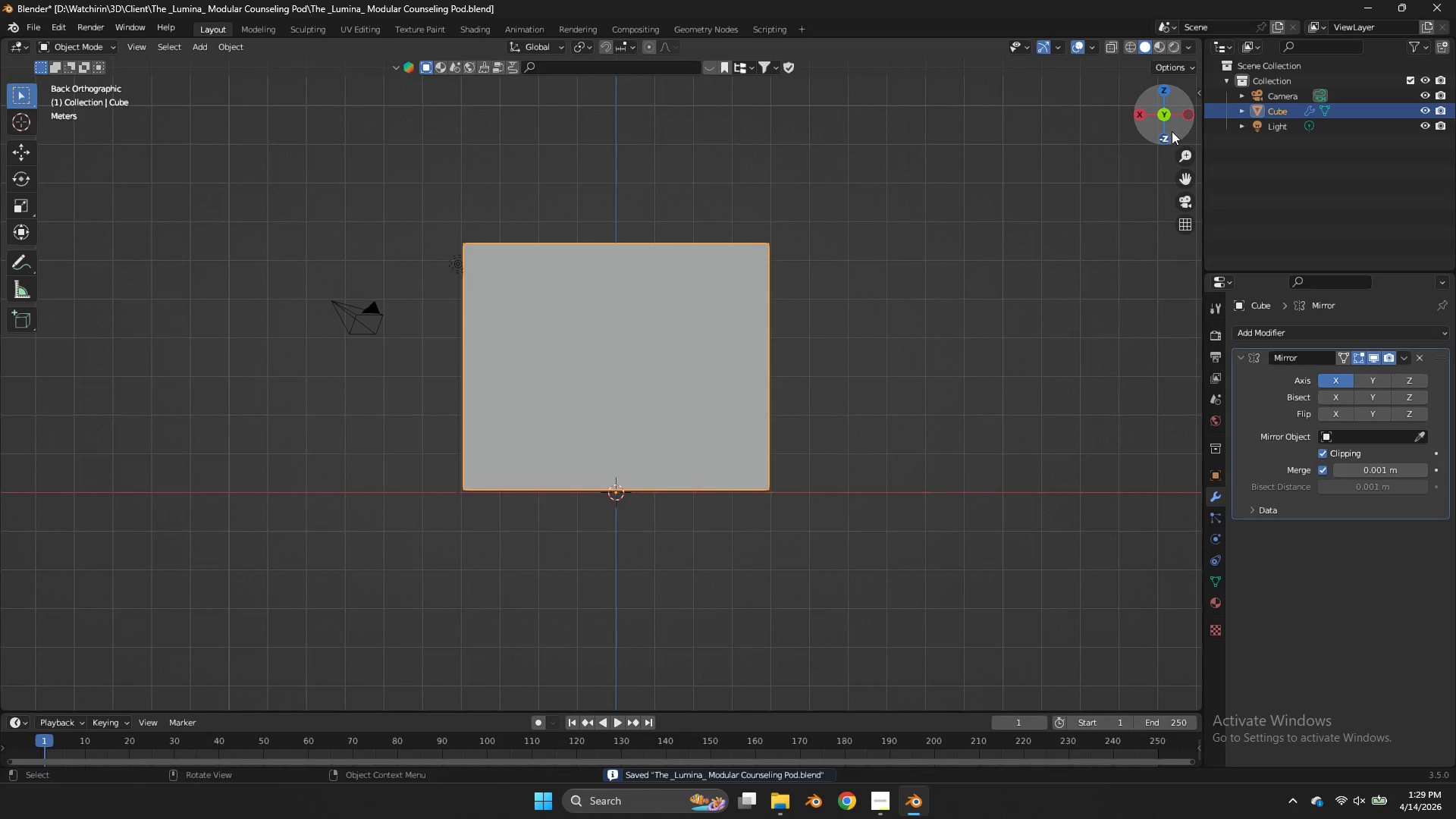 
left_click_drag(start_coordinate=[1172, 131], to_coordinate=[311, 127])
 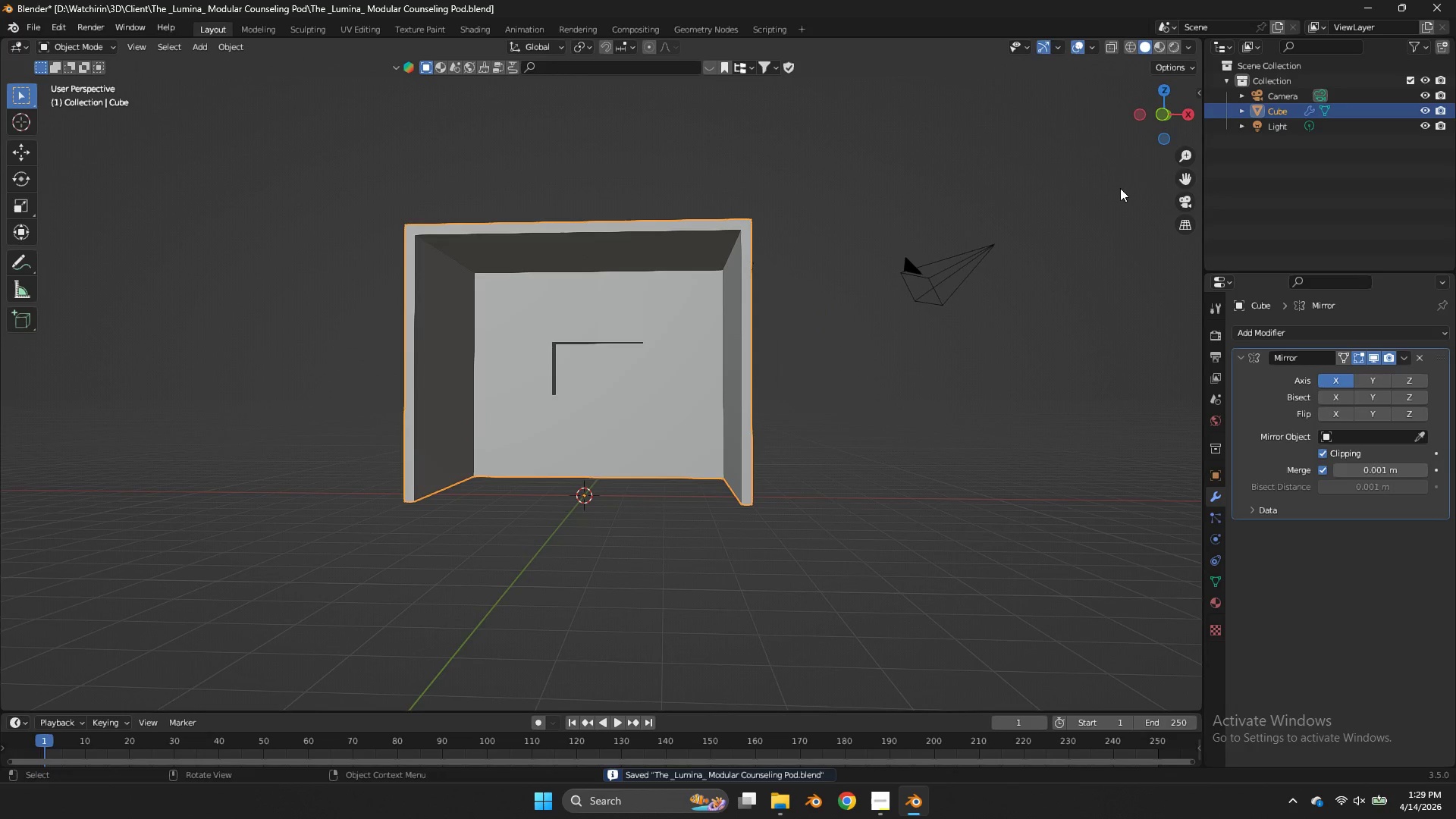 
key(Z)
 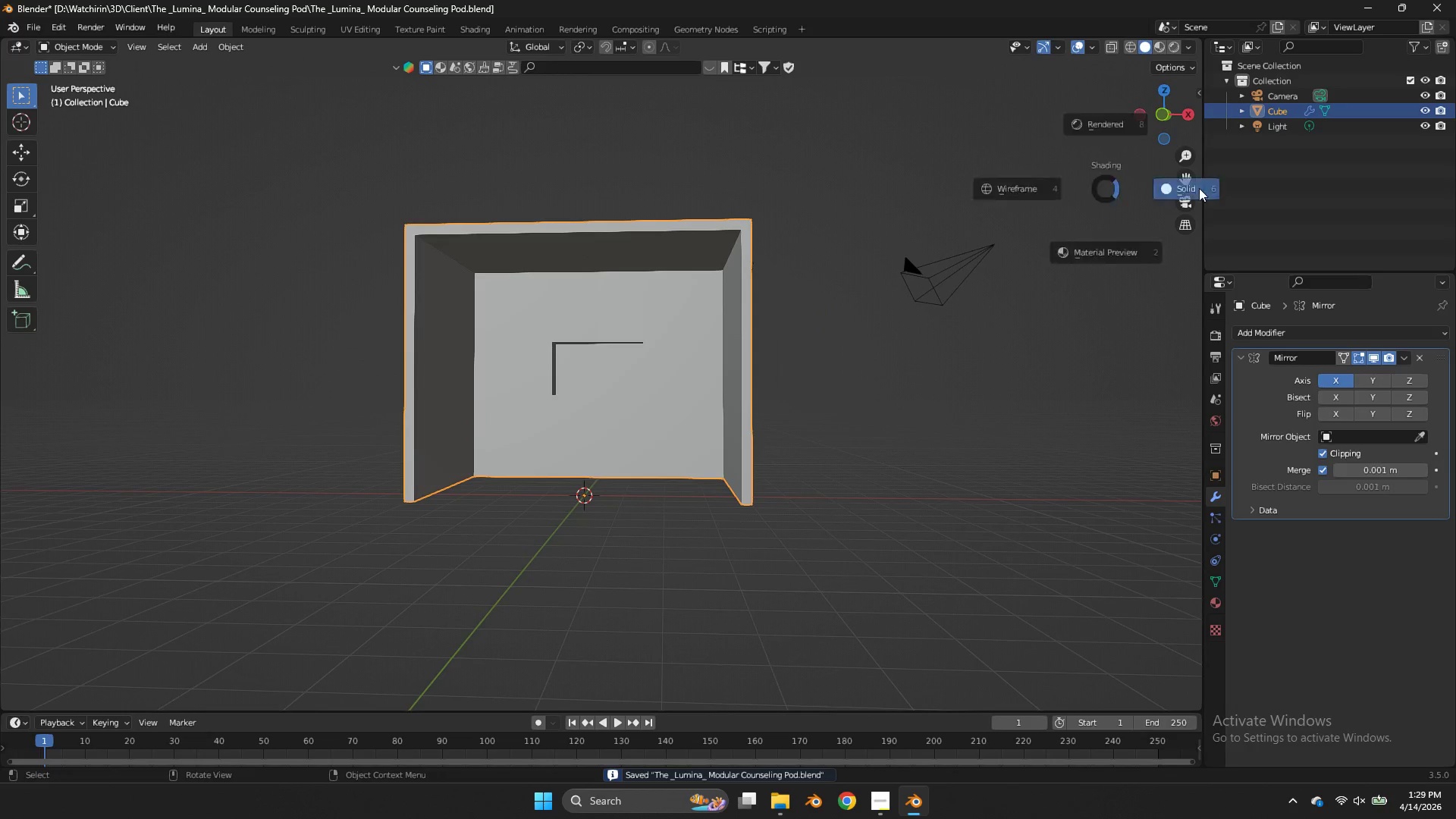 
mouse_move([1172, 190])
 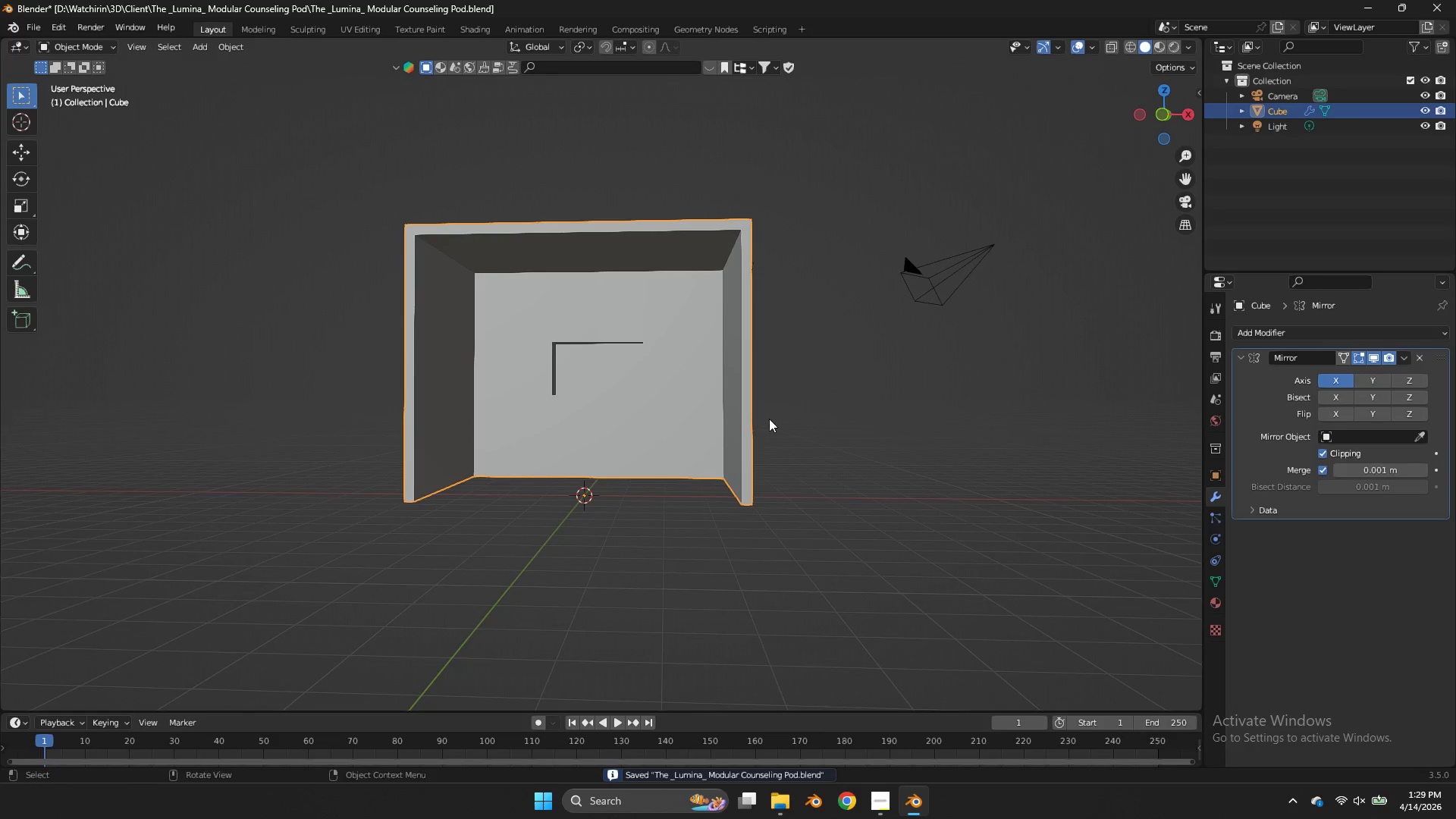 
key(Tab)
 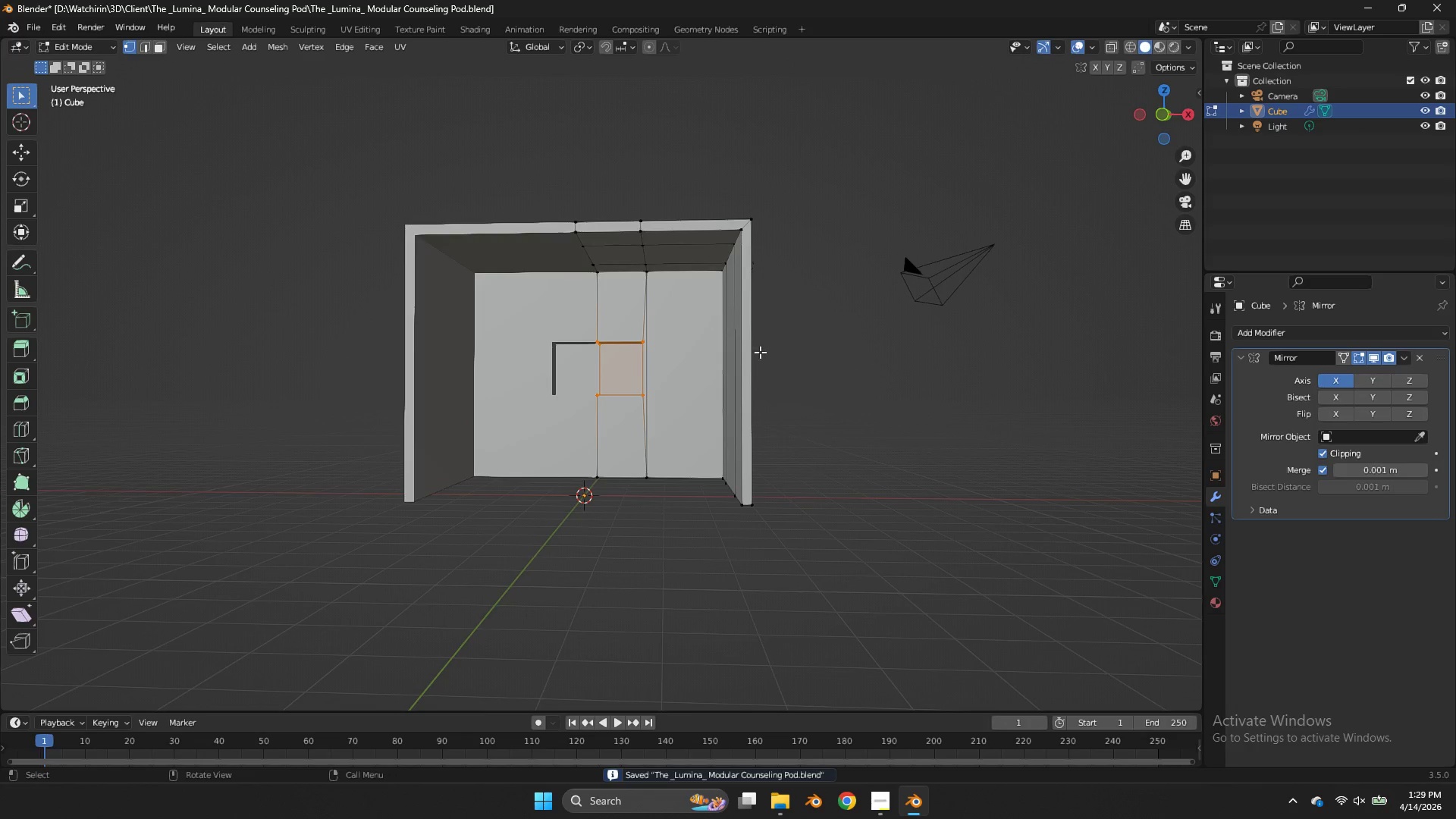 
scroll: coordinate [760, 346], scroll_direction: up, amount: 2.0
 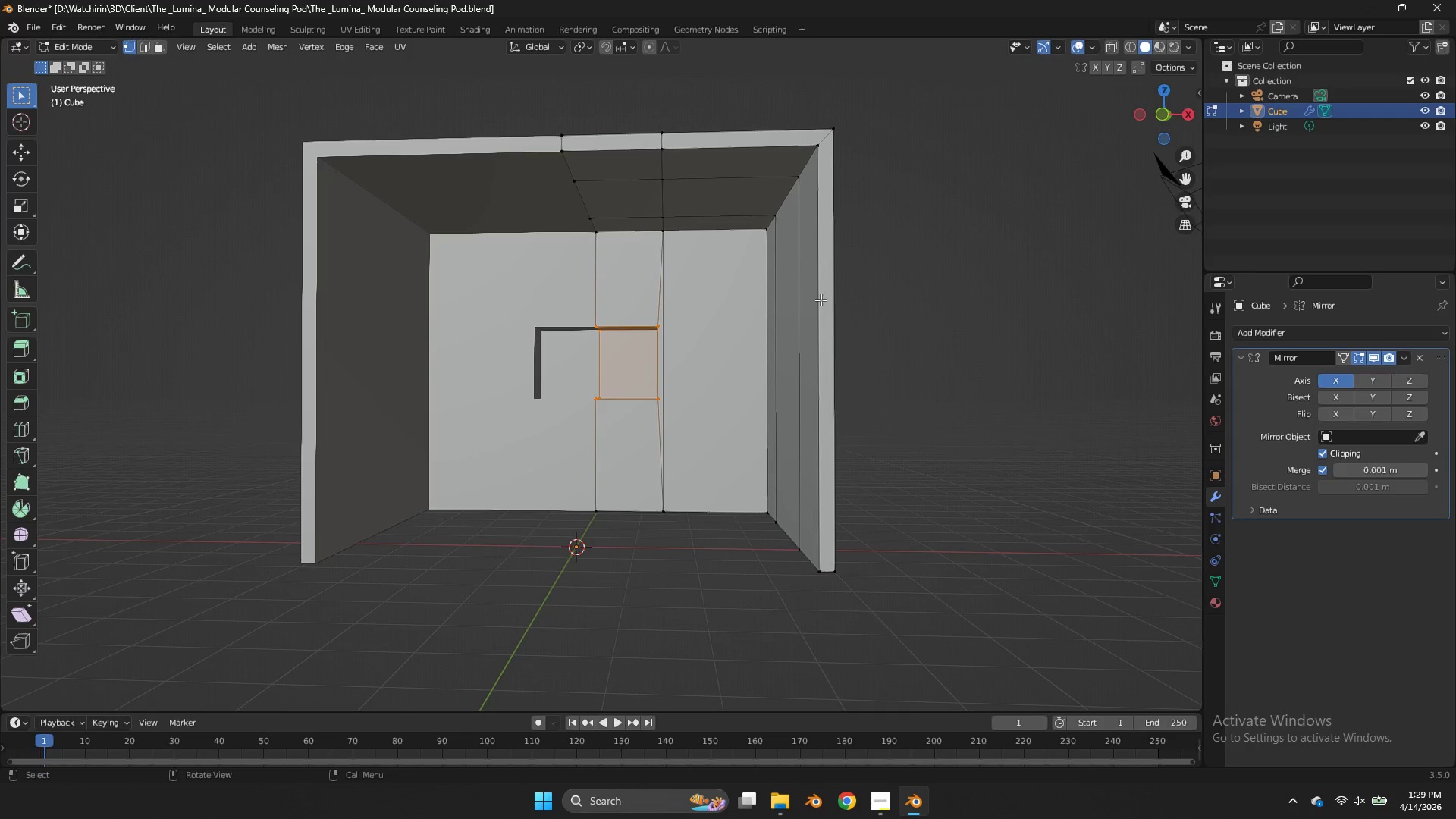 
left_click([166, 46])
 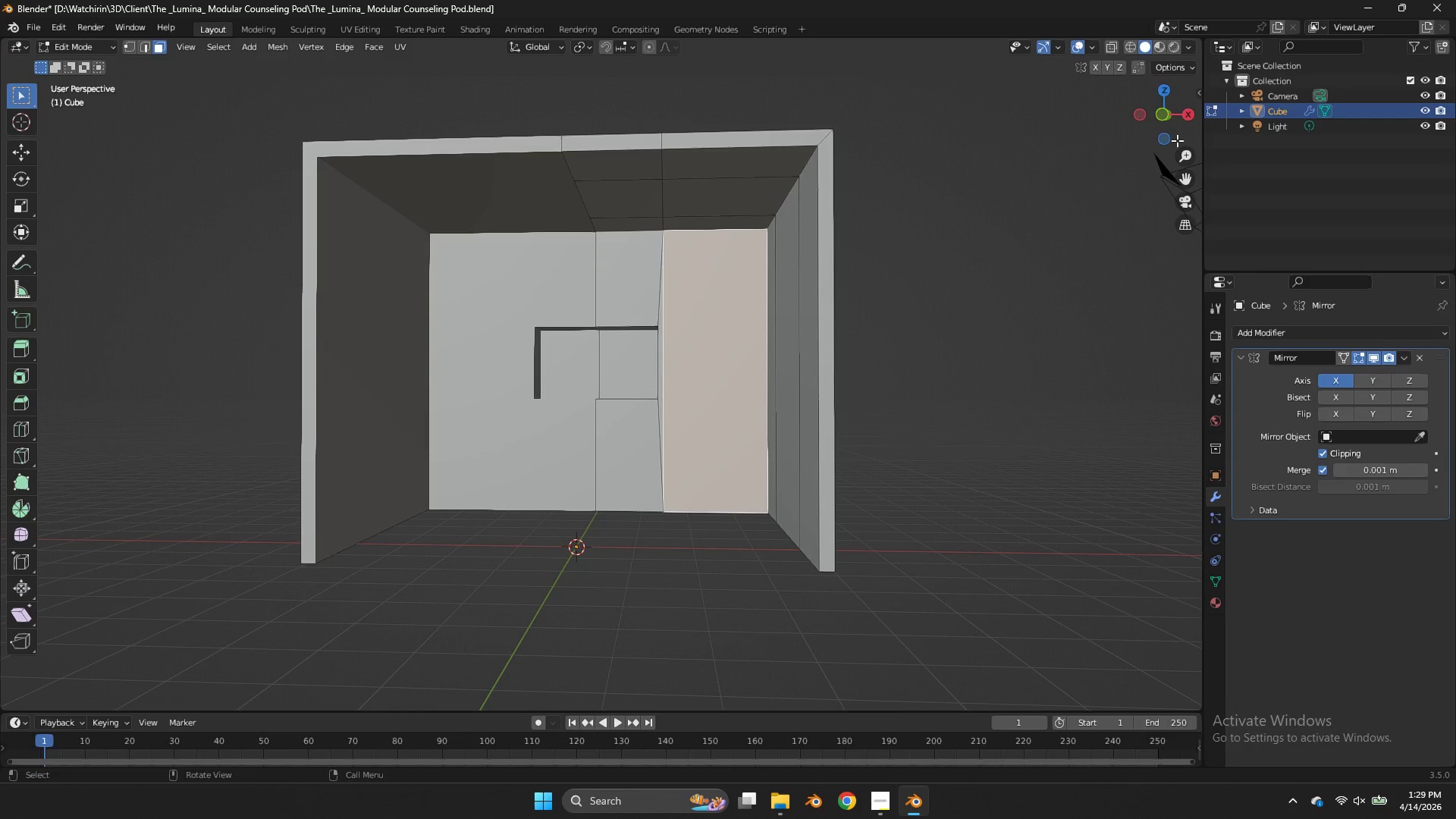 
left_click_drag(start_coordinate=[1172, 118], to_coordinate=[16, 140])
 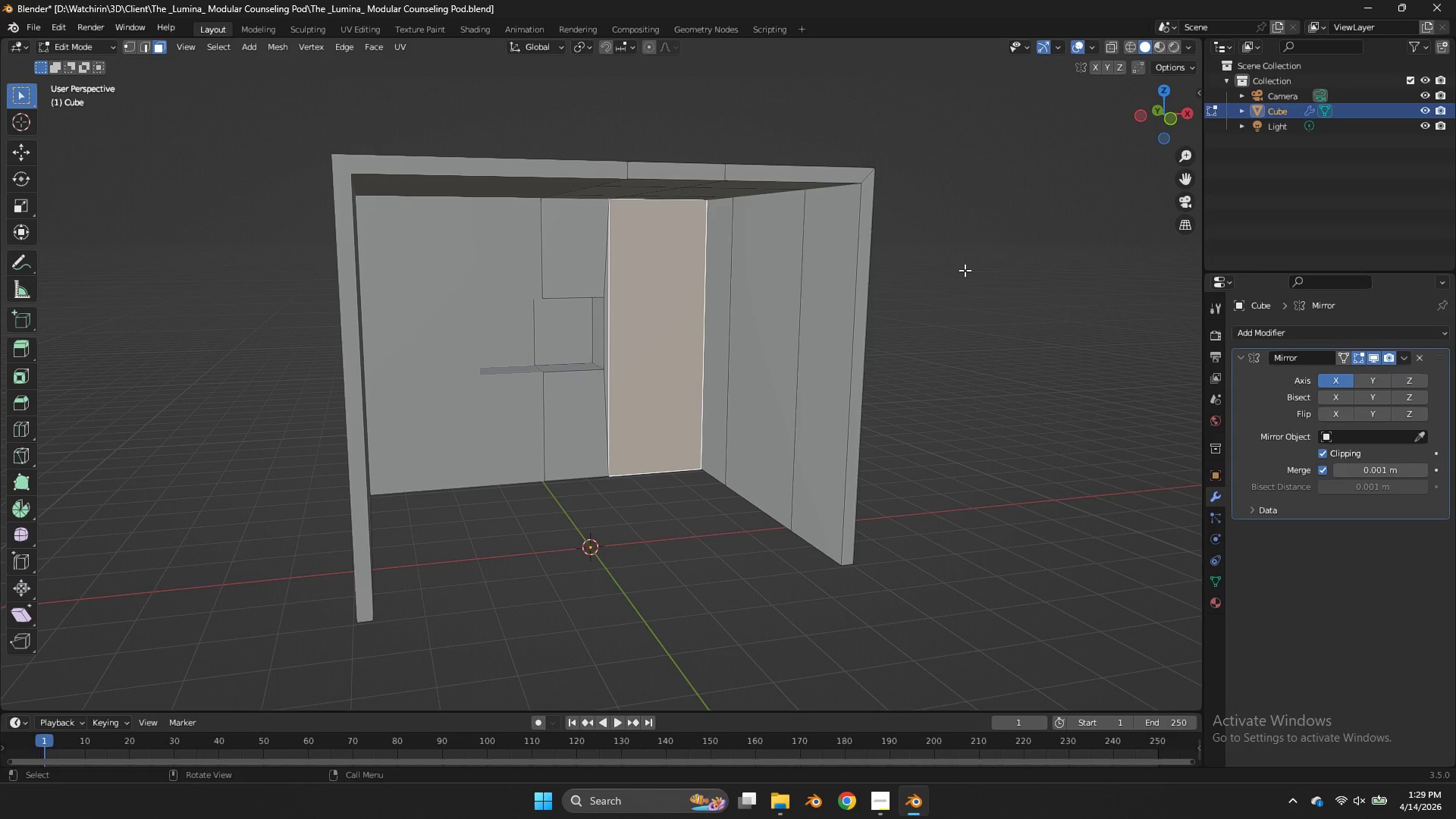 
key(Alt+AltLeft)
 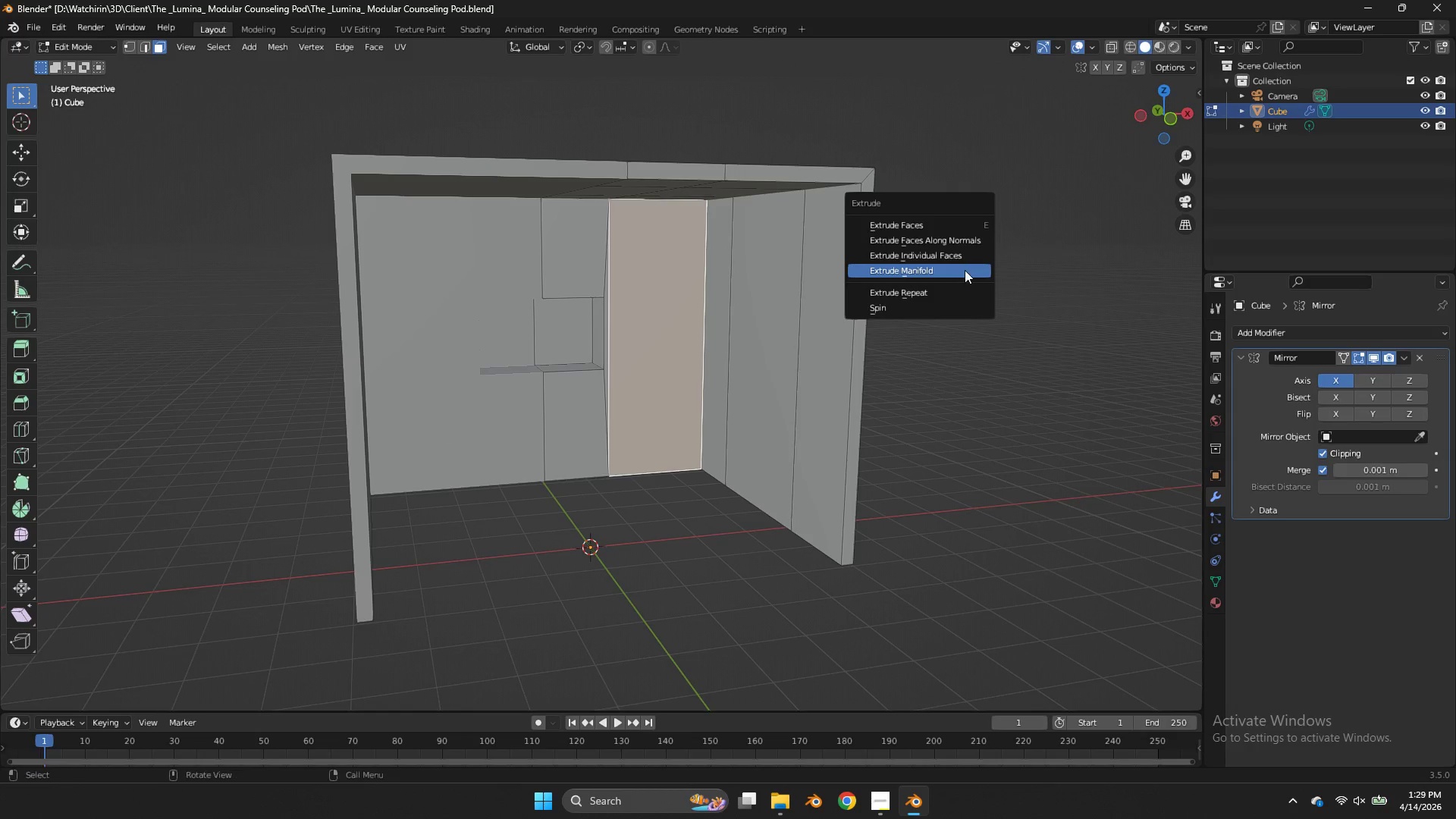 
key(Alt+E)
 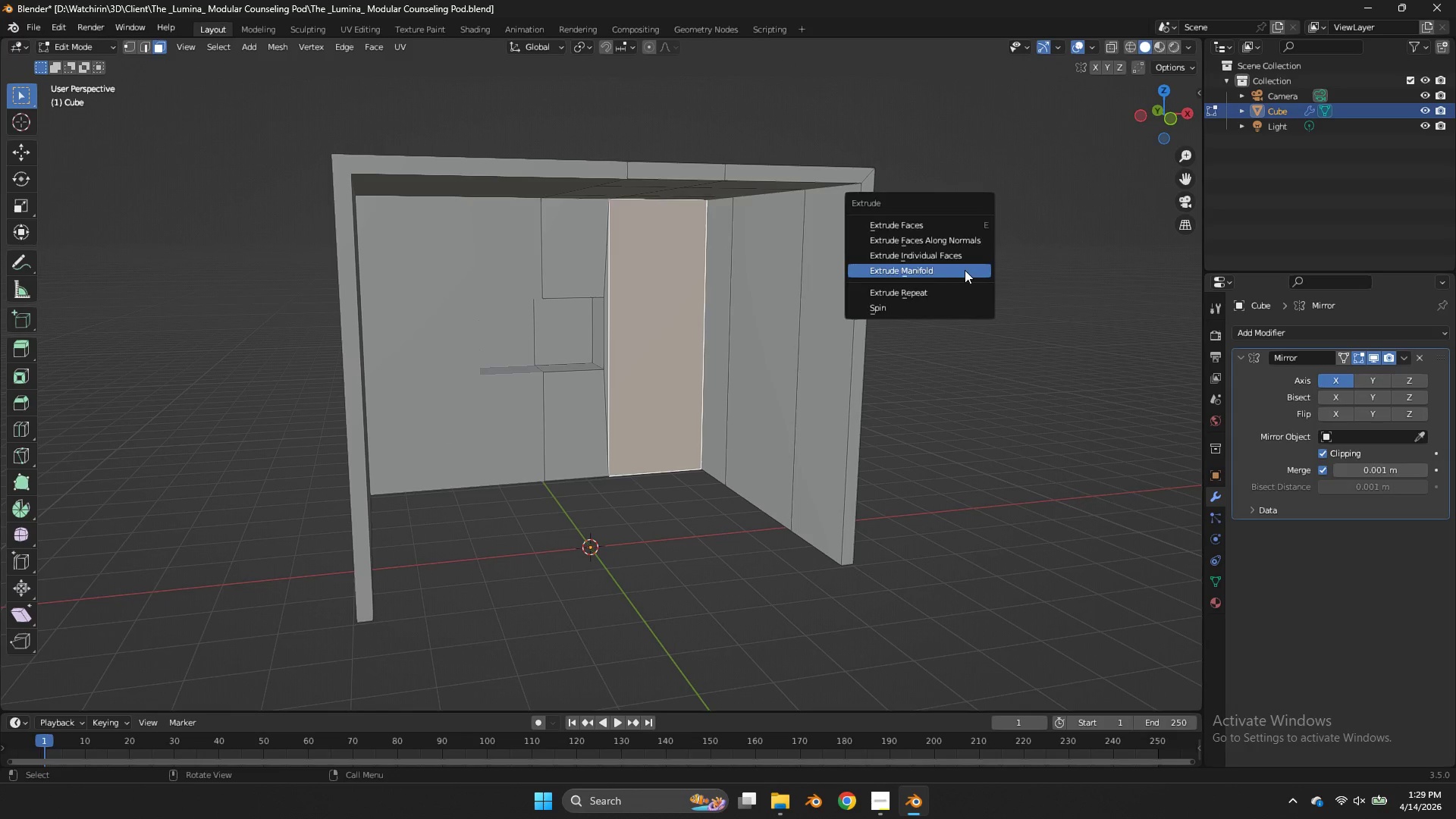 
double_click([965, 270])
 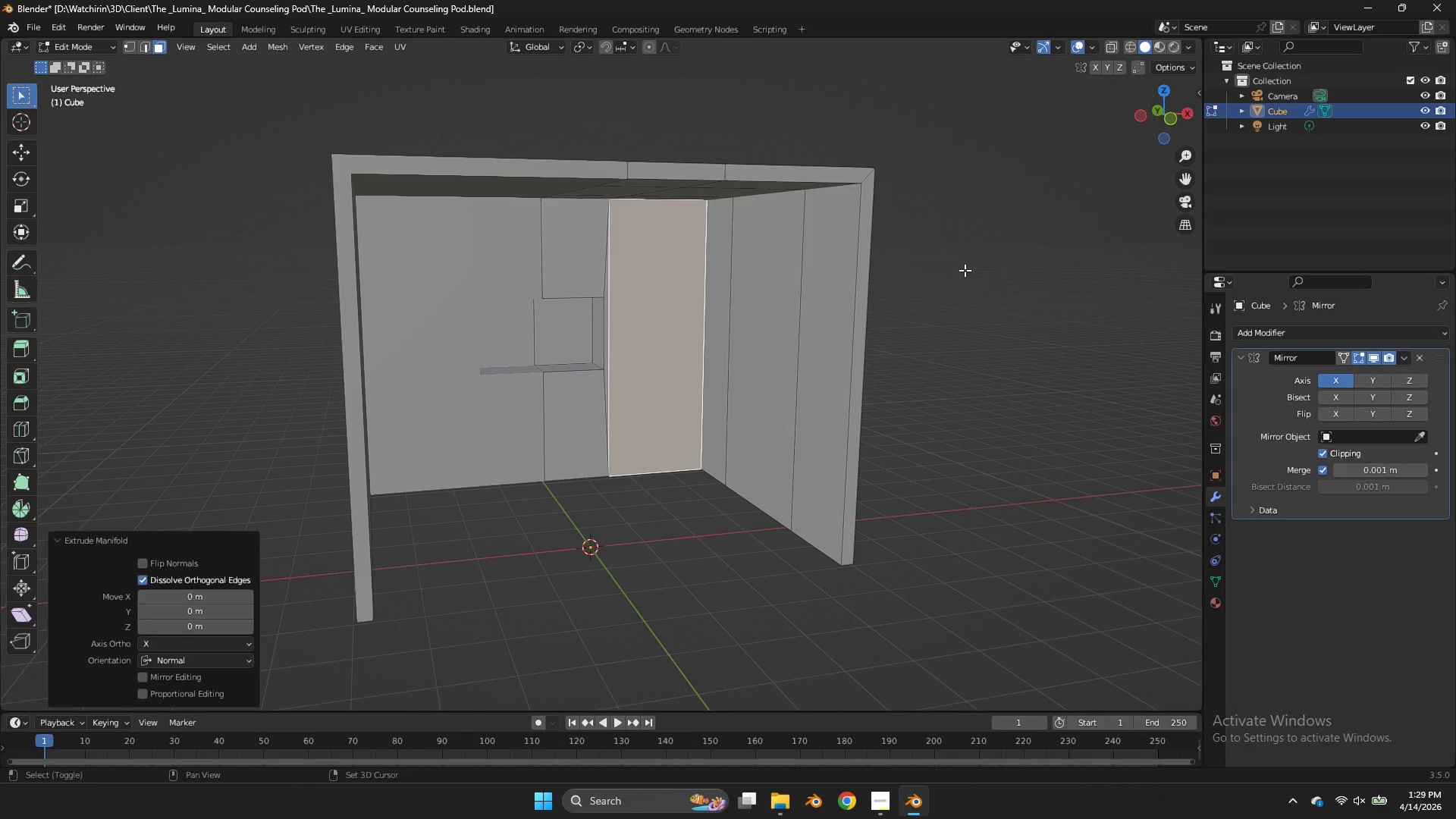 
hold_key(key=ShiftLeft, duration=1.08)
 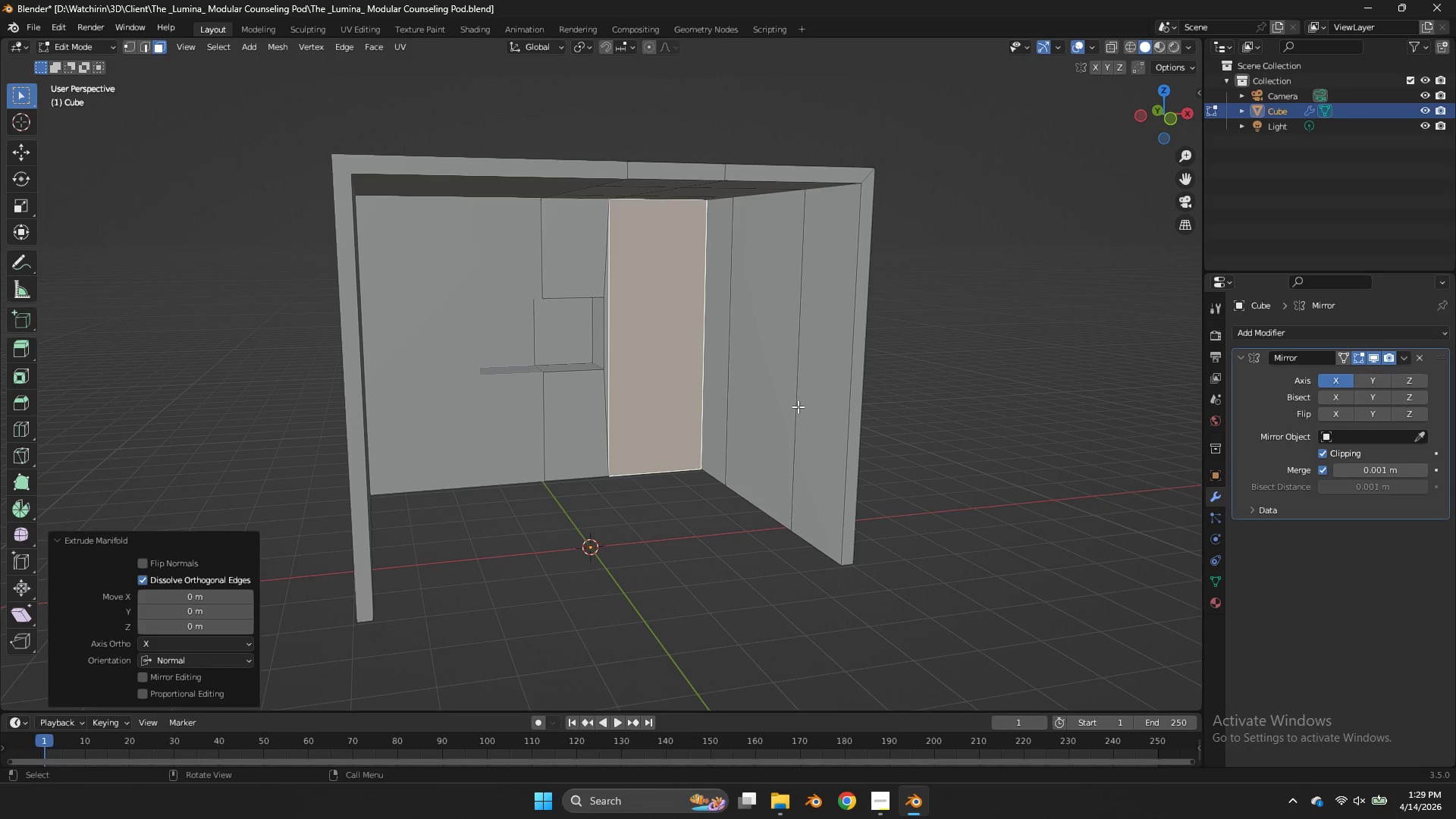 
right_click([798, 406])
 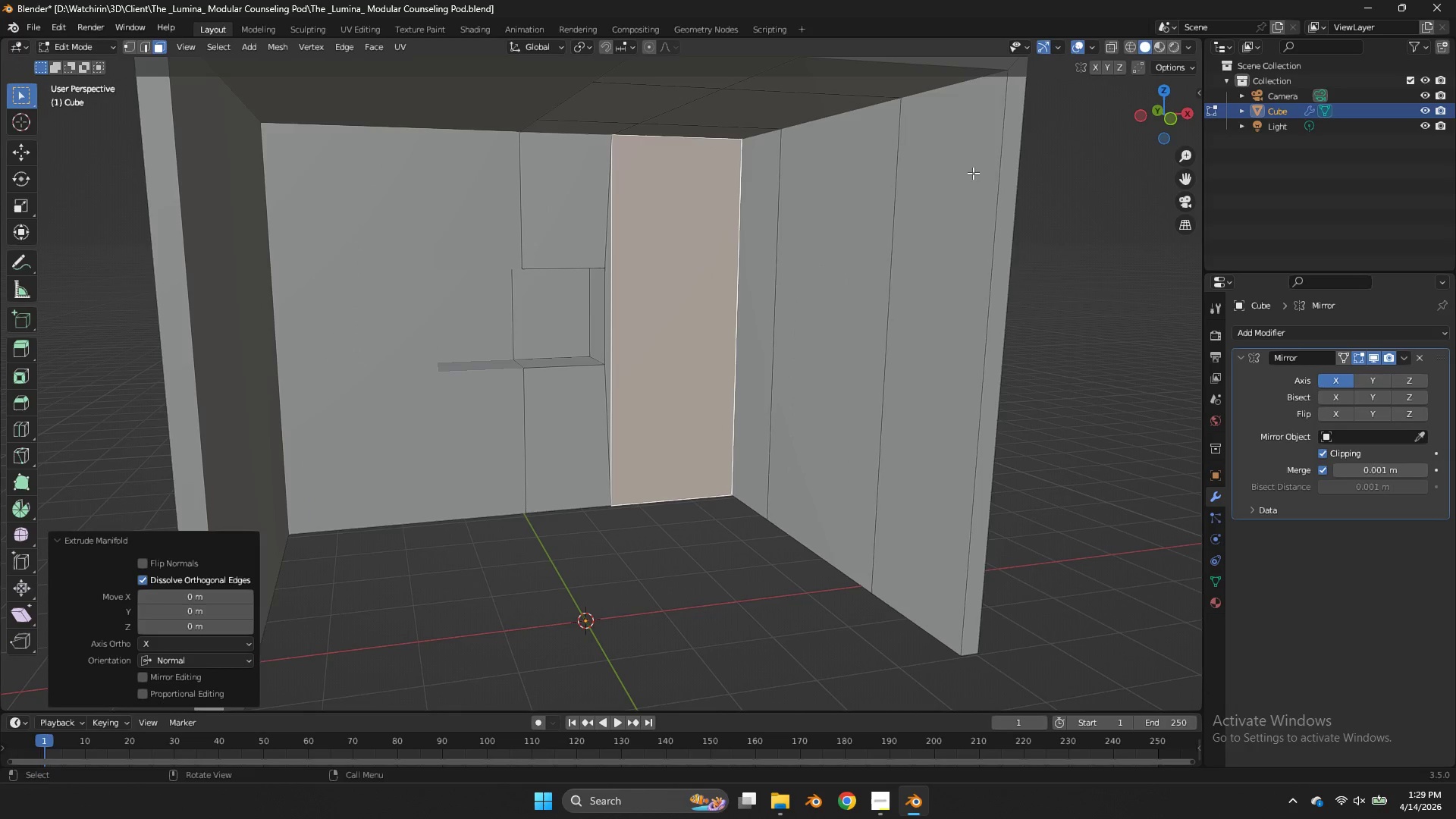 
key(Control+ControlLeft)
 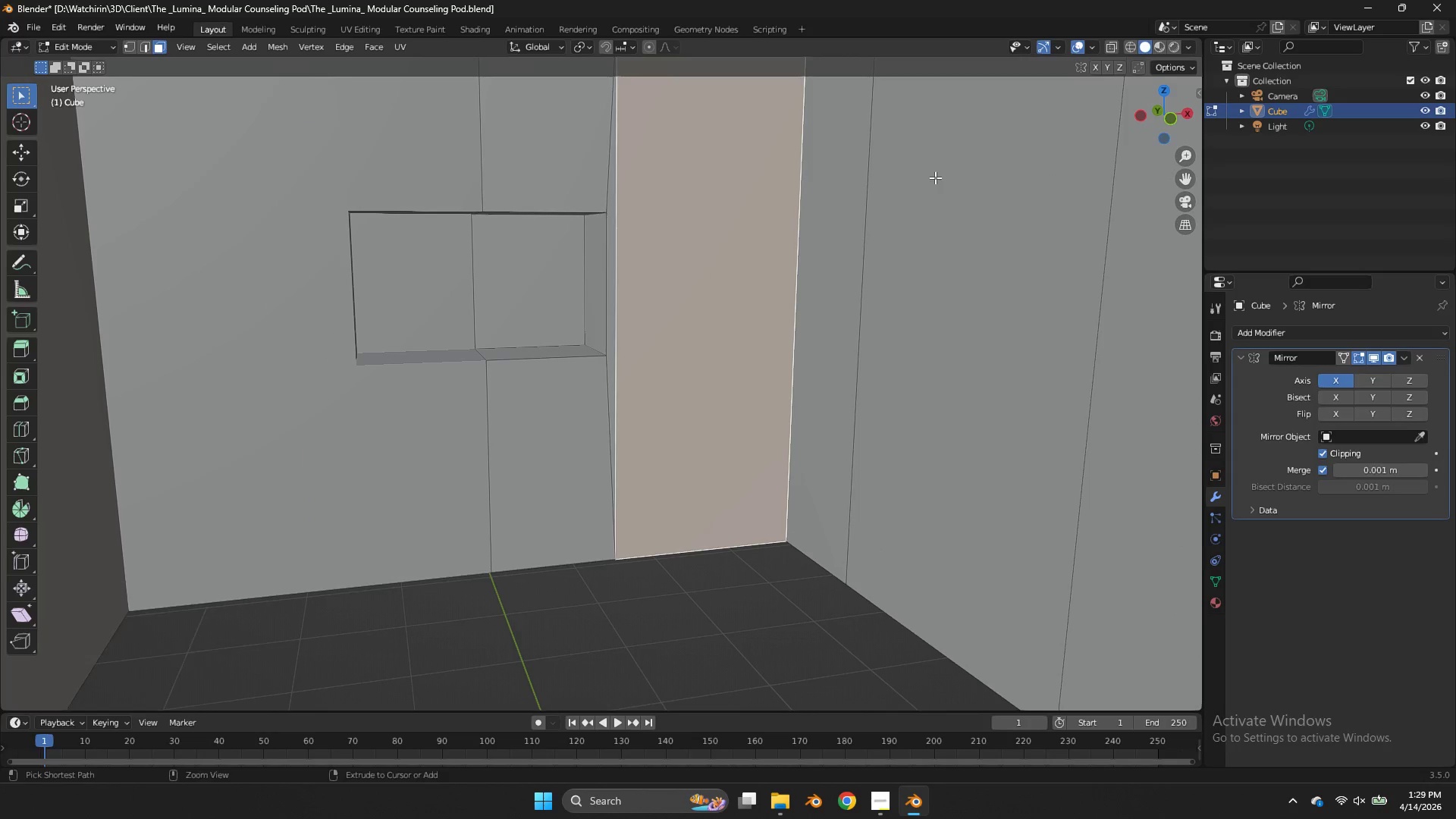 
key(Control+Z)
 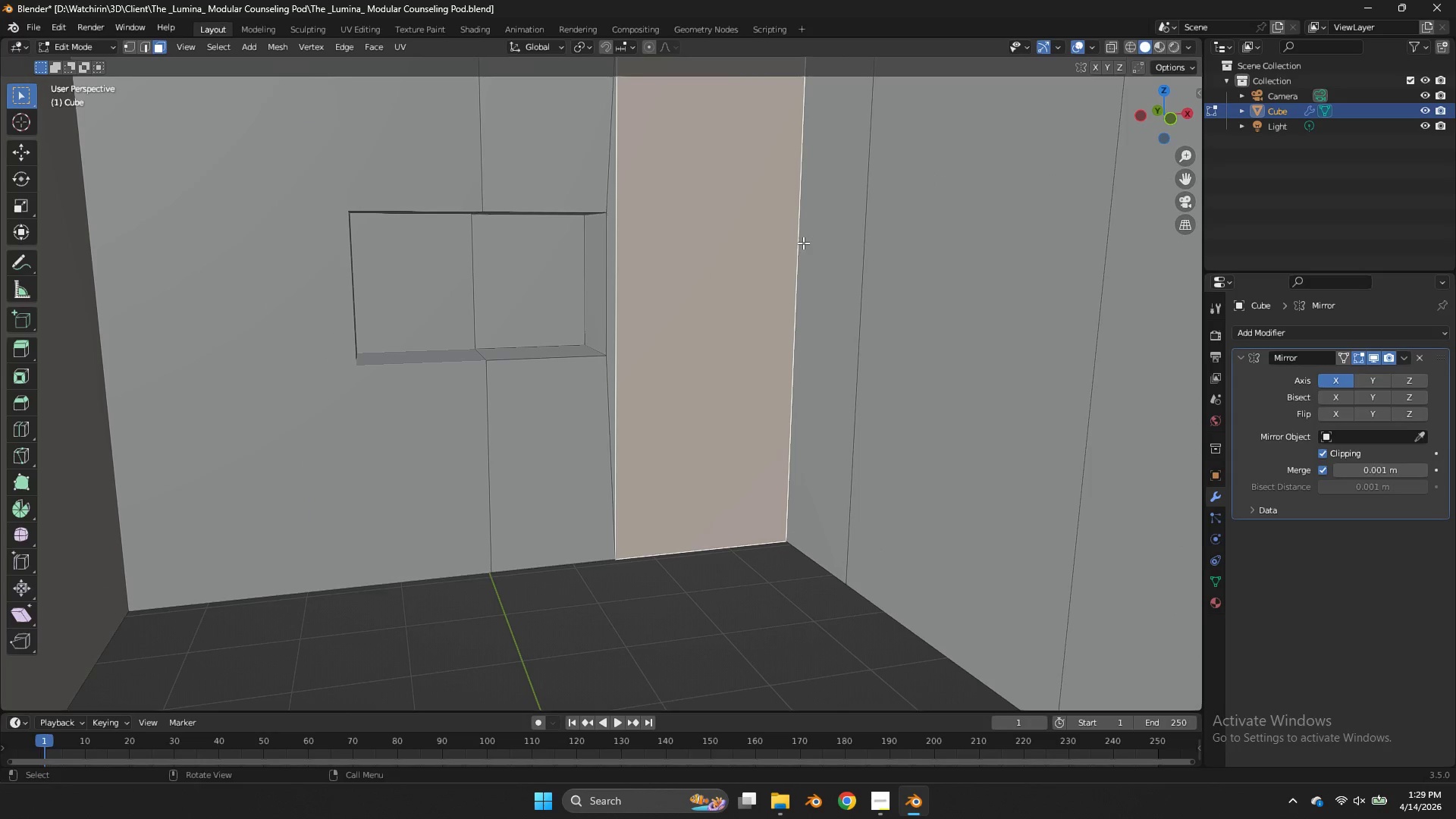 
scroll: coordinate [935, 177], scroll_direction: up, amount: 5.0
 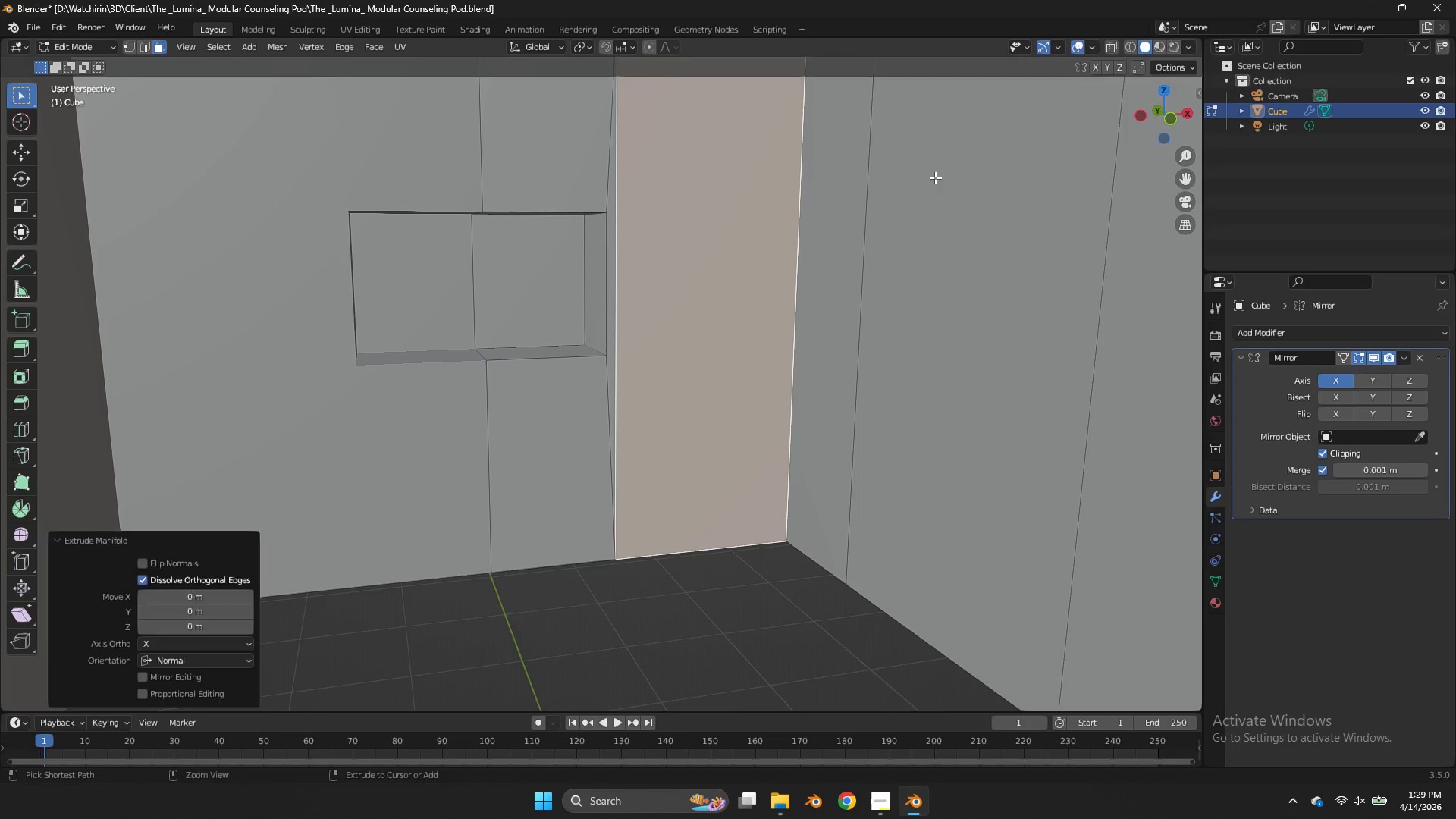 
key(Alt+AltLeft)
 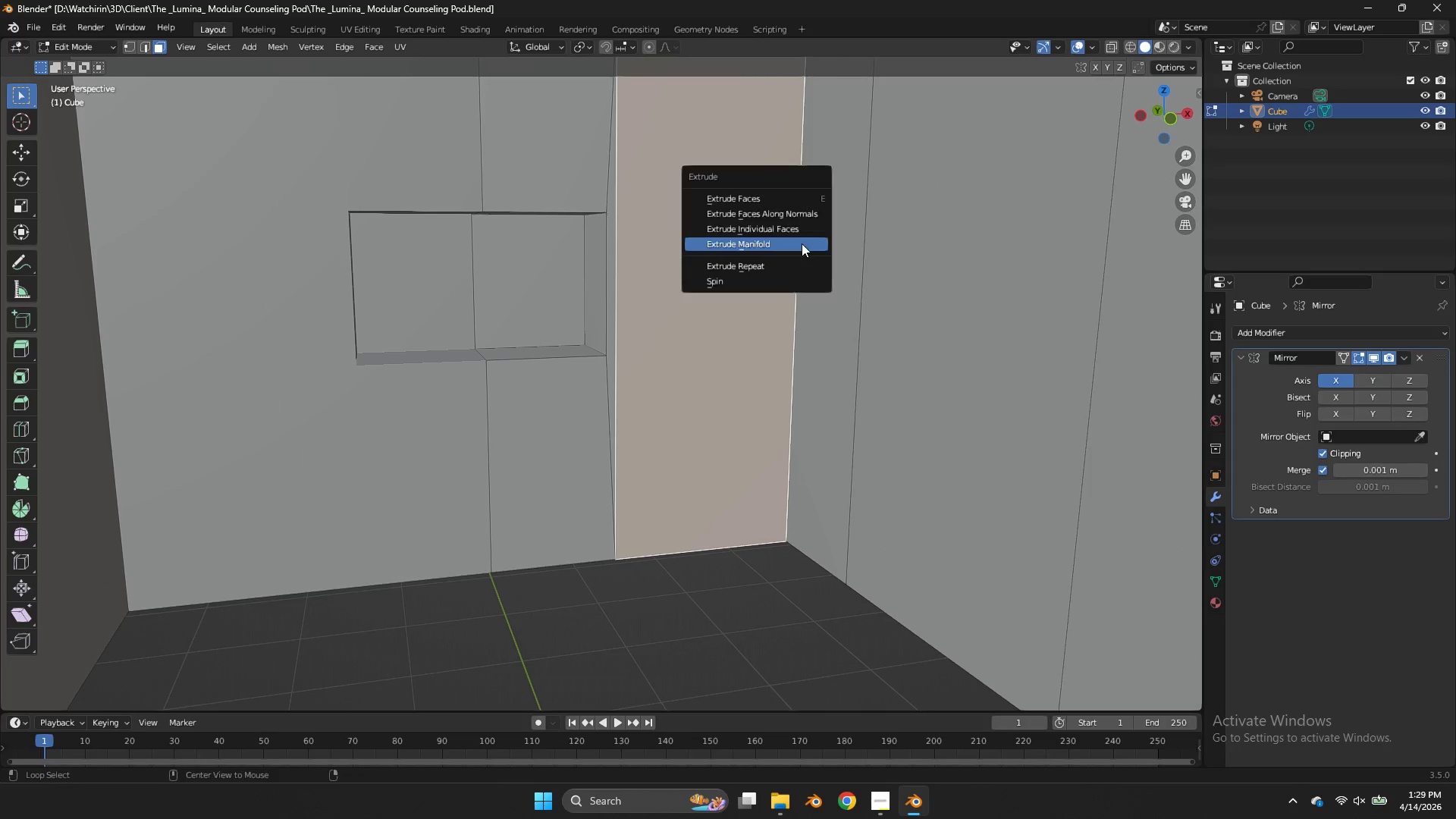 
key(Alt+E)
 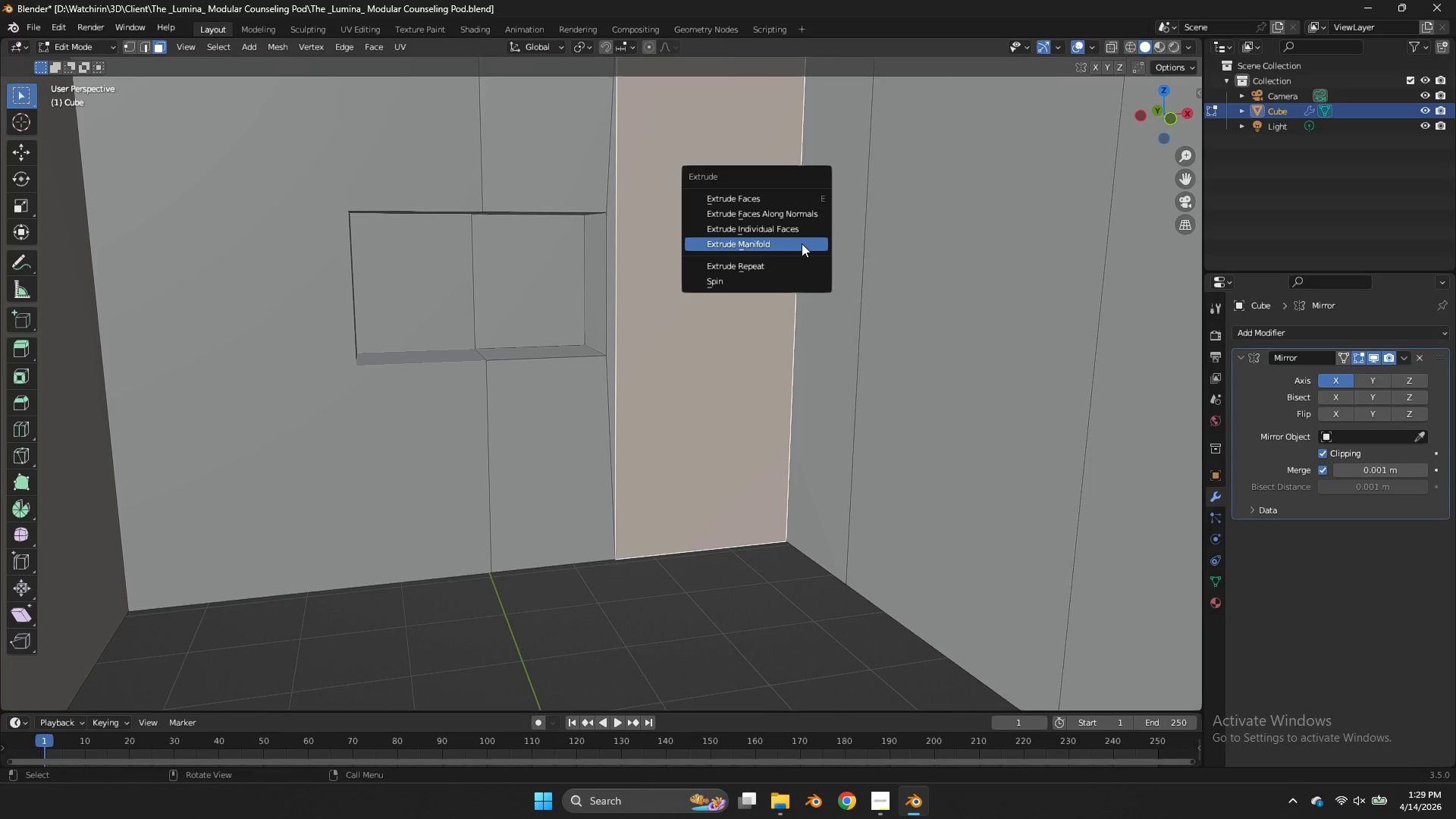 
left_click([802, 243])
 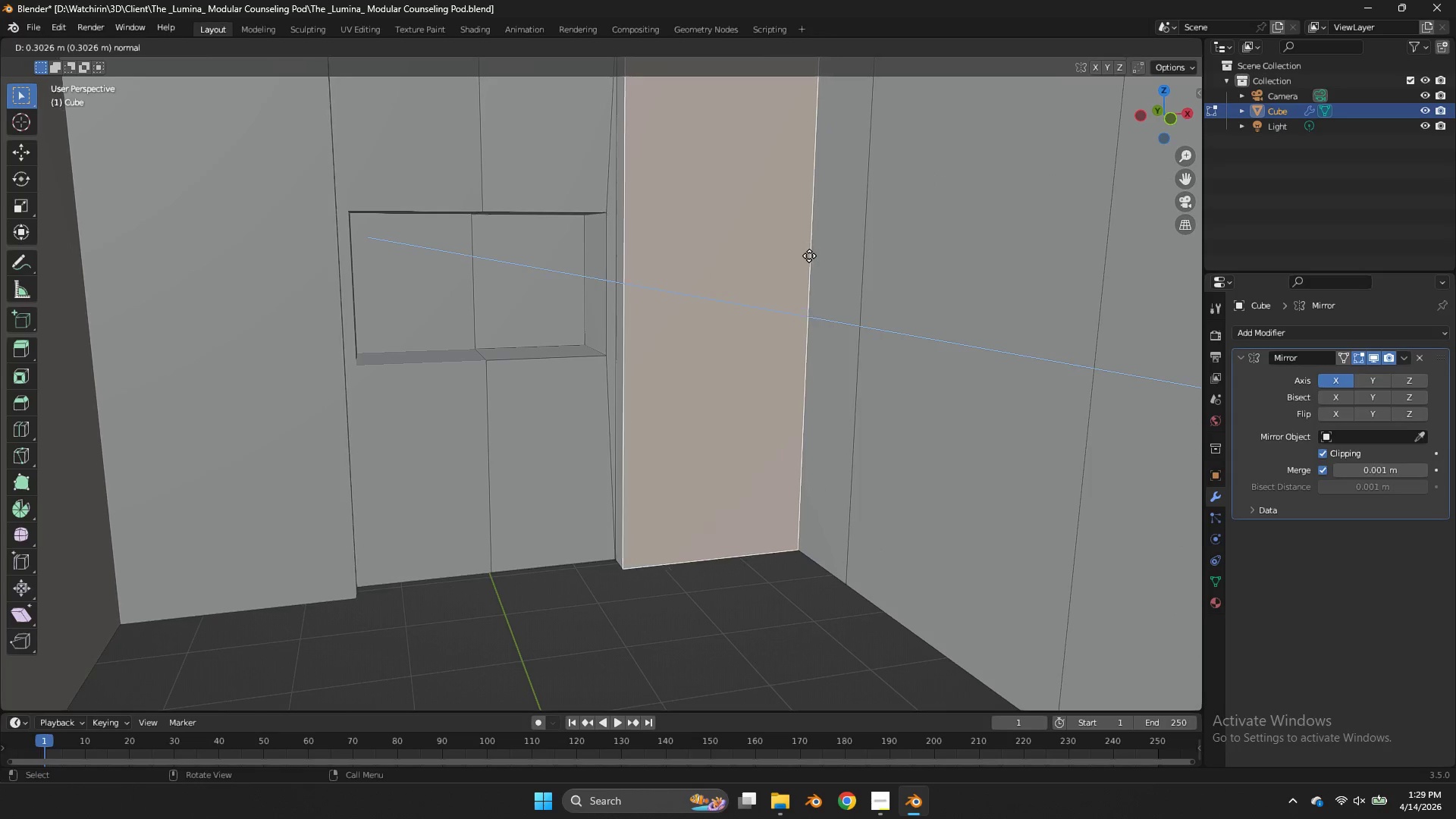 
hold_key(key=ShiftLeft, duration=1.86)
left_click([791, 238])
 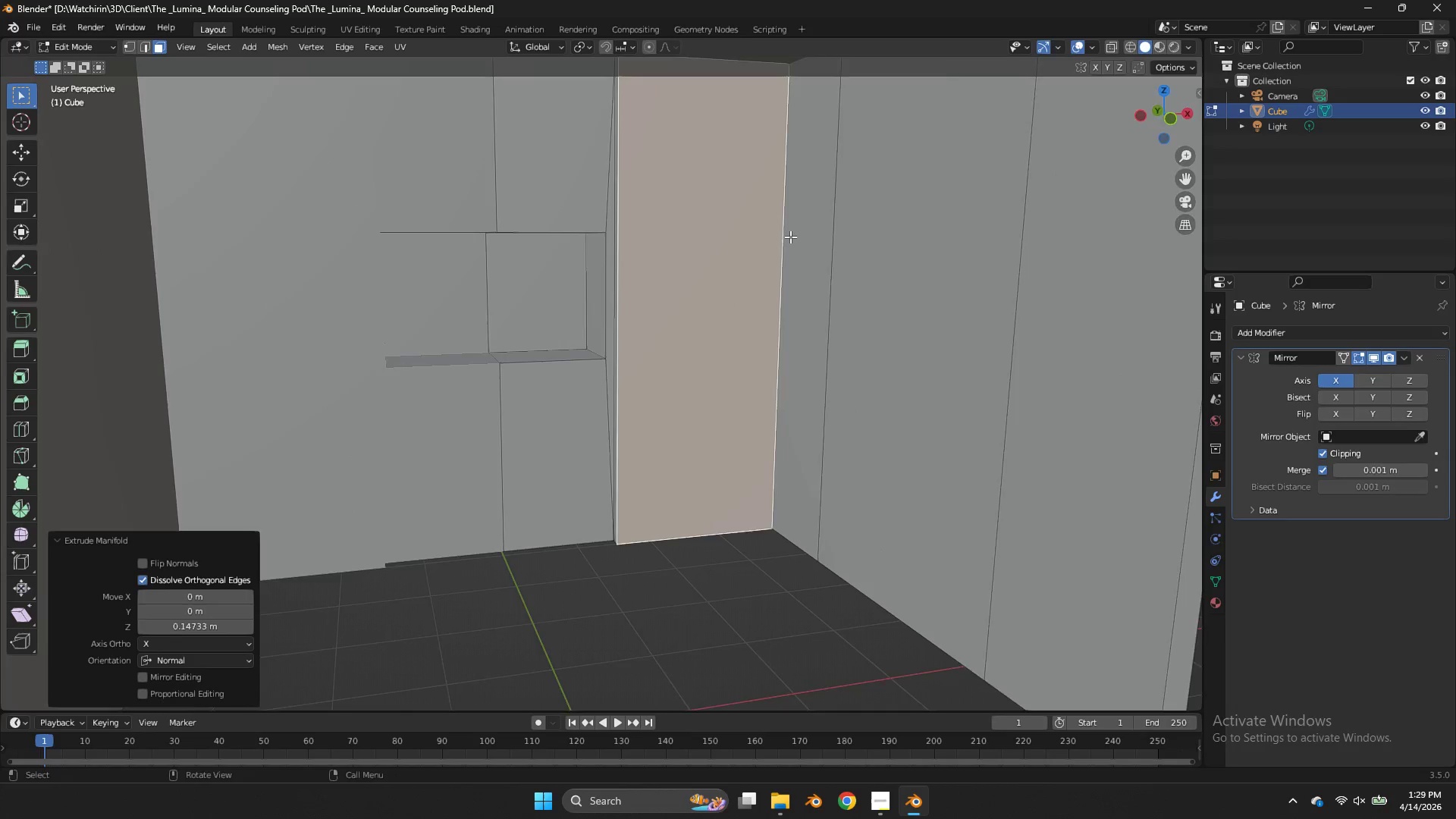 
key(Control+ControlLeft)
 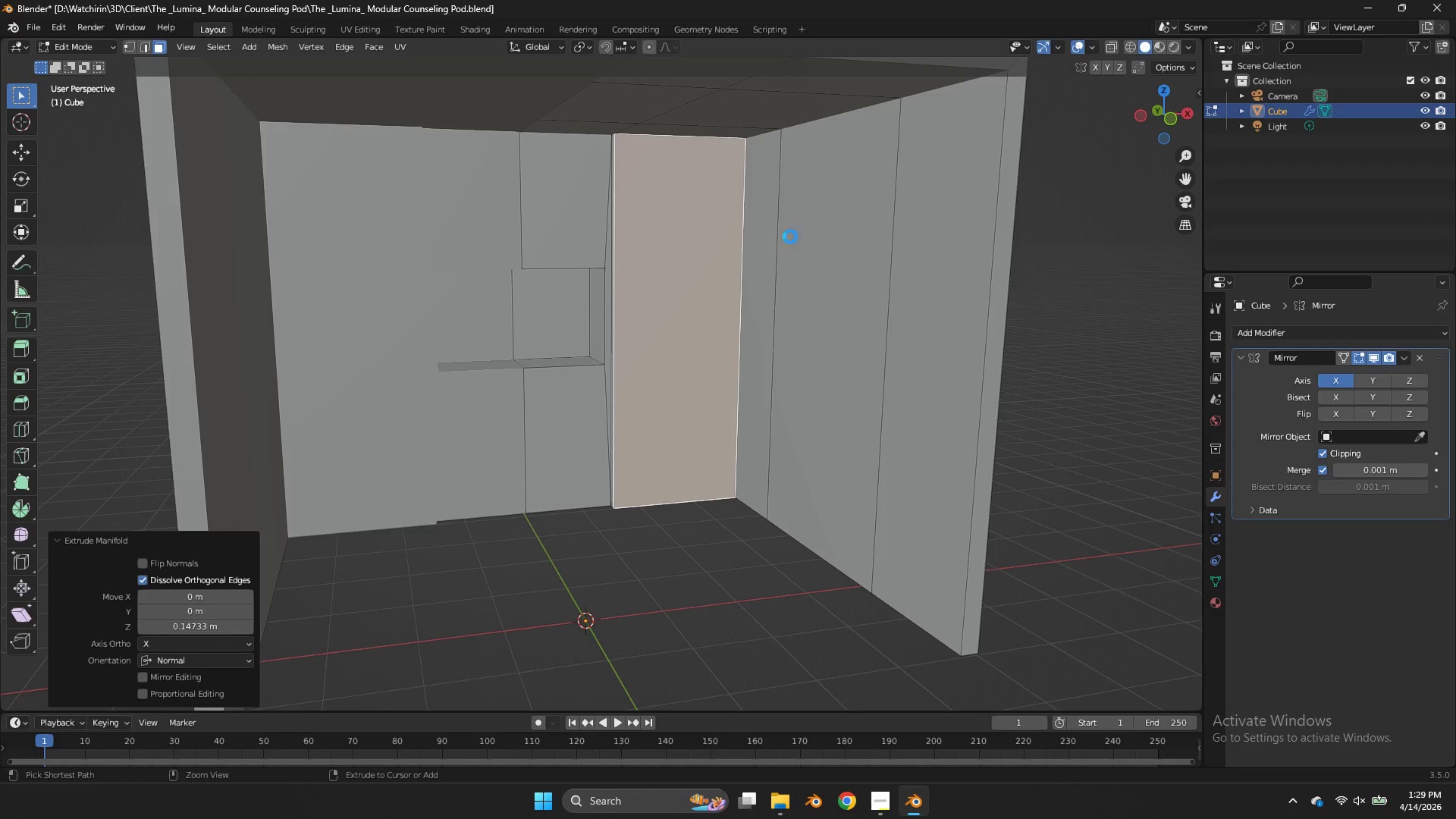 
key(Control+S)
 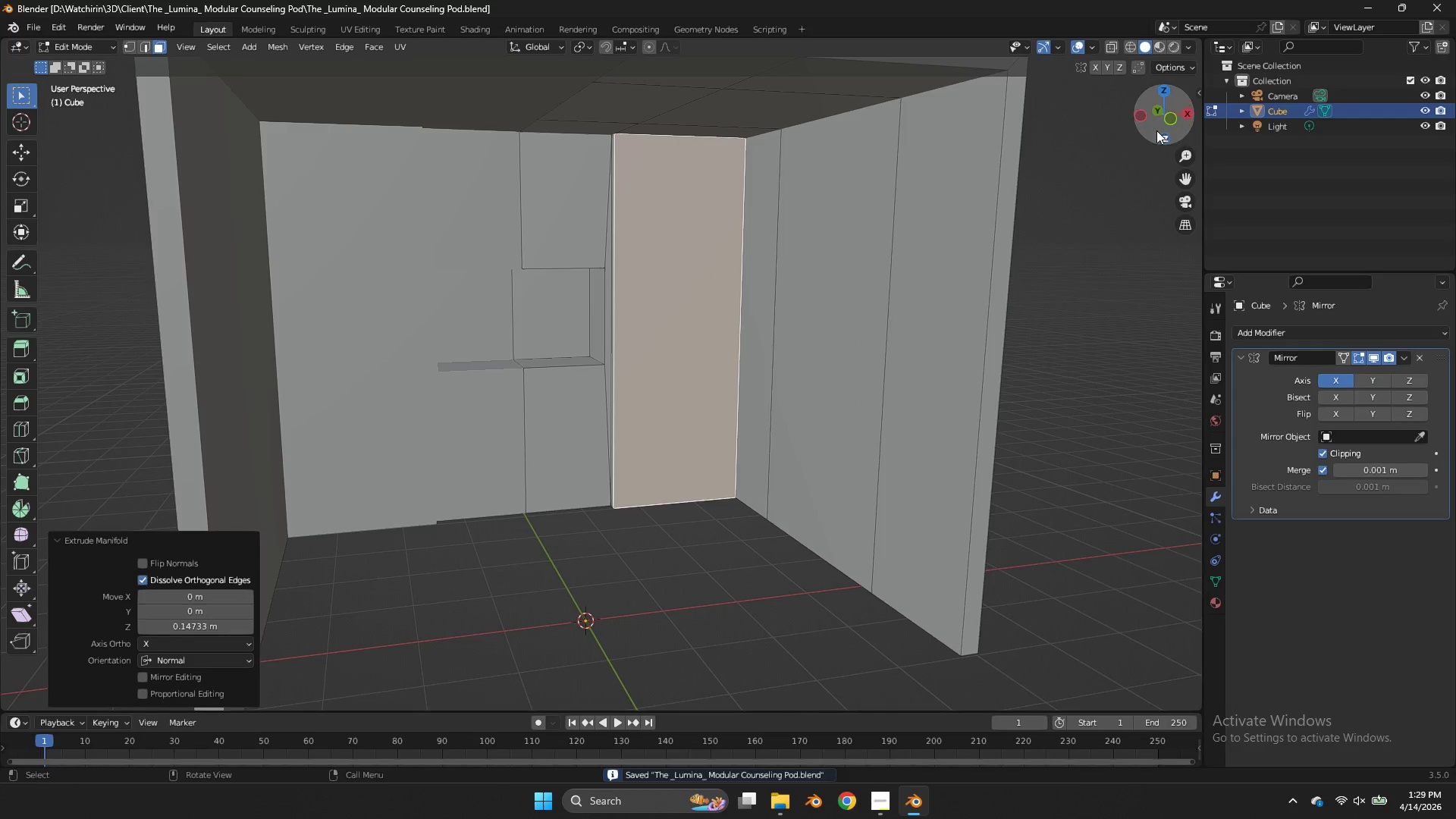 
scroll: coordinate [790, 237], scroll_direction: down, amount: 3.0
 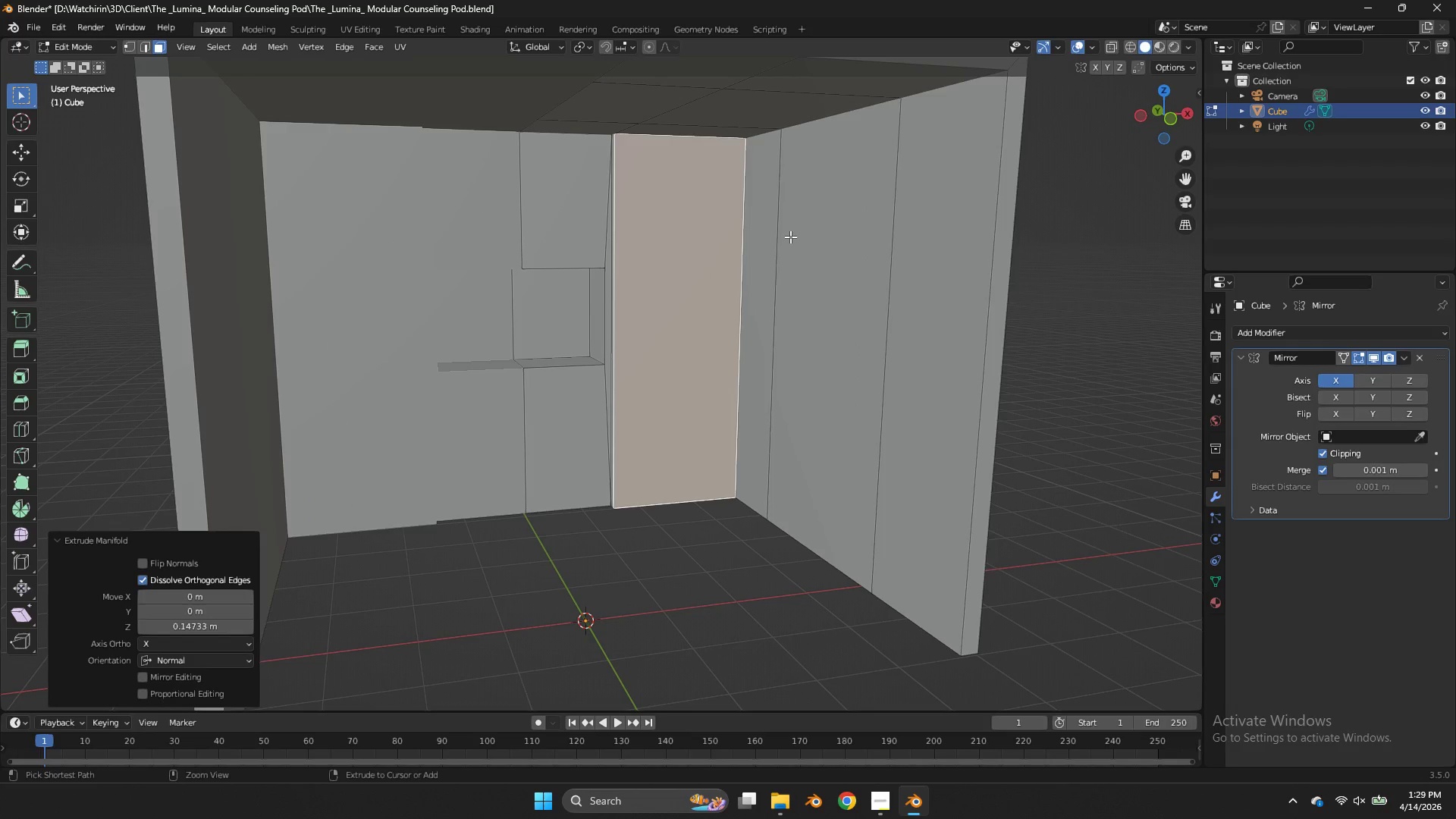 
left_click([1169, 124])
 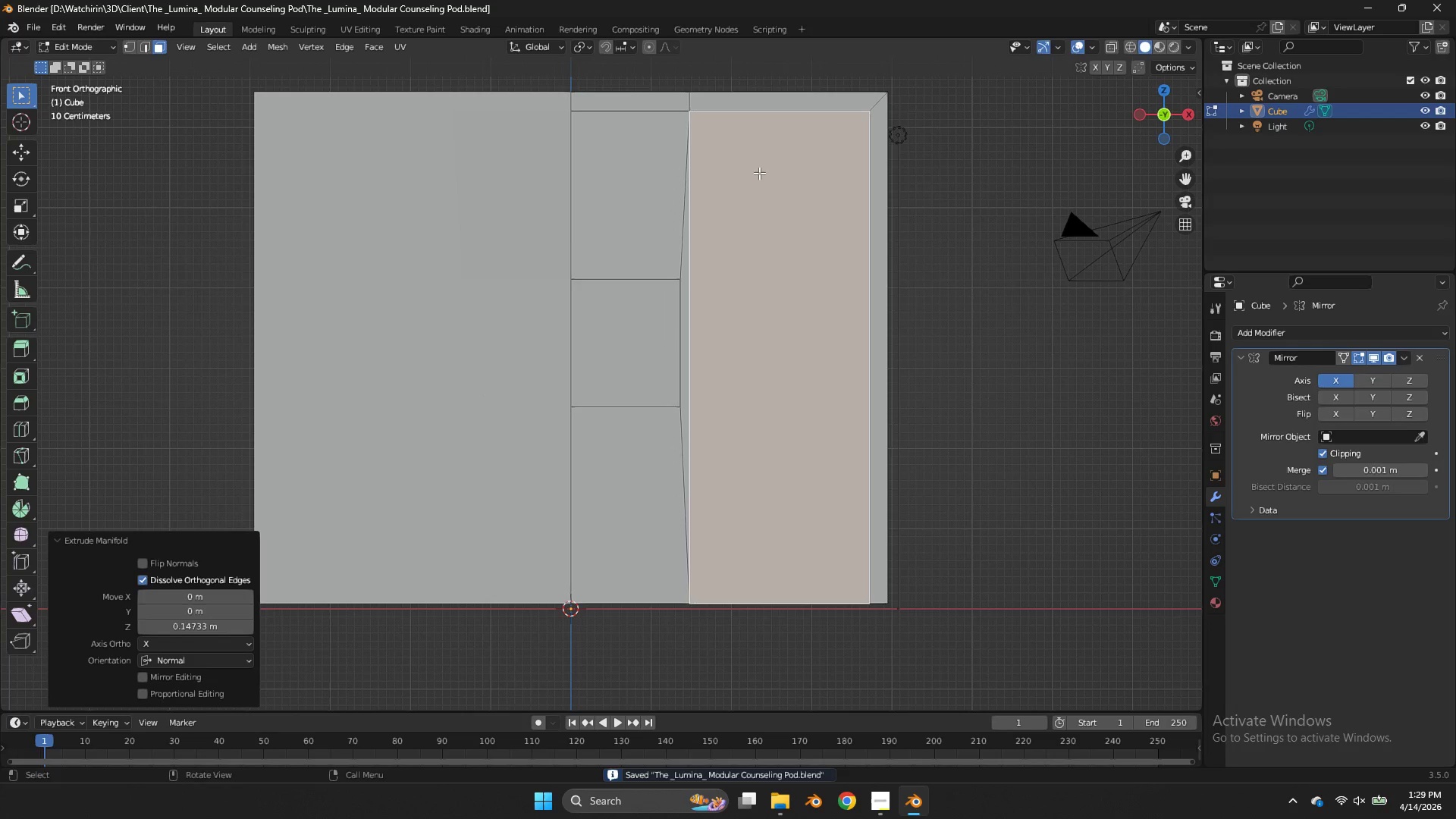 
key(Control+R)
 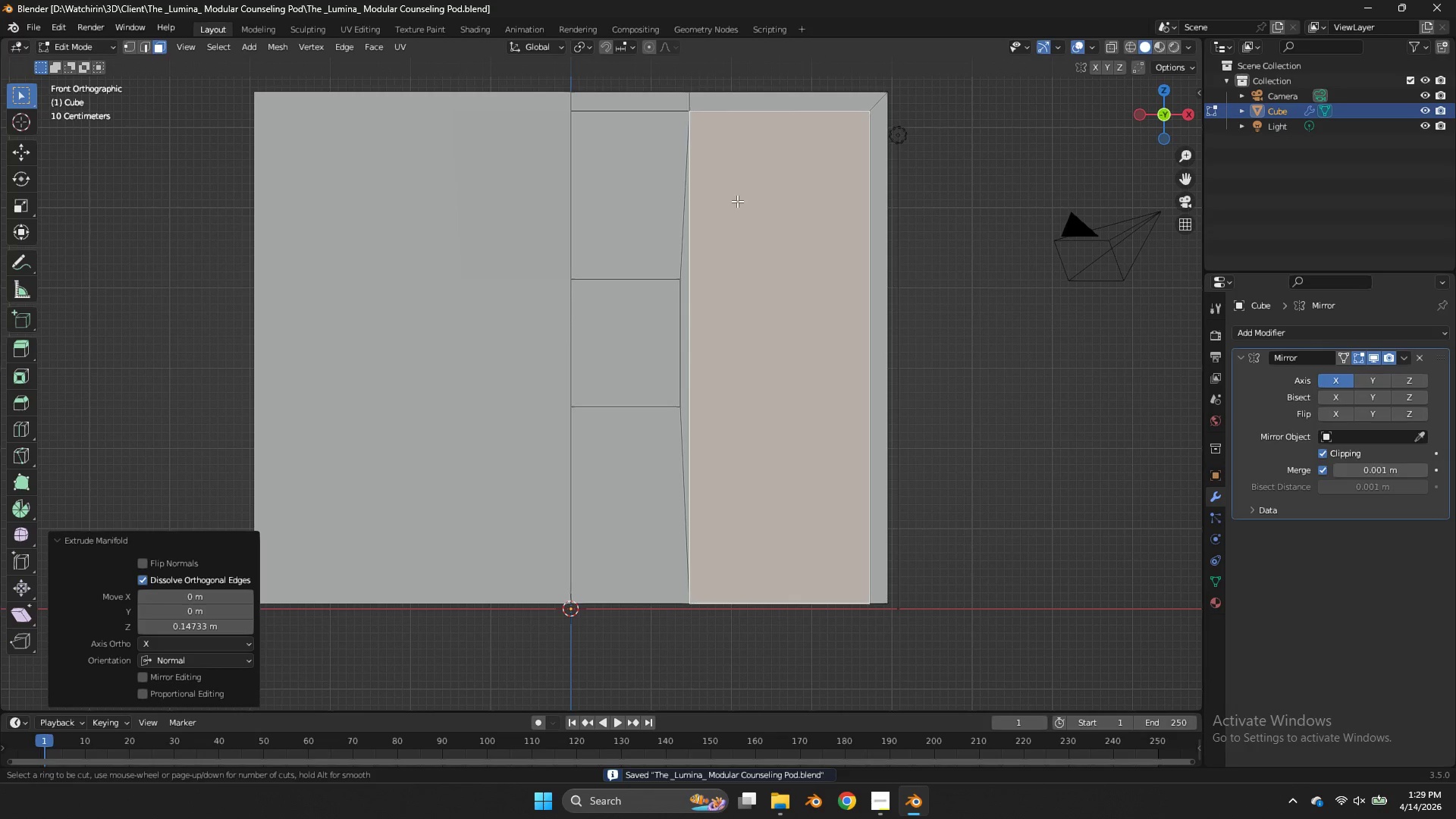 
right_click([738, 201])
 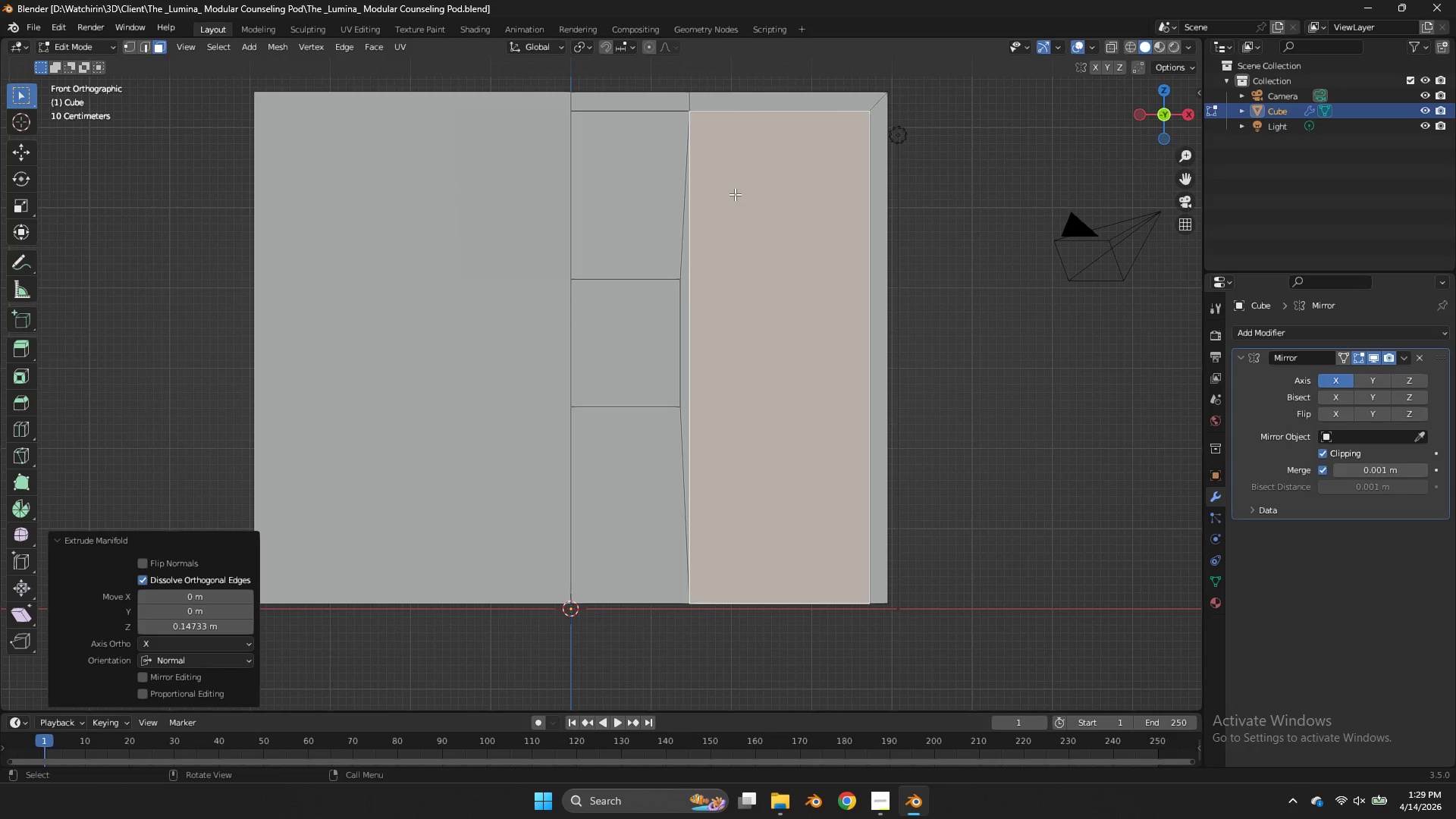 
key(Control+ControlLeft)
 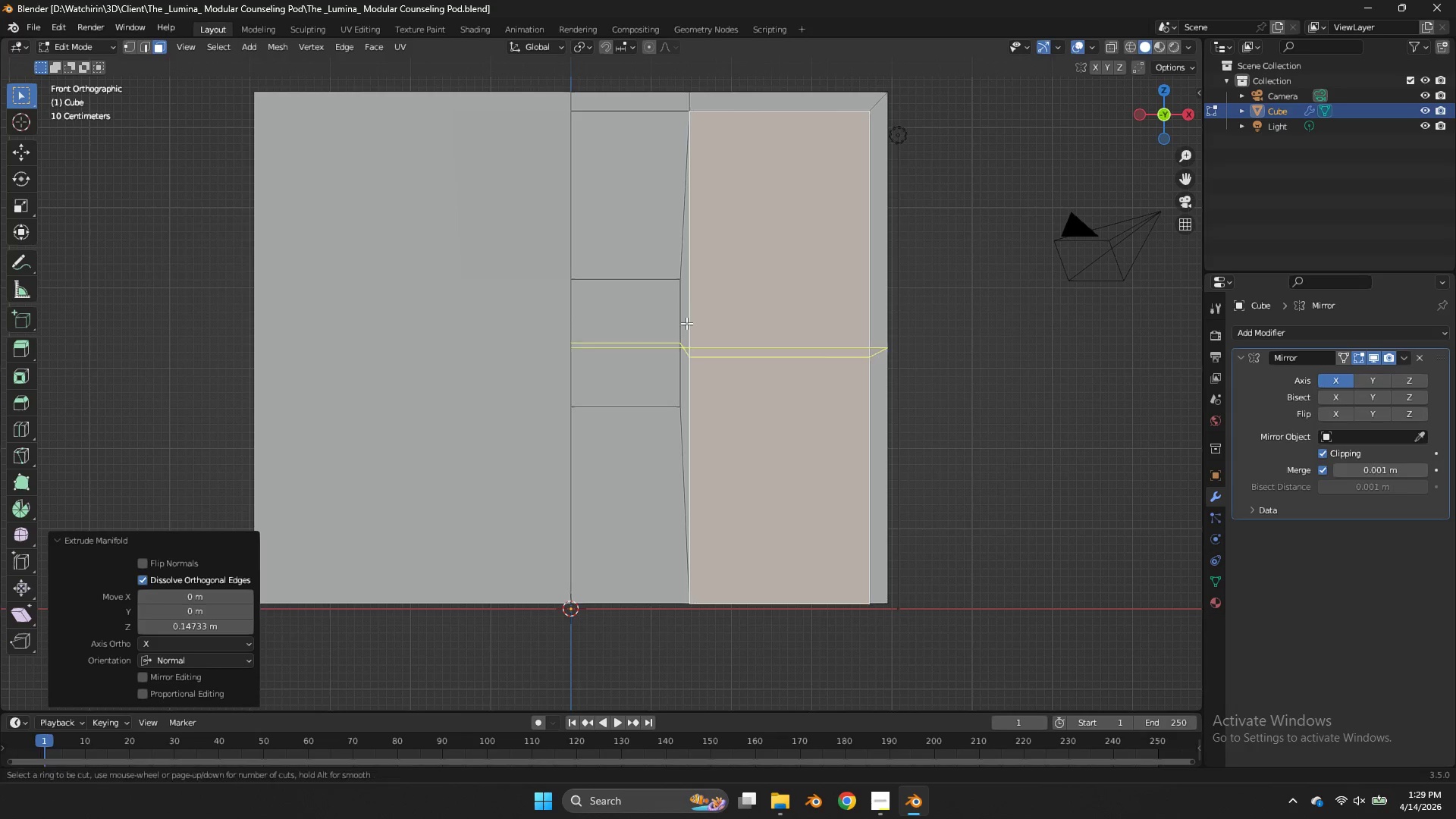 
key(Control+R)
 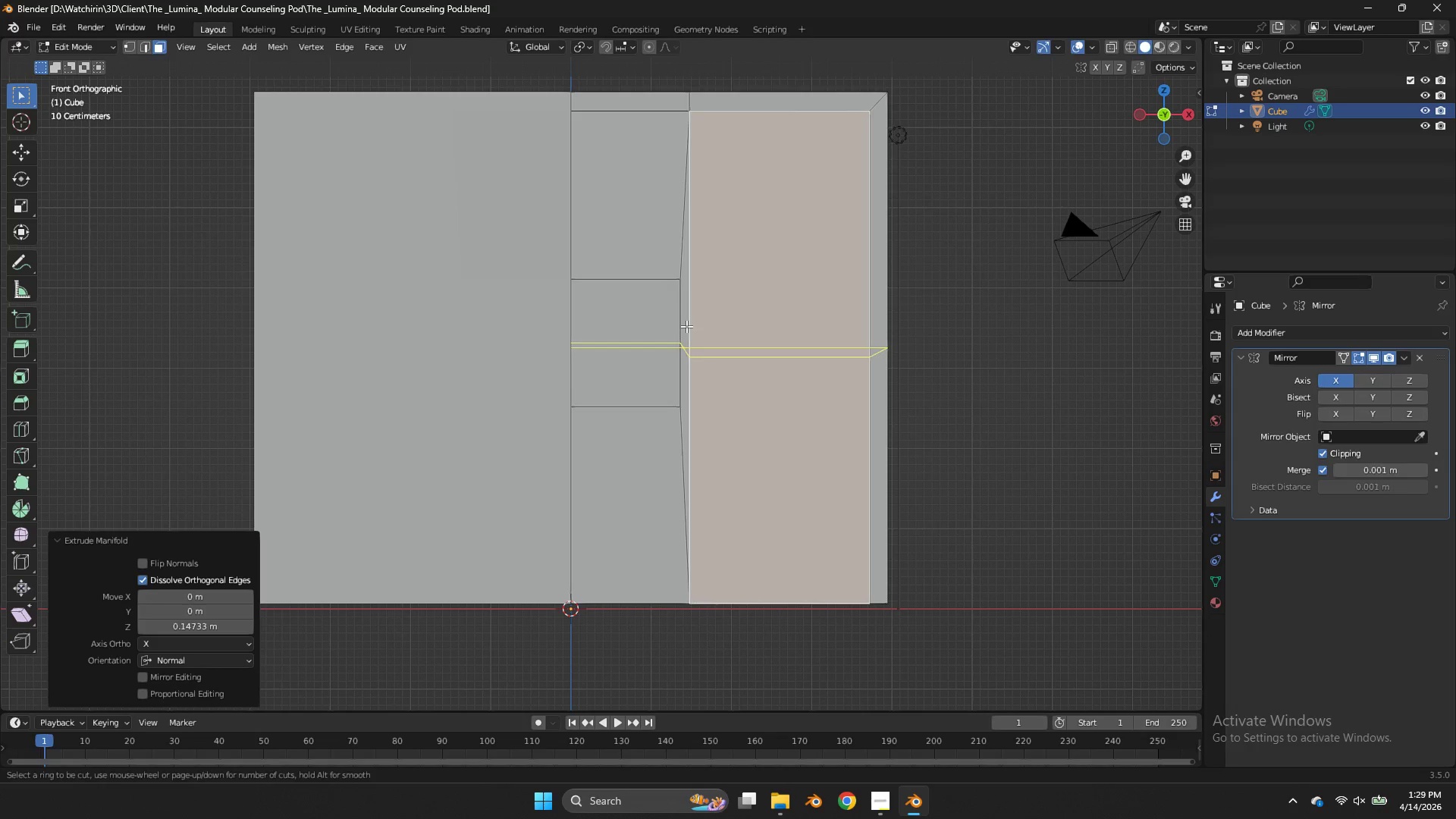 
left_click([686, 326])
 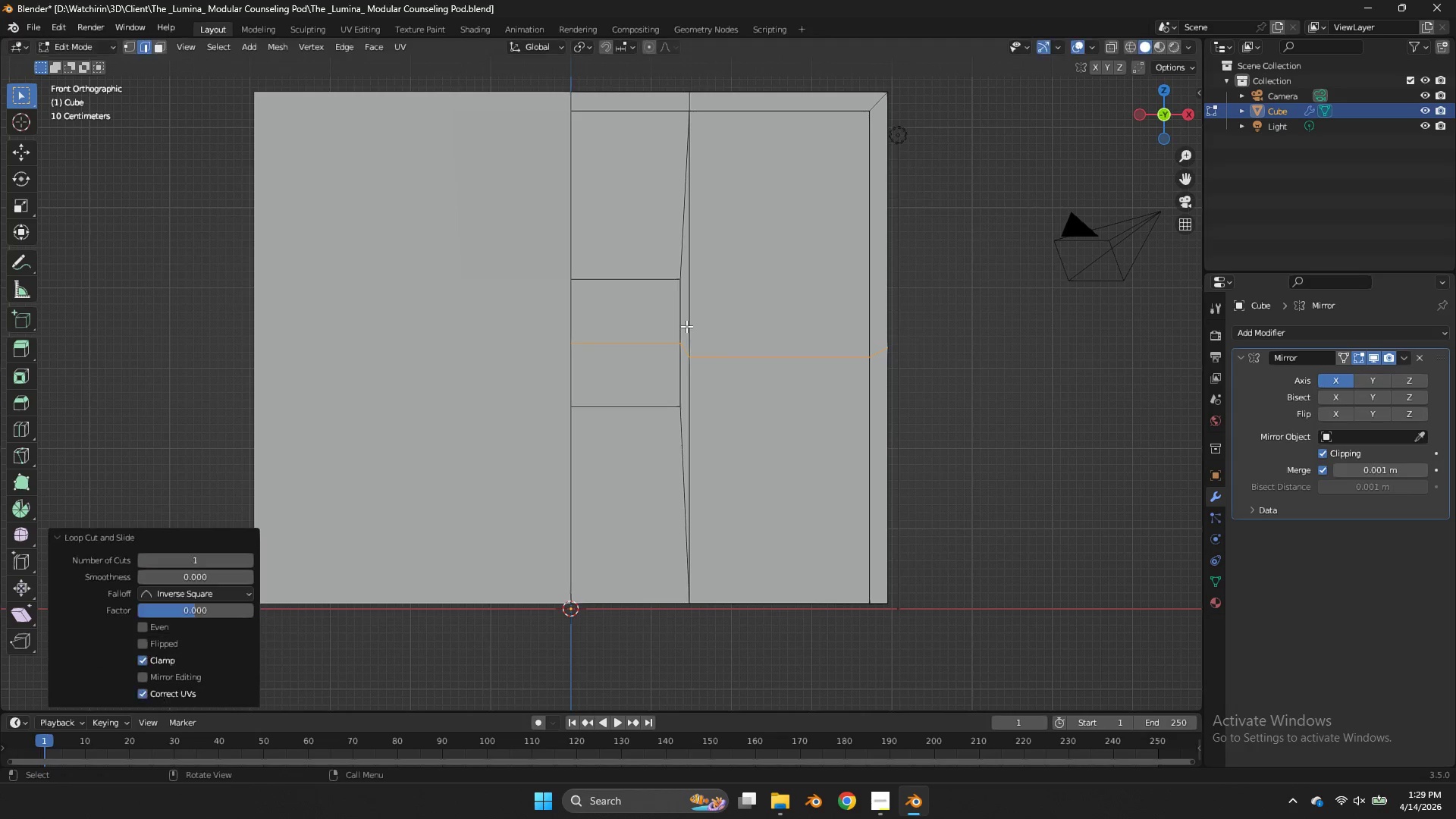 
right_click([686, 326])
 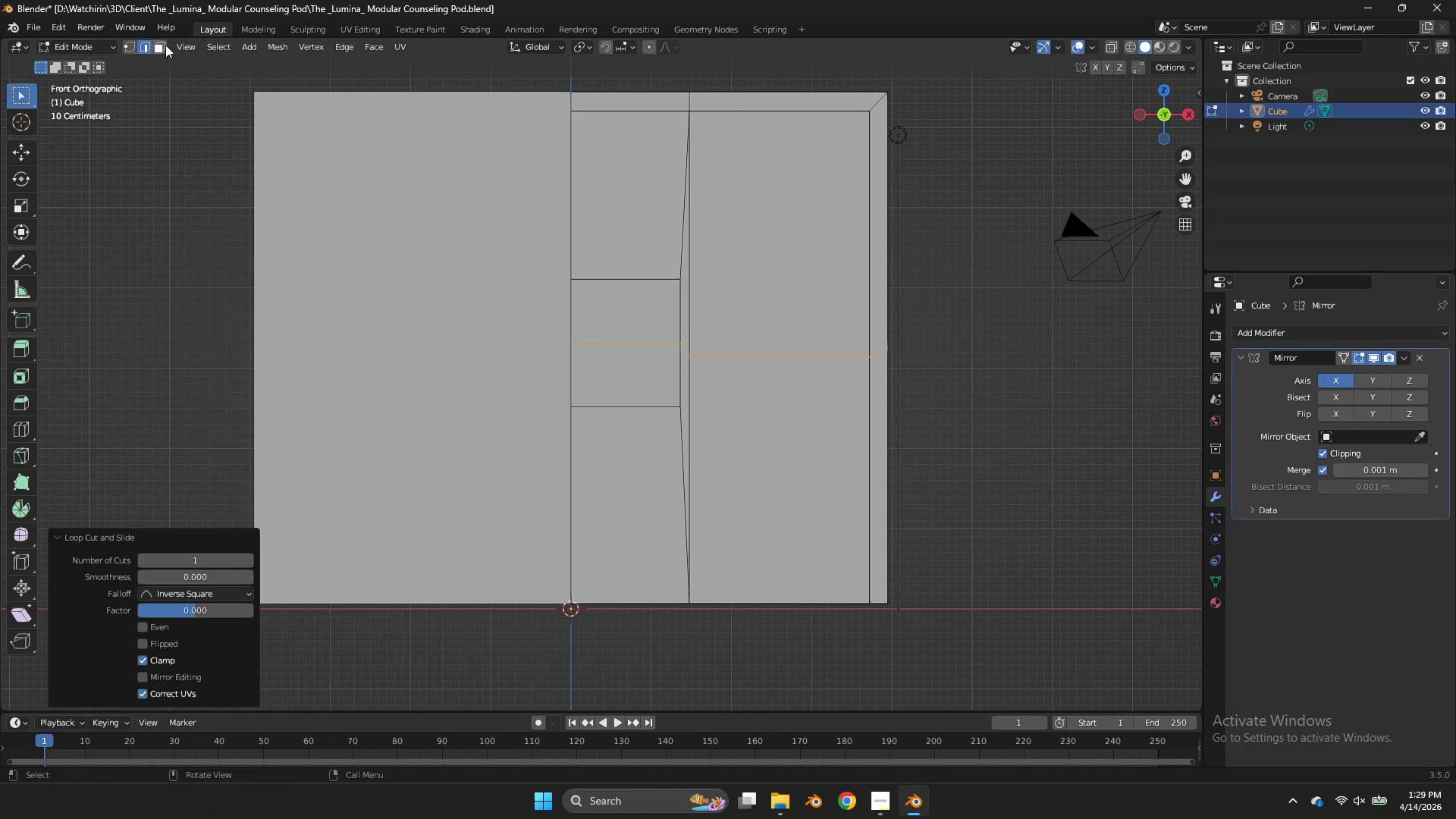 
double_click([864, 265])
 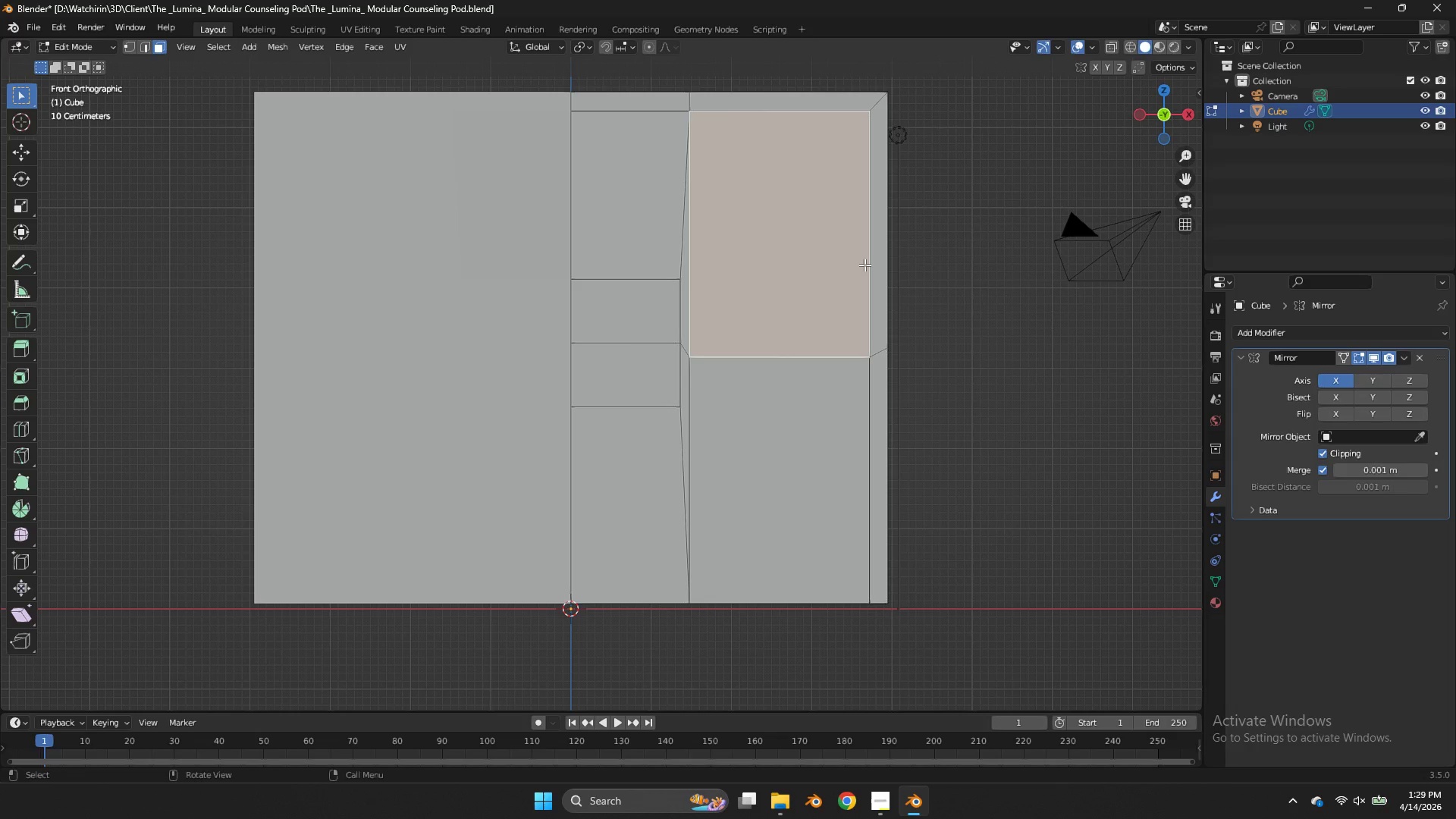 
key(I)
 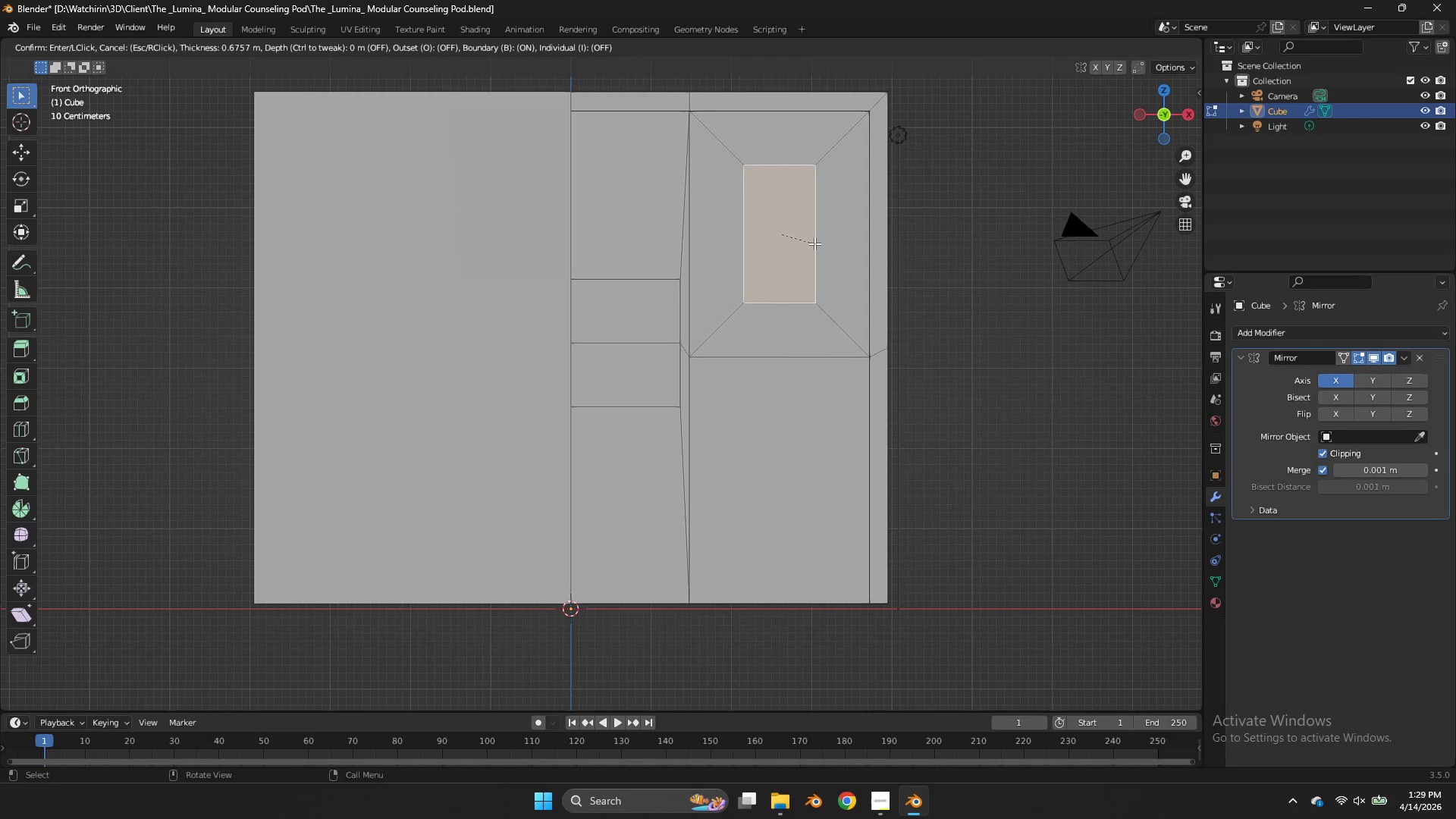 
left_click([801, 231])
 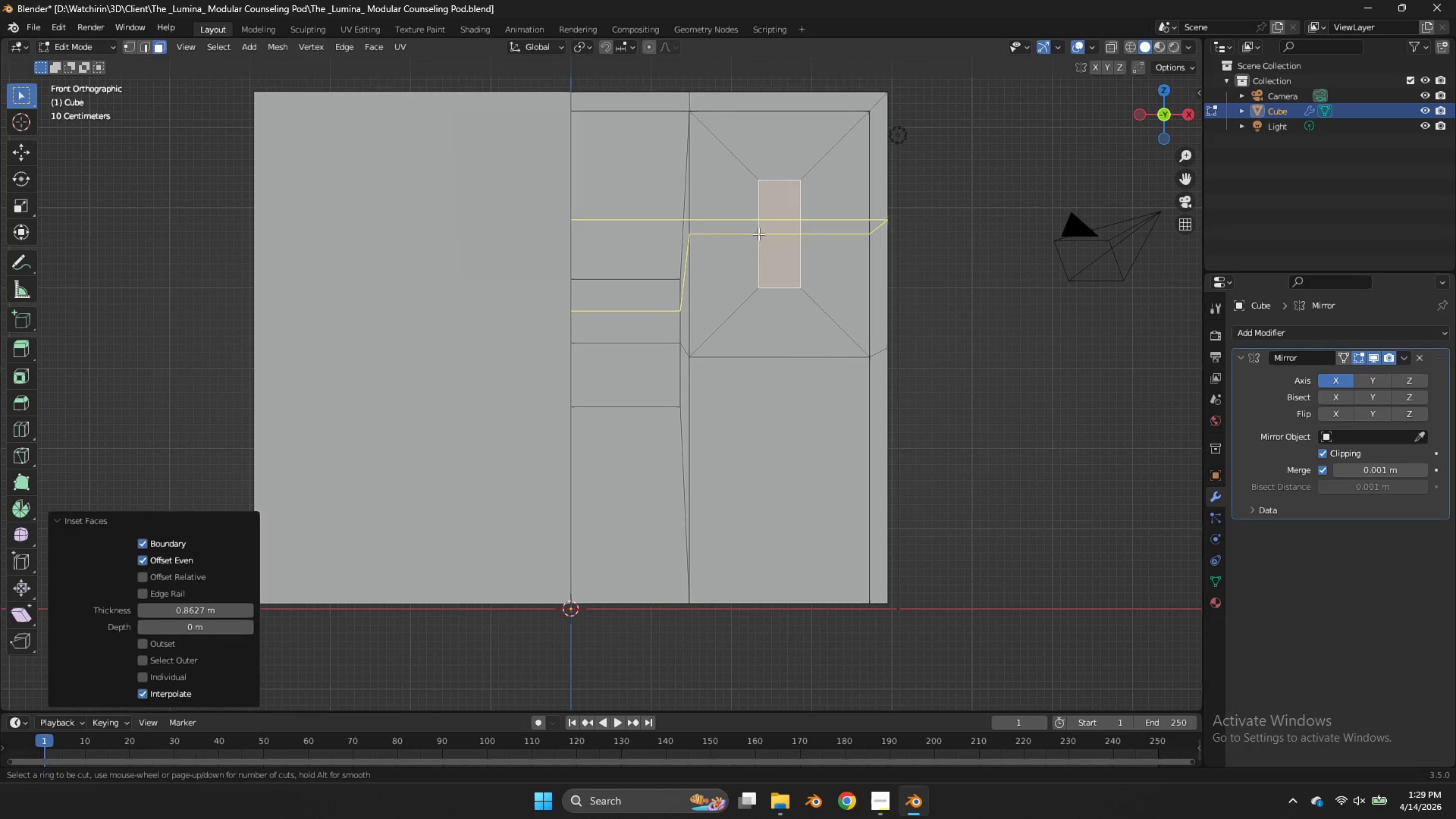 
double_click([801, 231])
 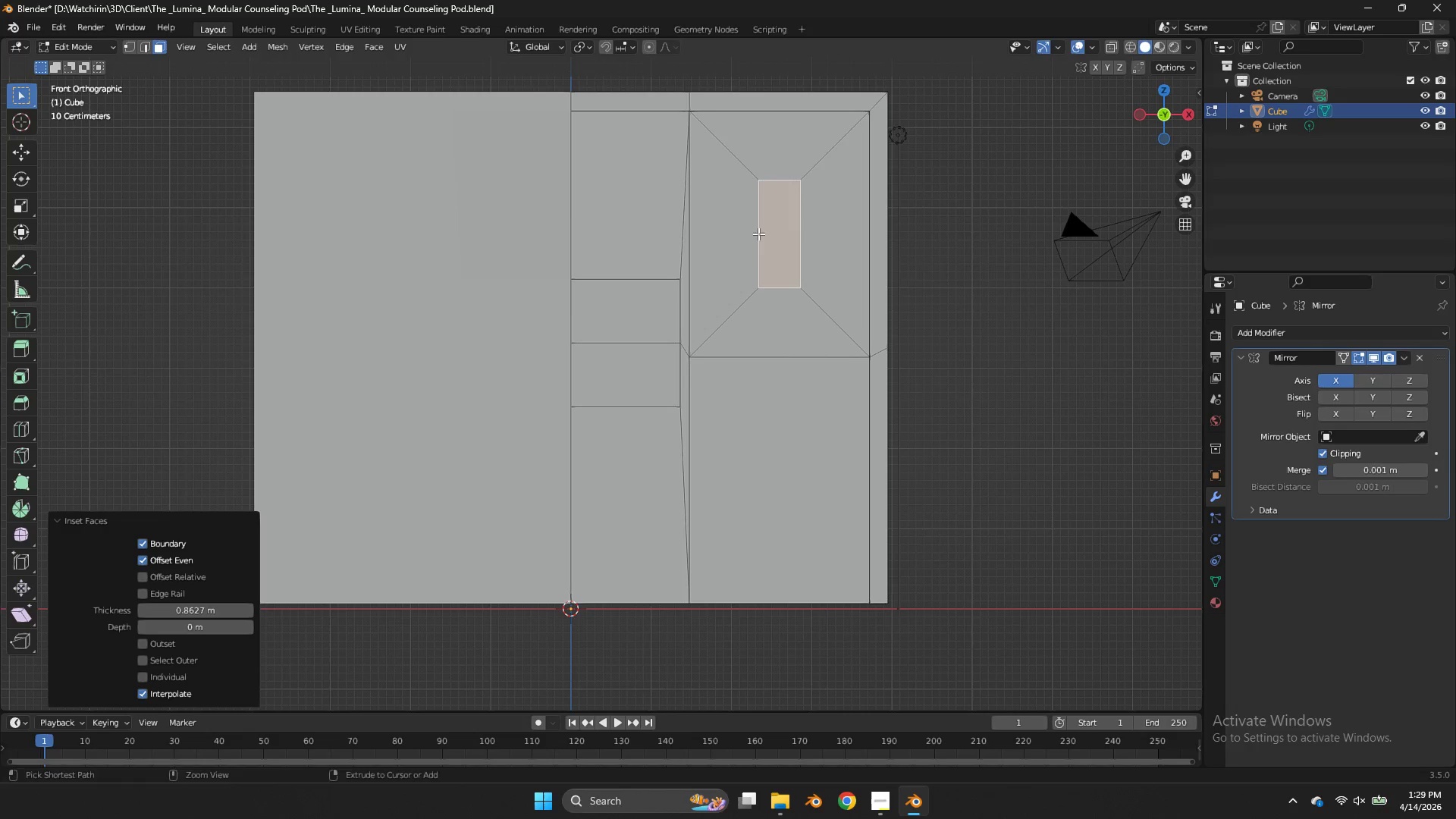 
key(Control+R)
 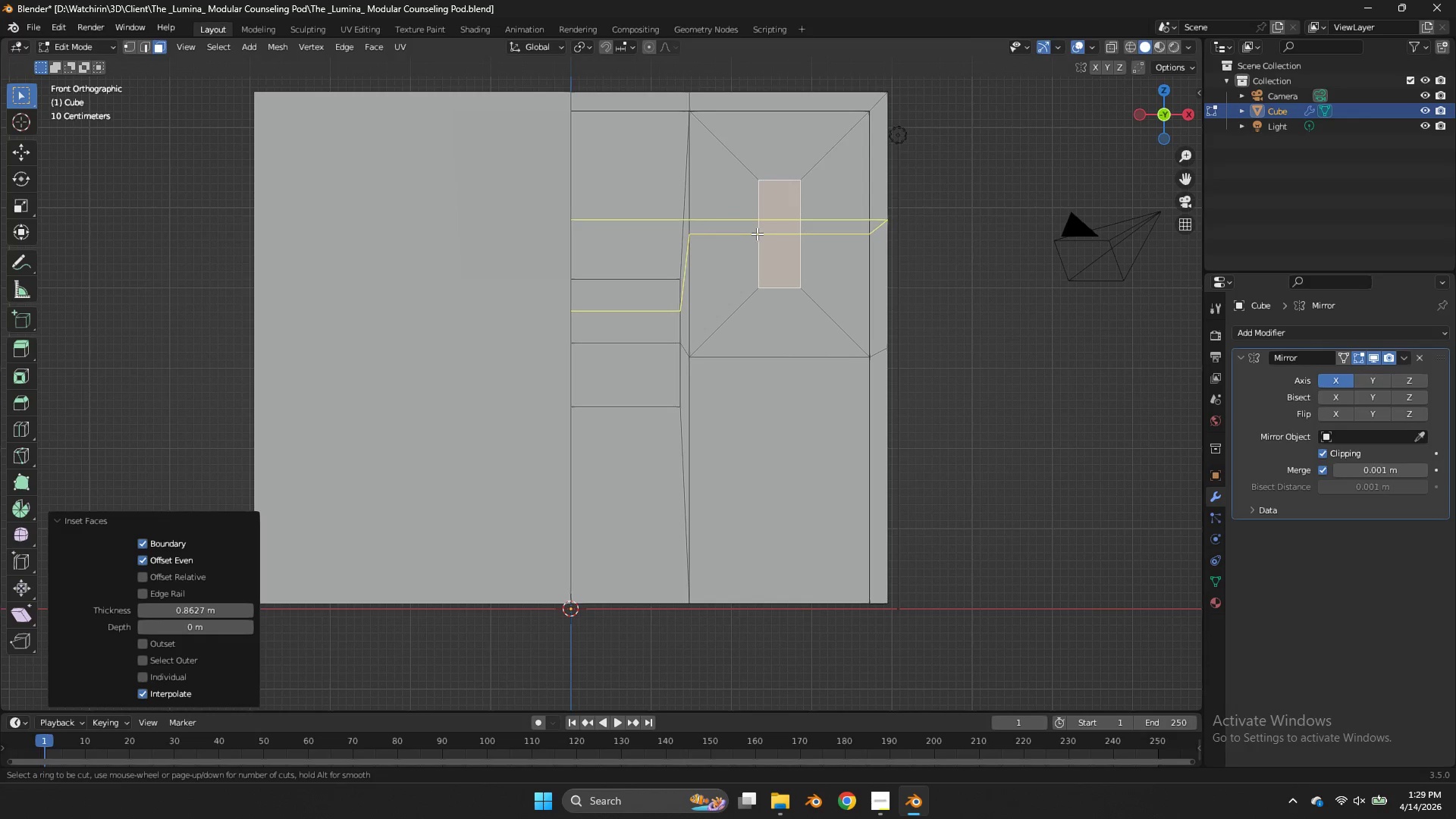 
right_click([757, 234])
 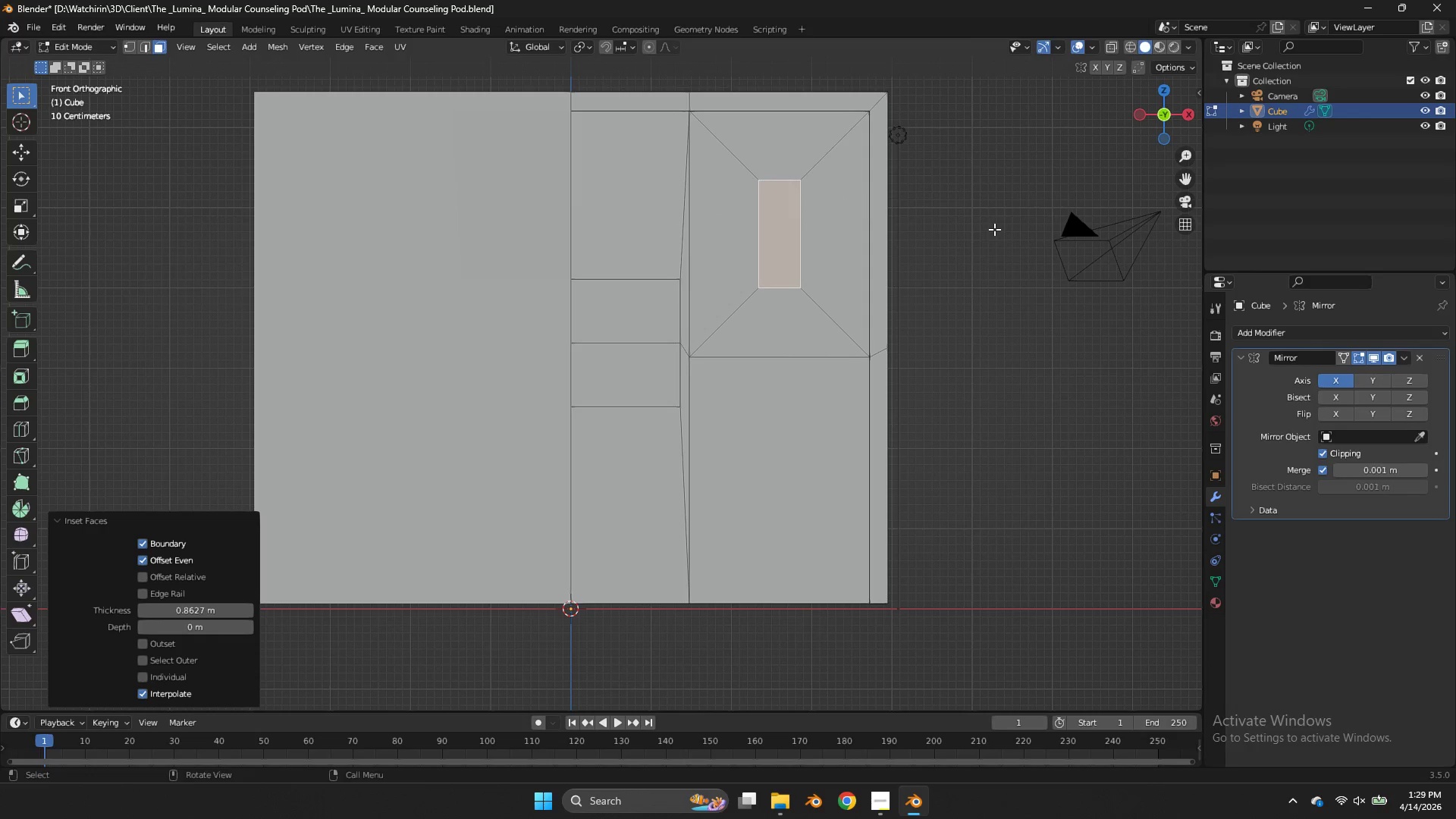 
type(sz)
 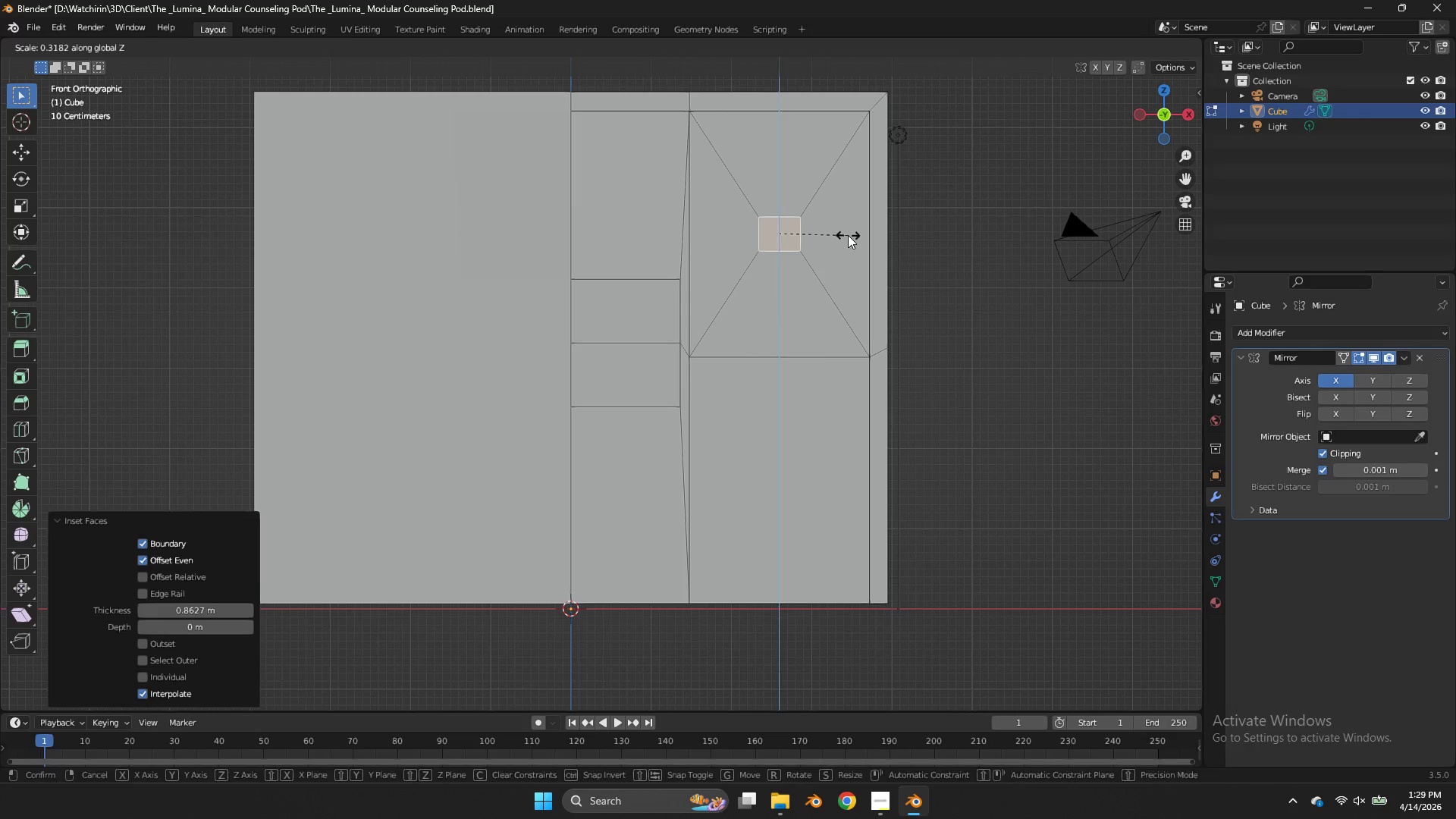 
double_click([848, 235])
 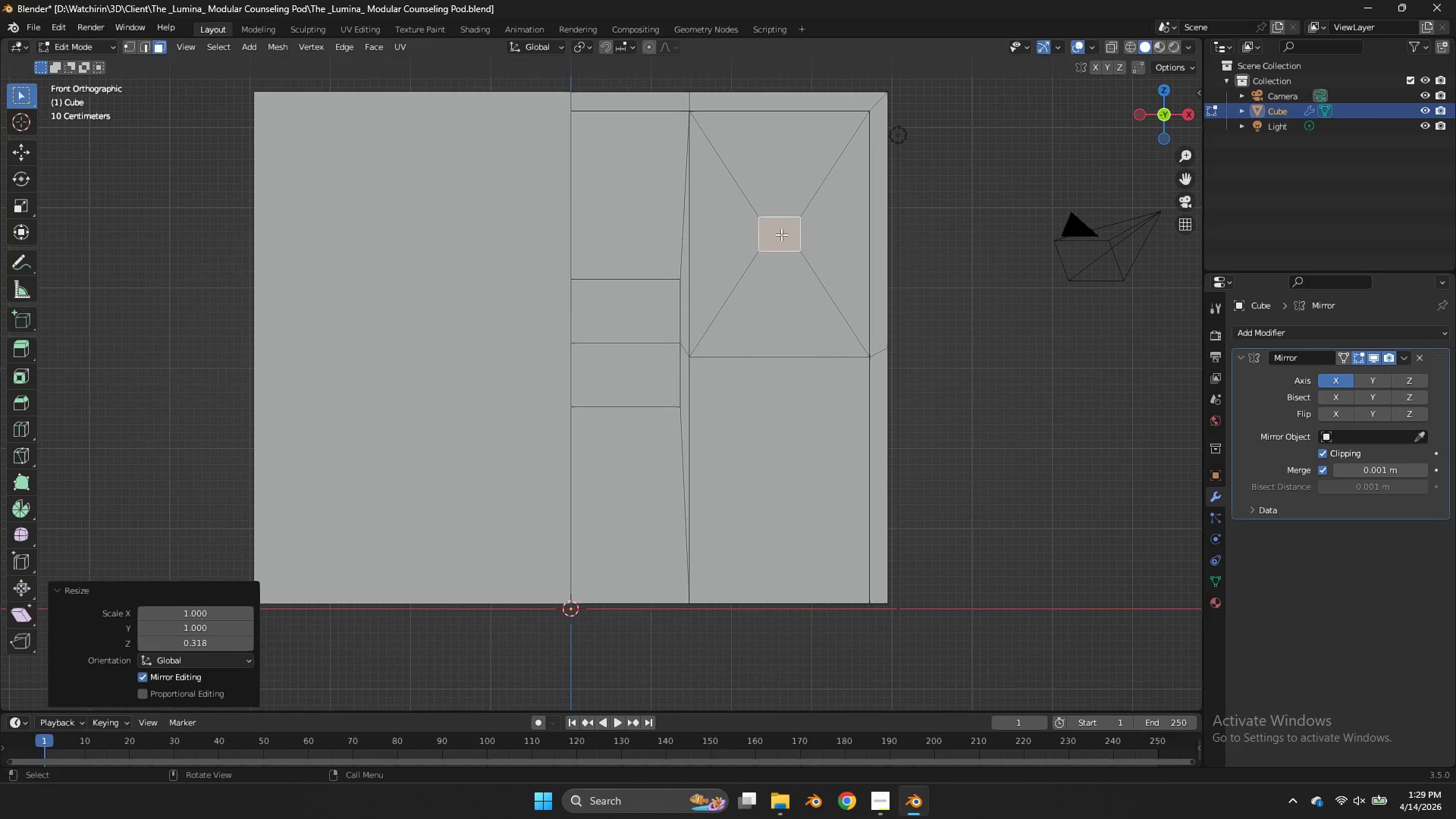 
key(Control+ControlLeft)
 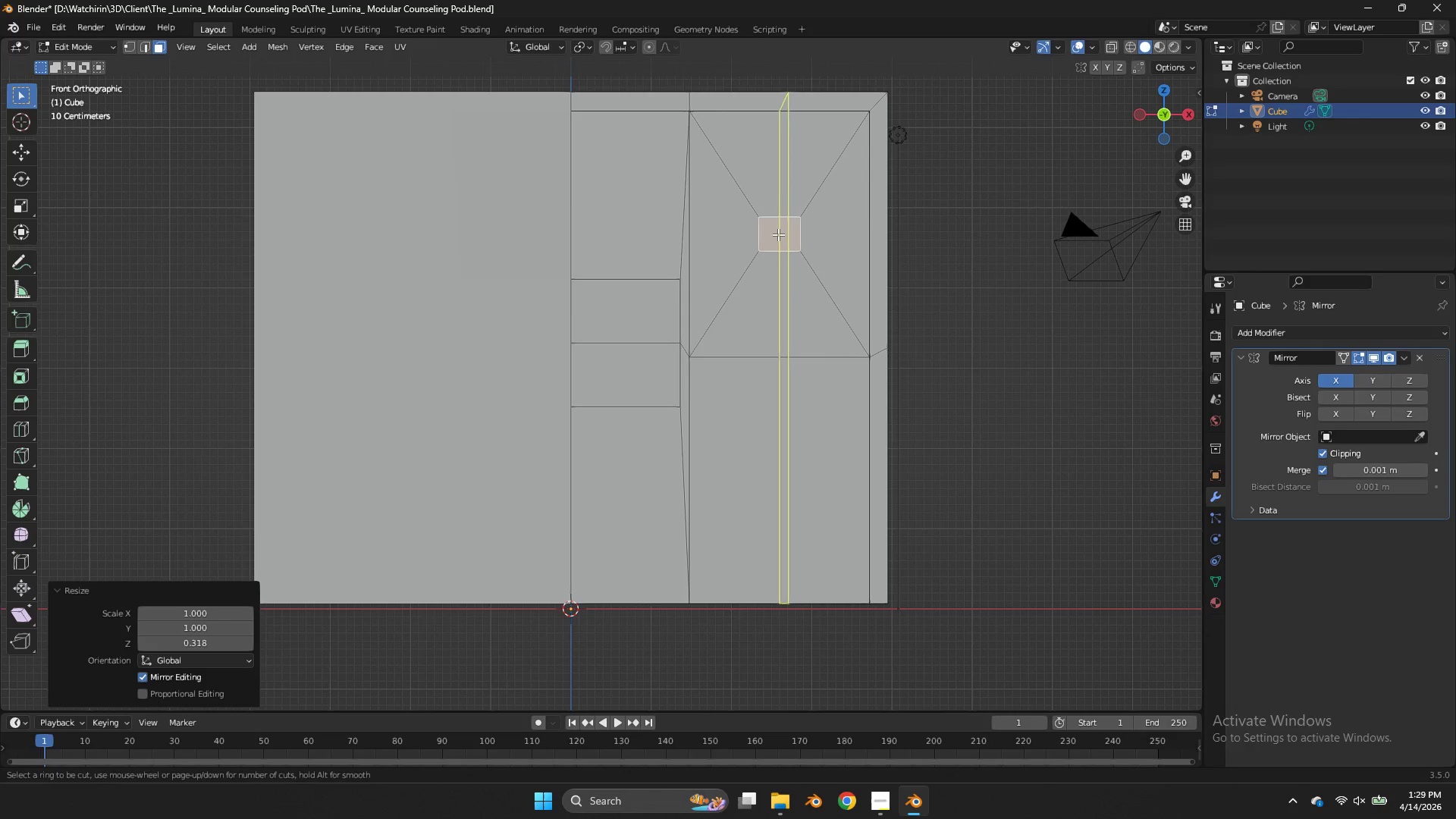 
key(Control+R)
 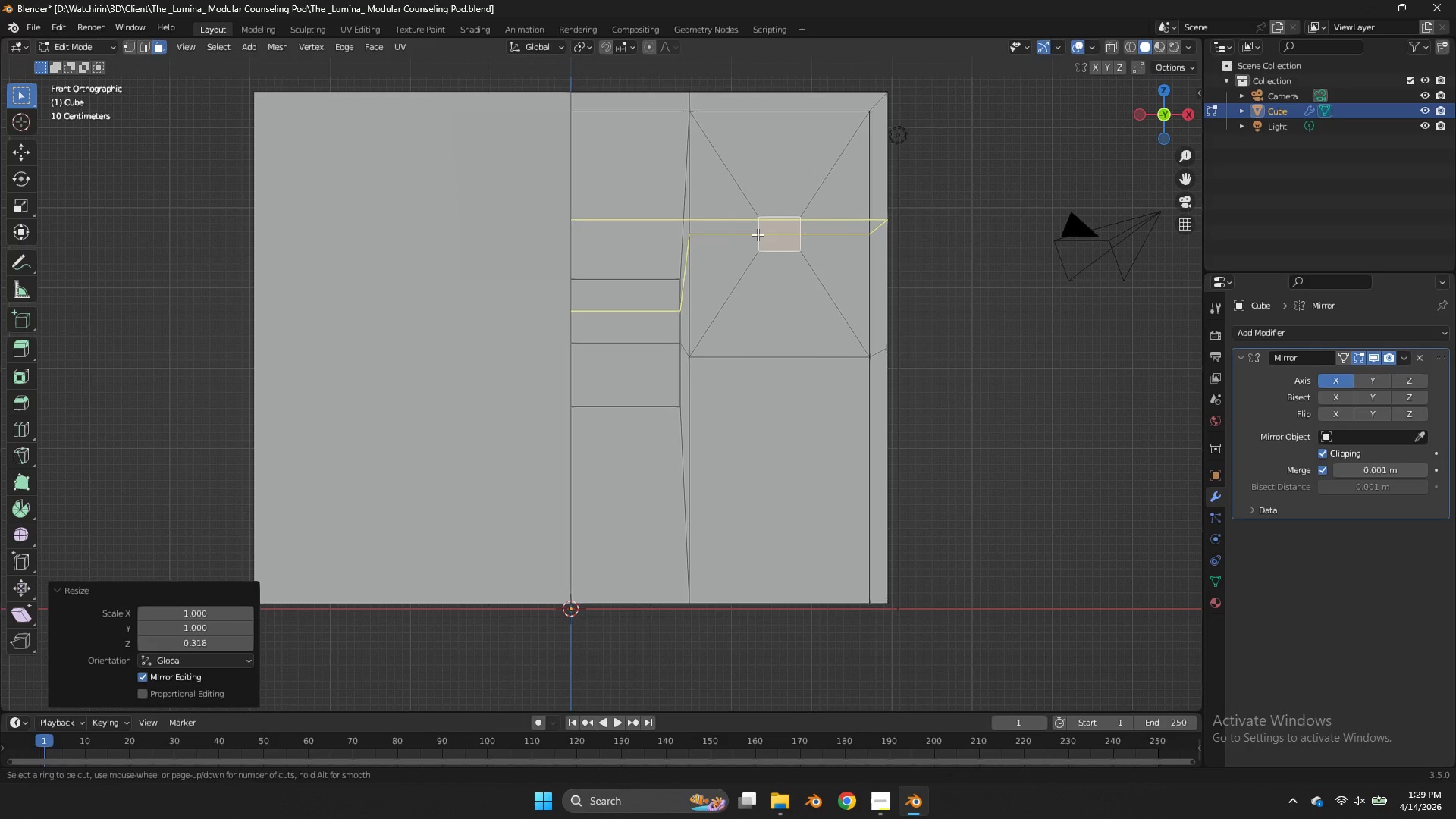 
left_click([758, 234])
 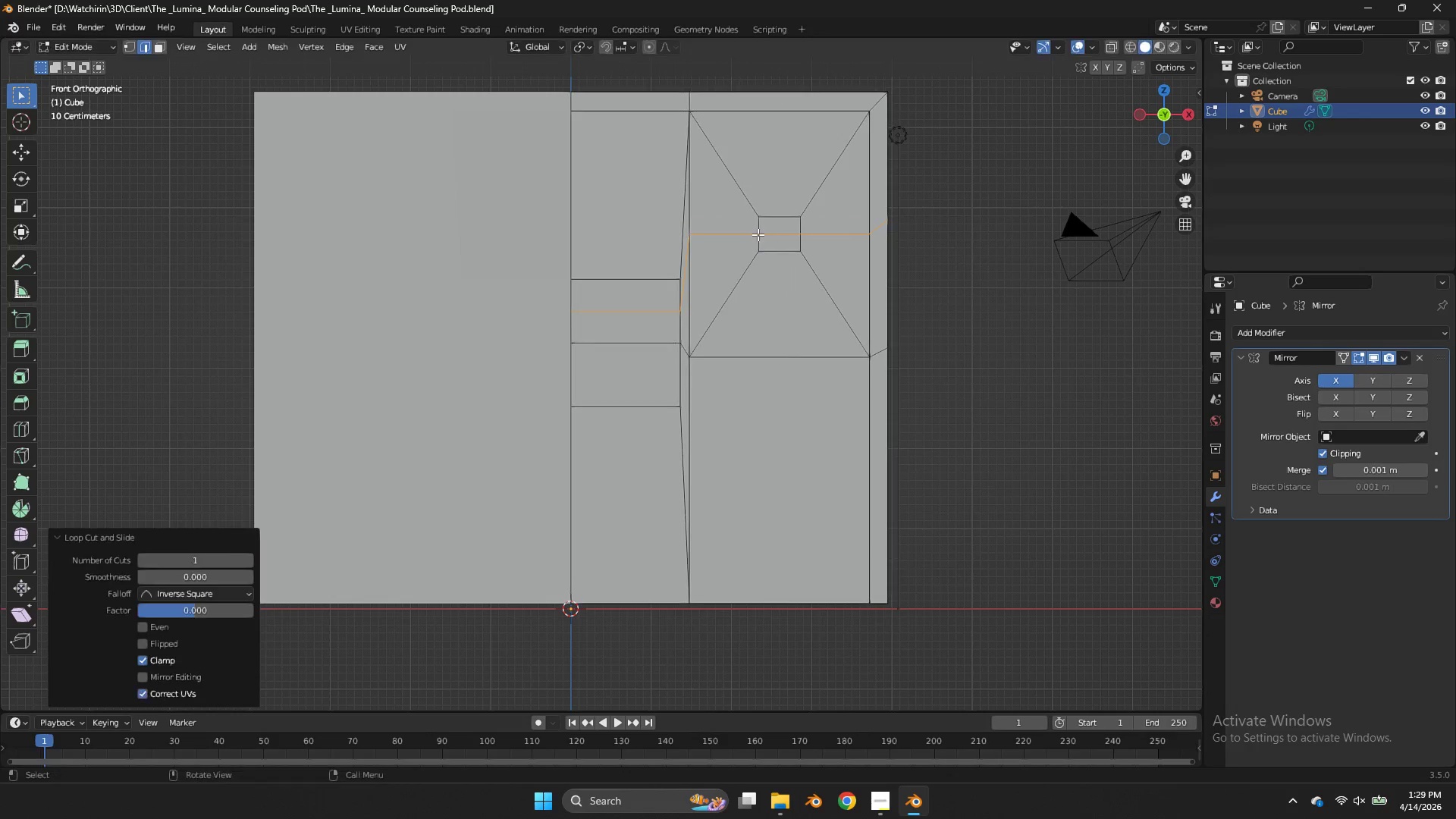 
right_click([758, 234])
 